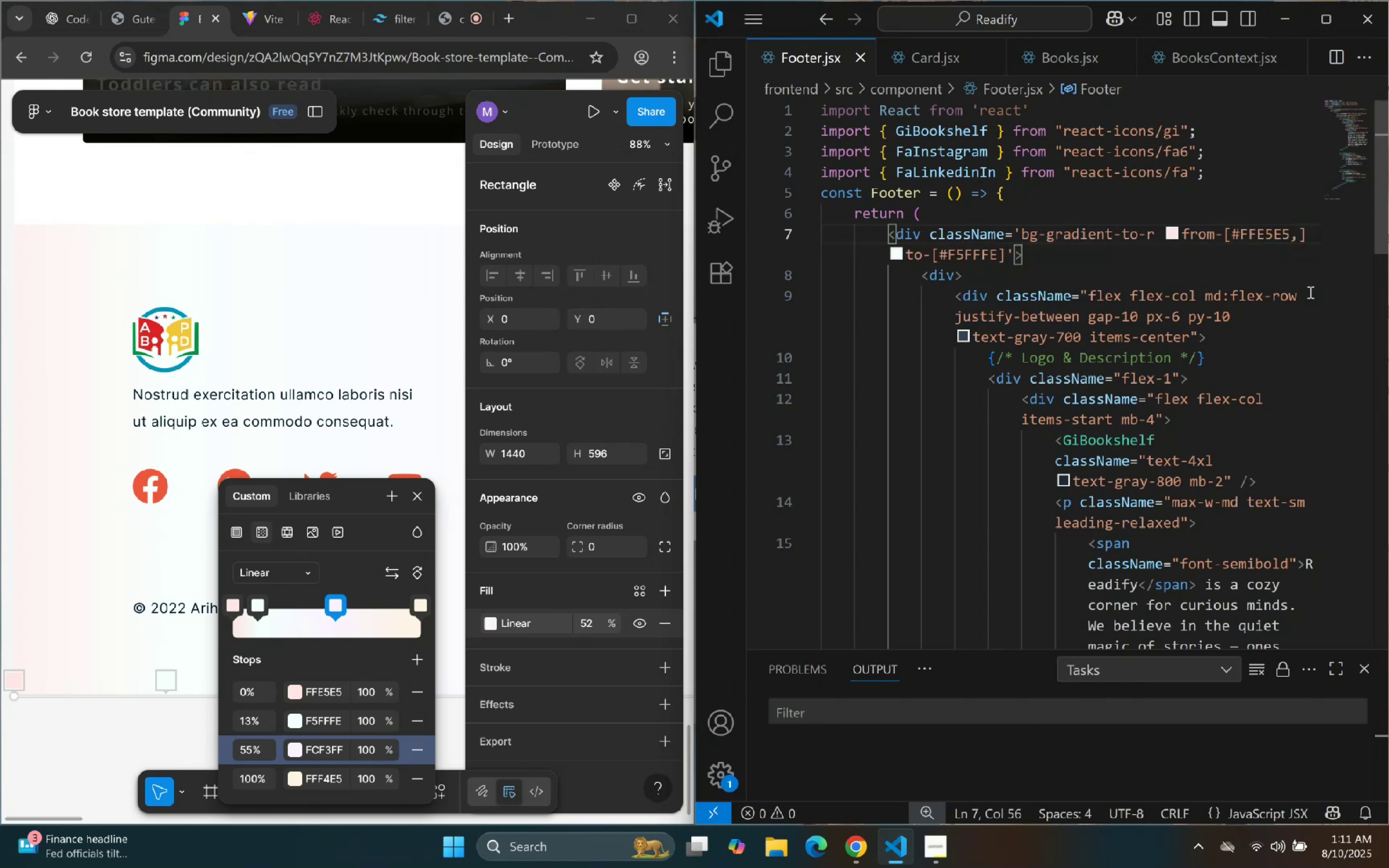 
key(Space)
 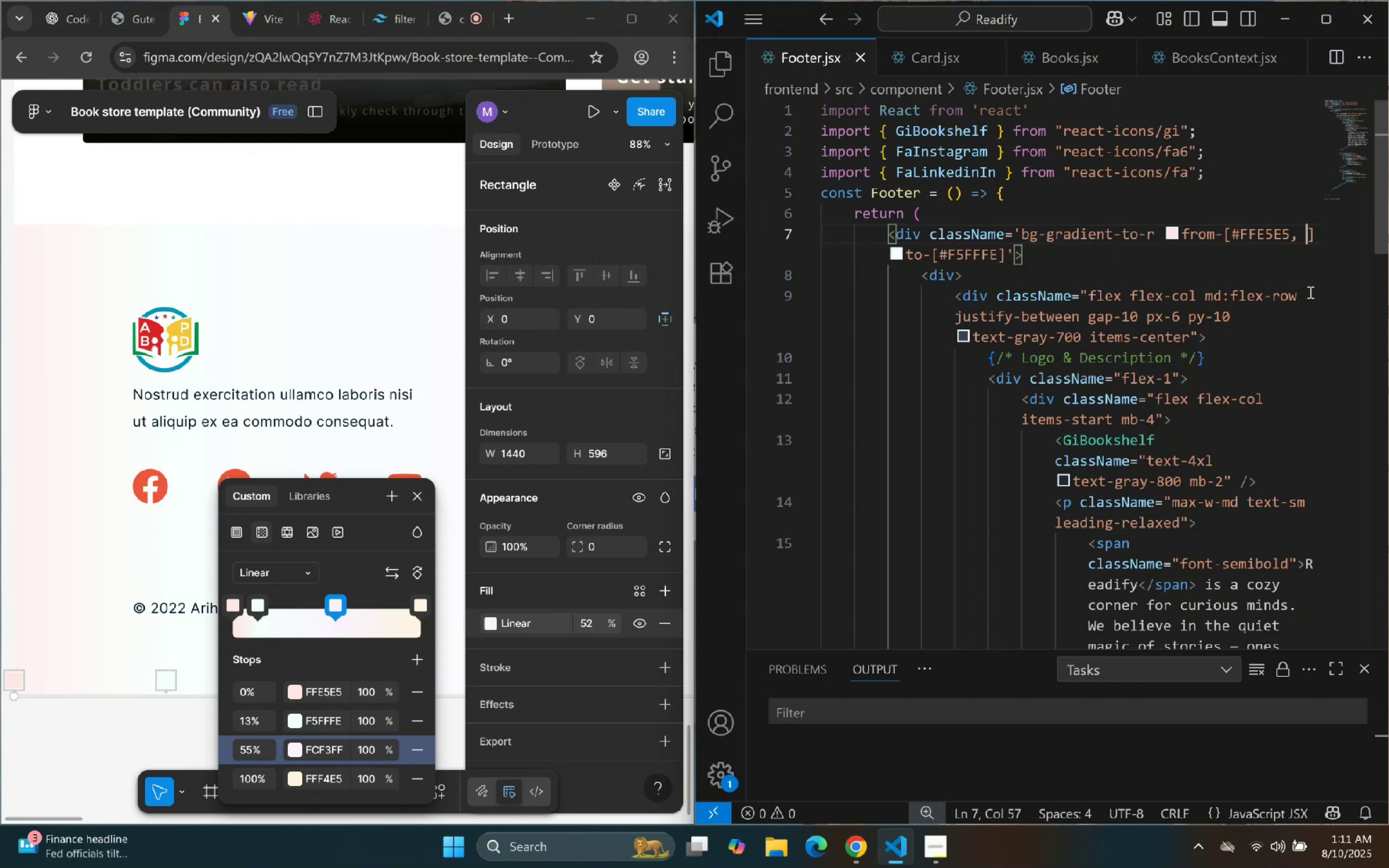 
key(Shift+3)
 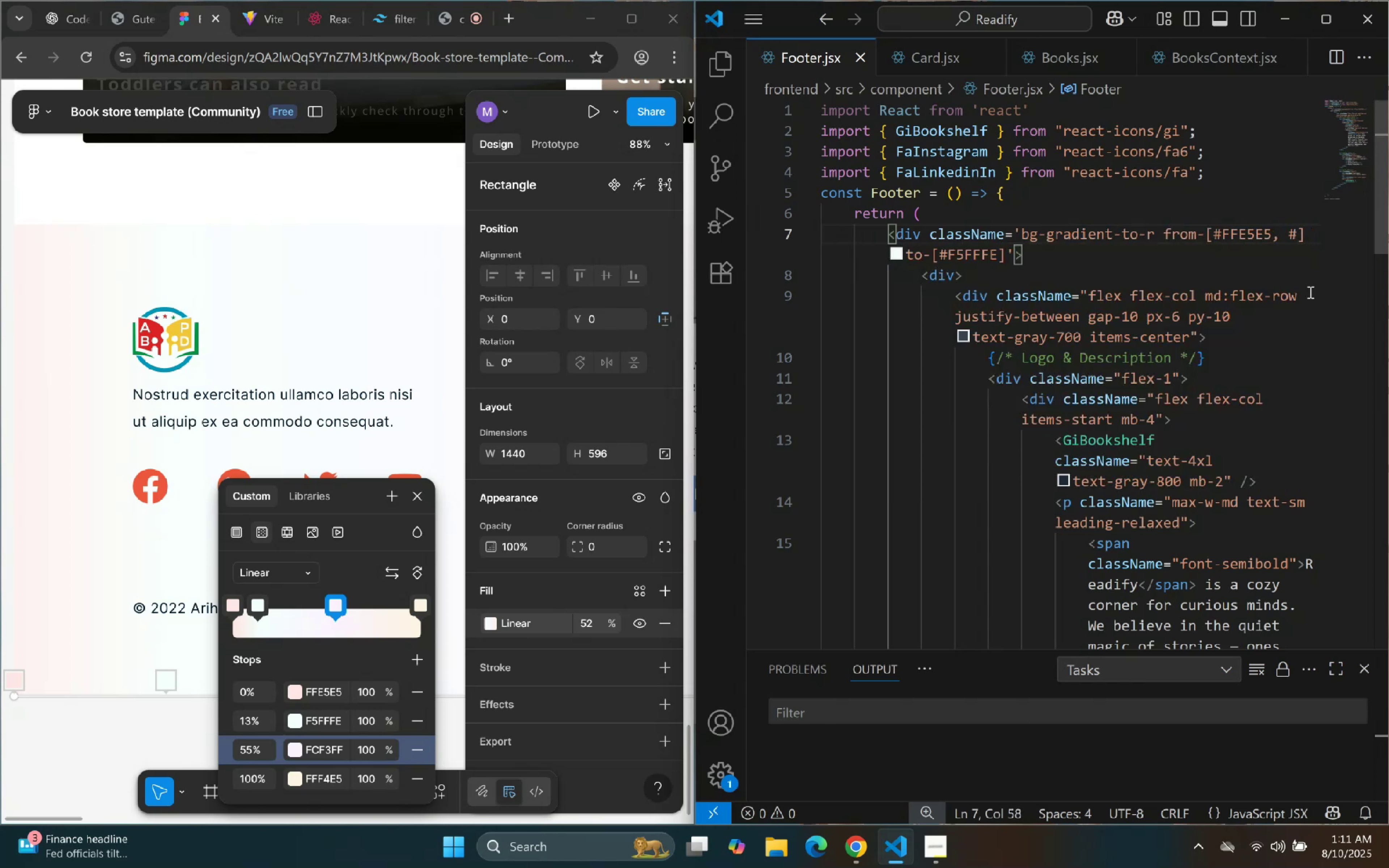 
key(Control+V)
 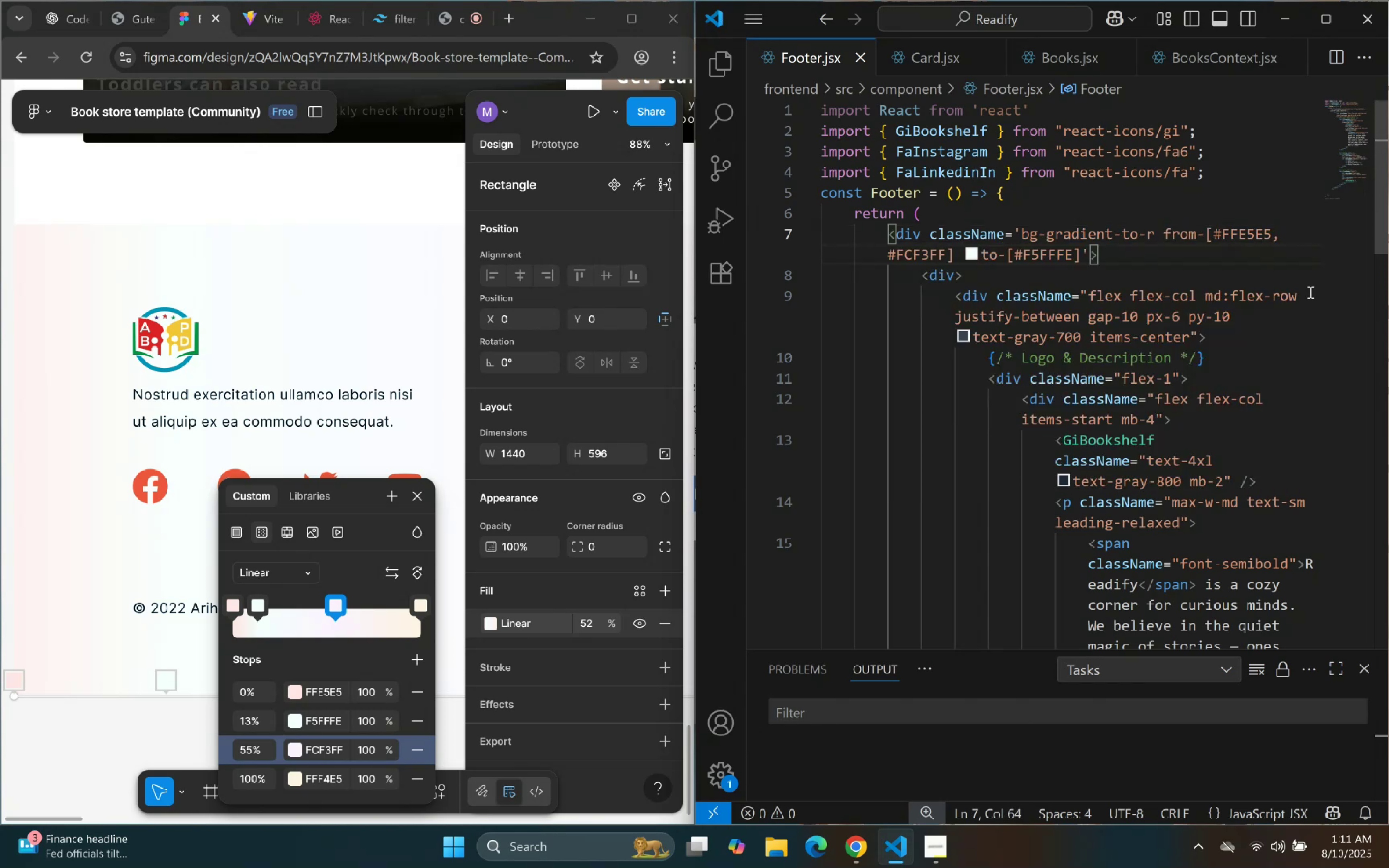 
key(Control+Z)
 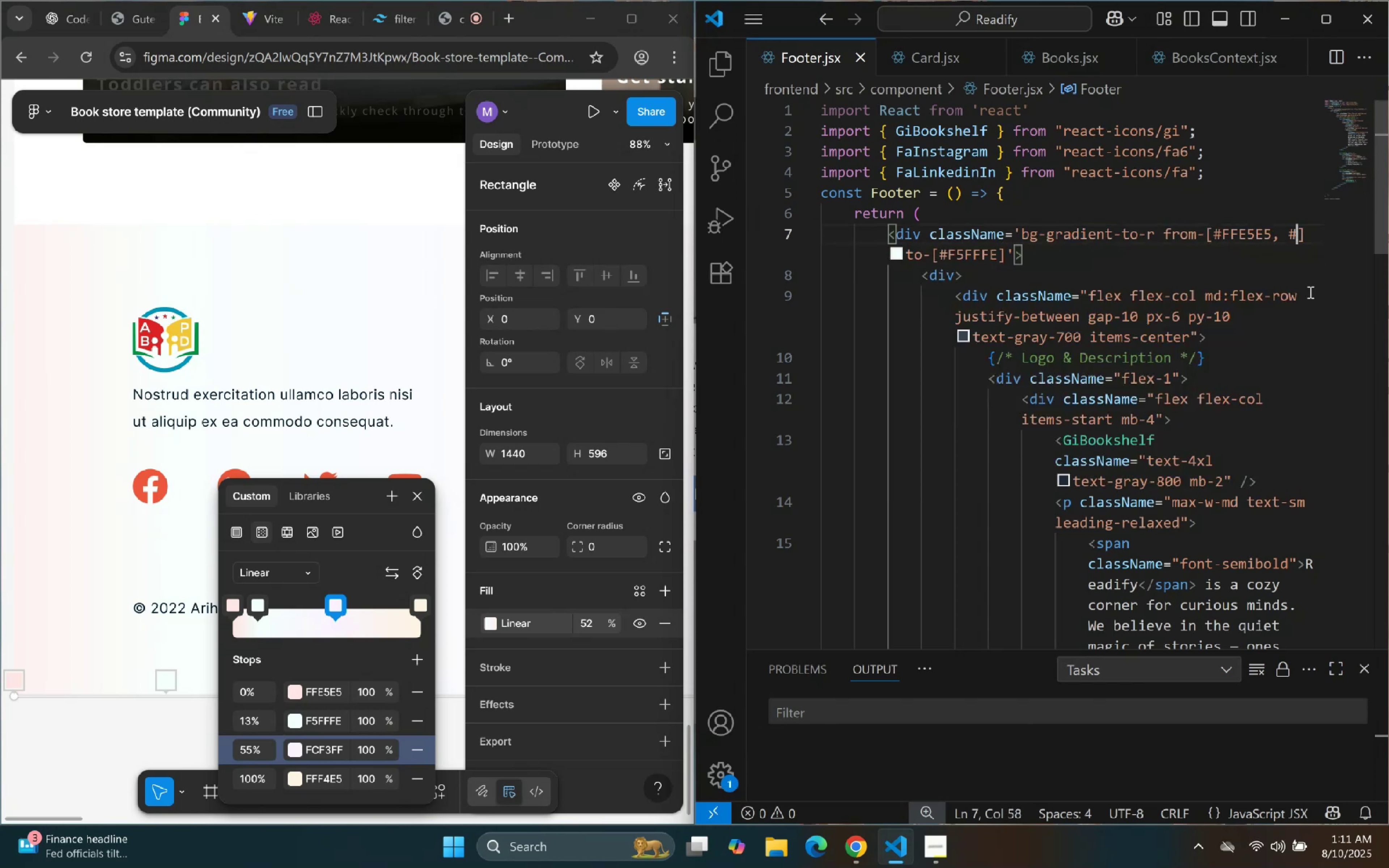 
key(Control+Z)
 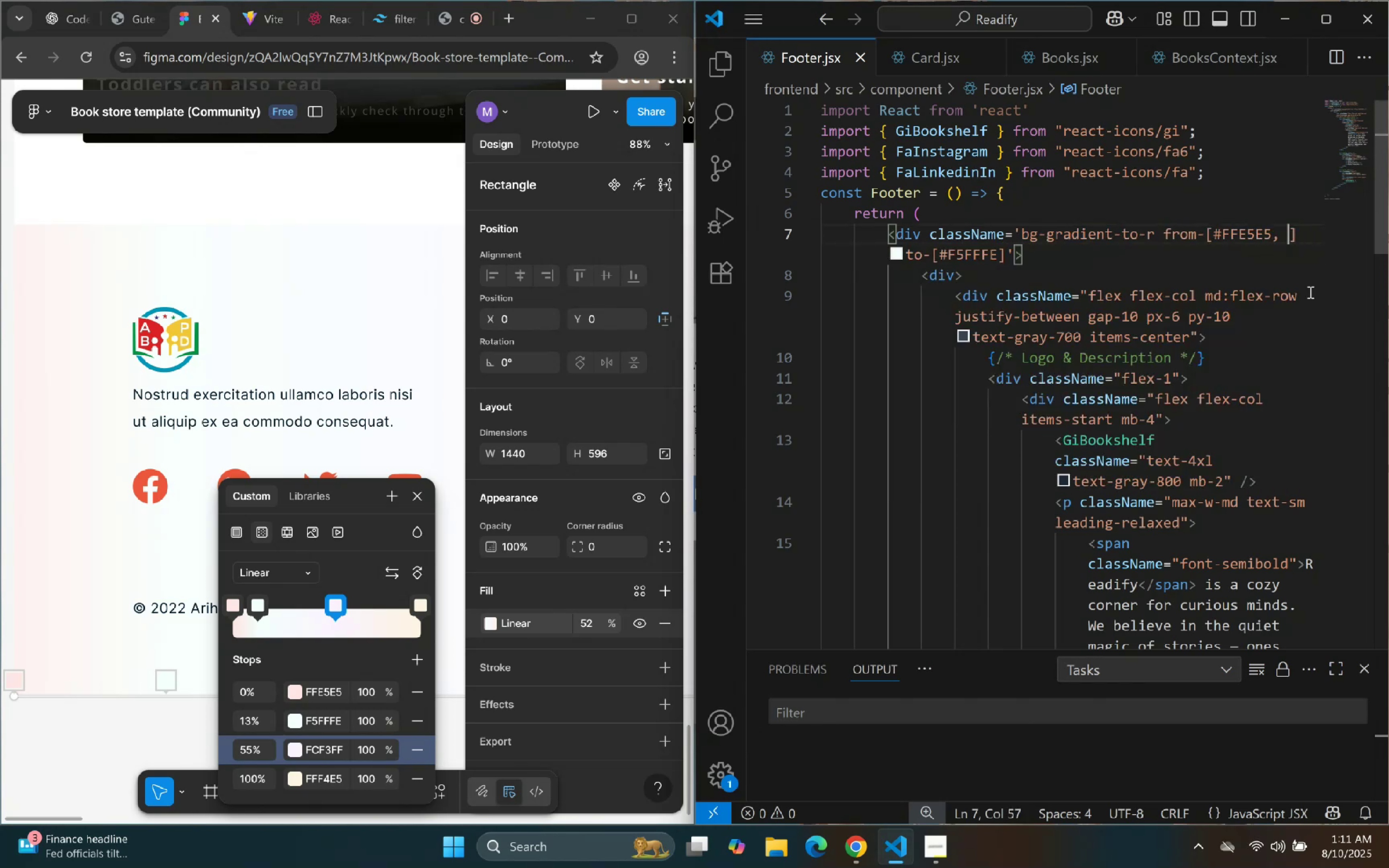 
key(Backspace)
 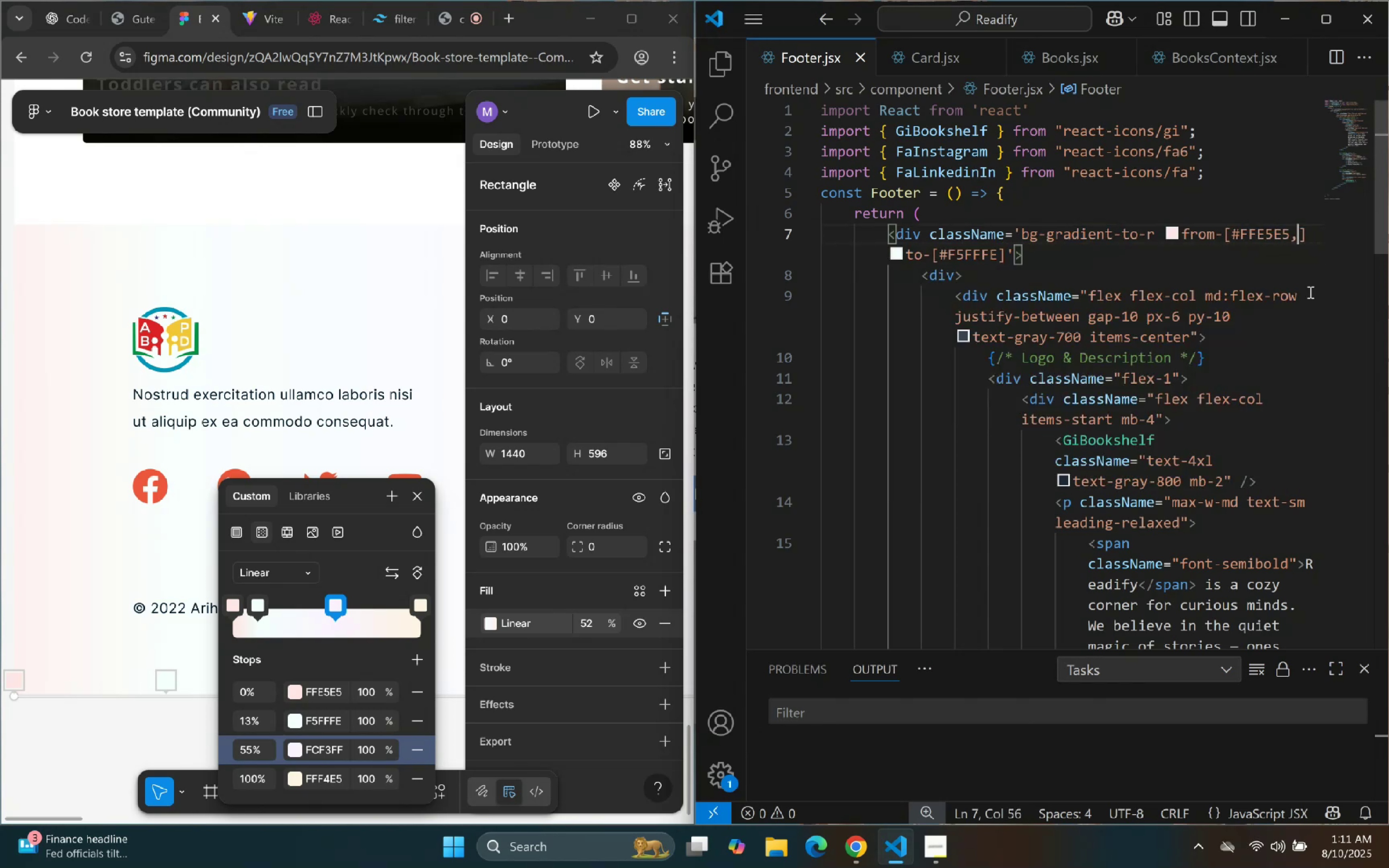 
key(Backspace)
 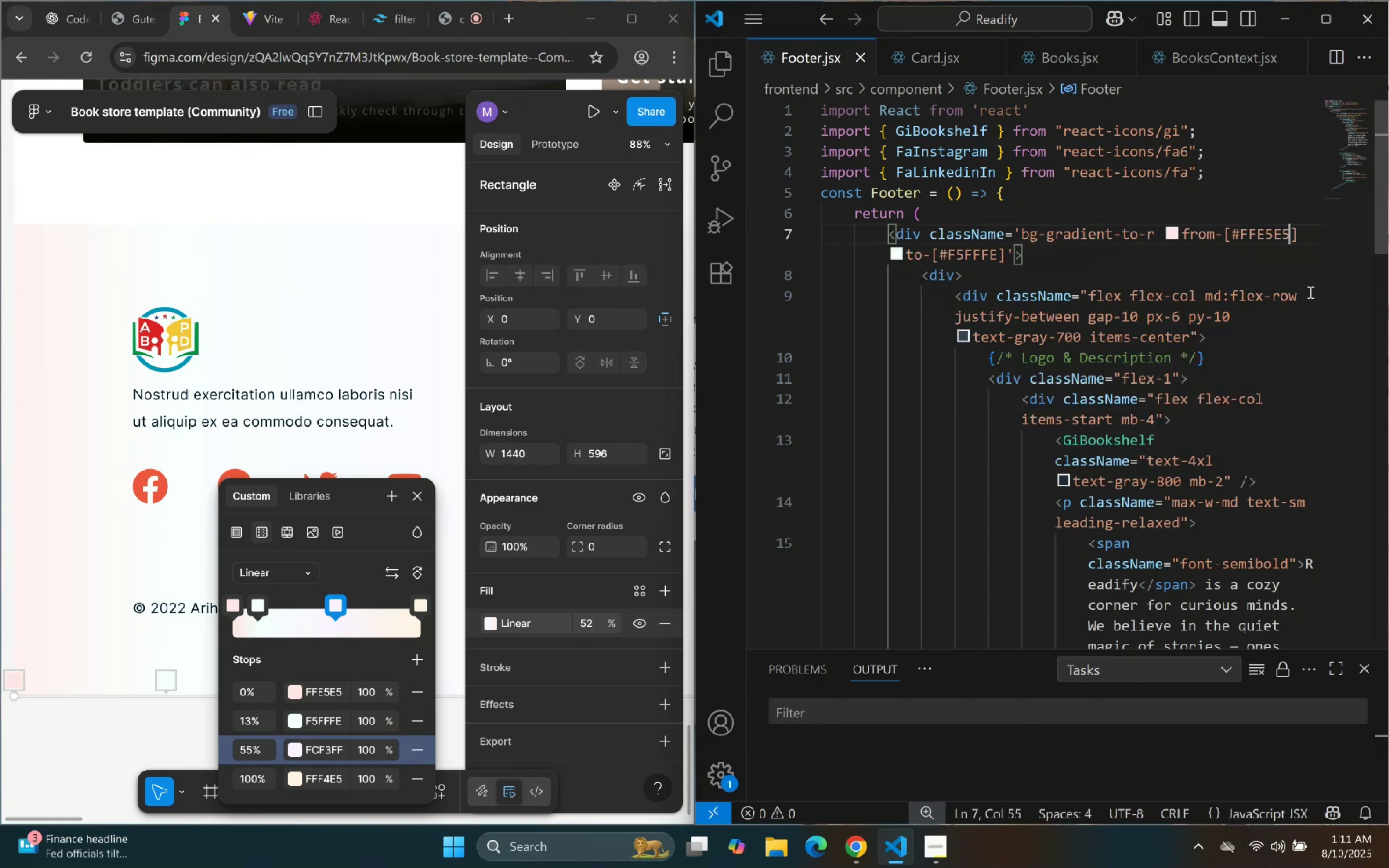 
key(ArrowRight)
 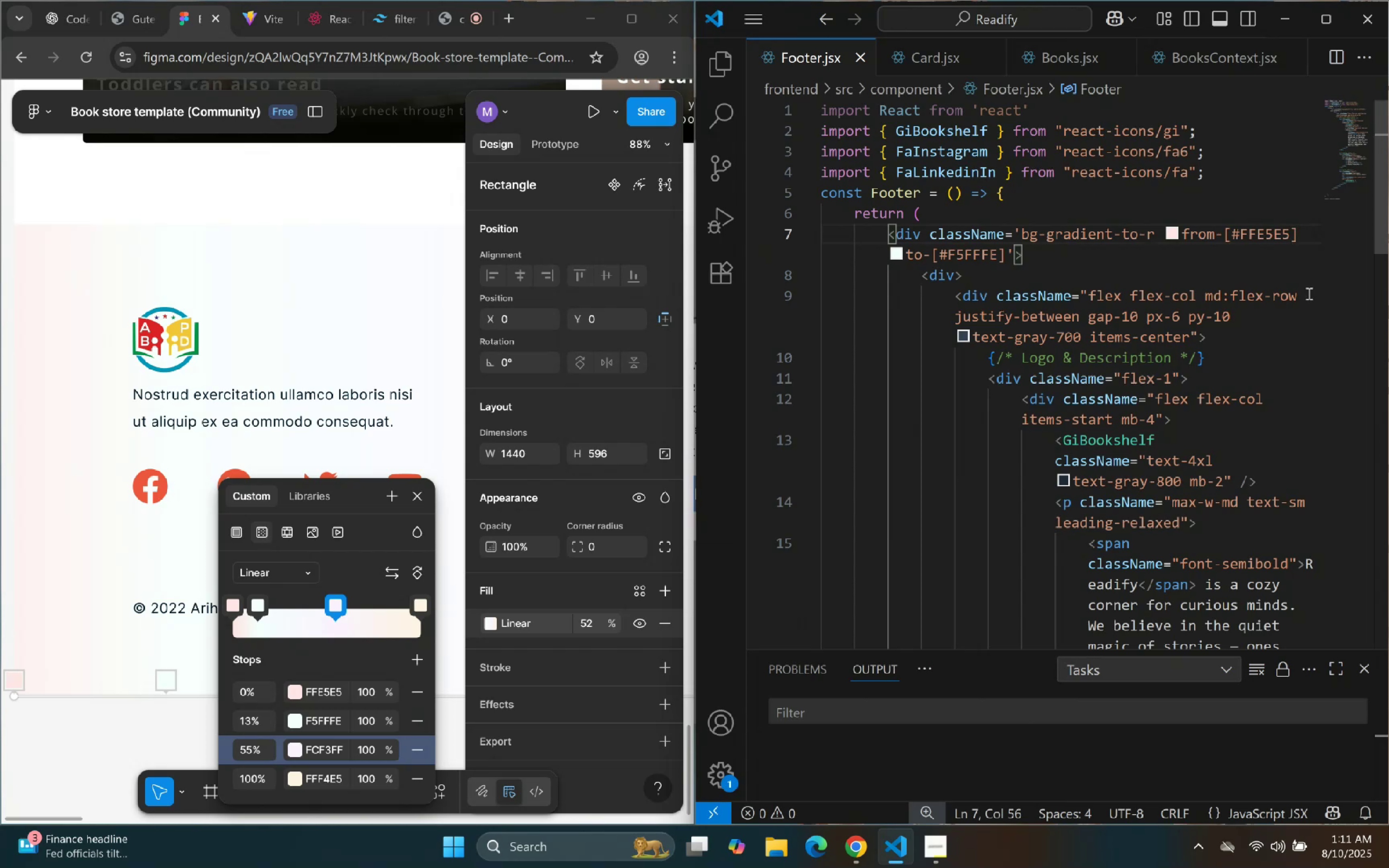 
key(Space)
 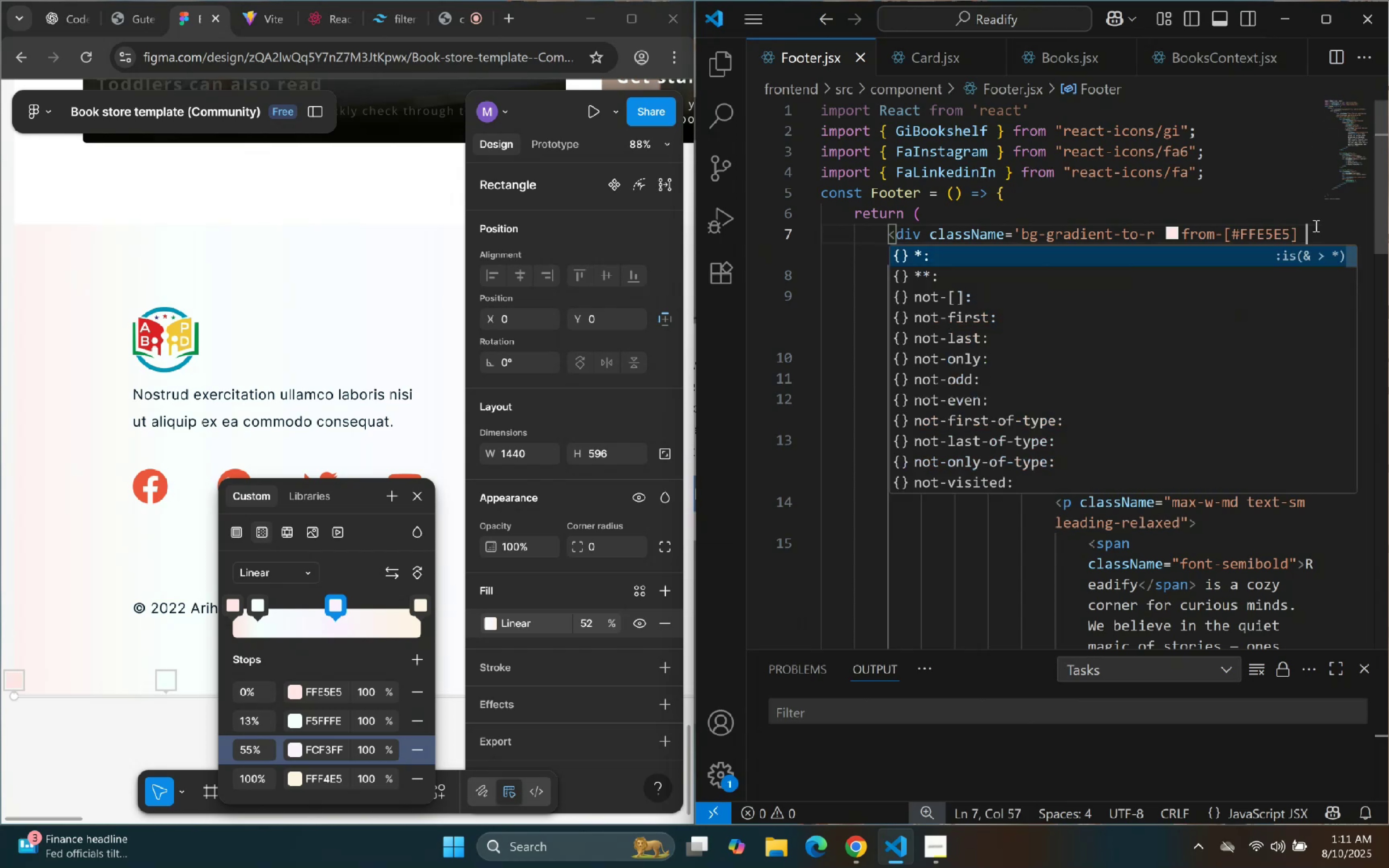 
key(BracketLeft)
 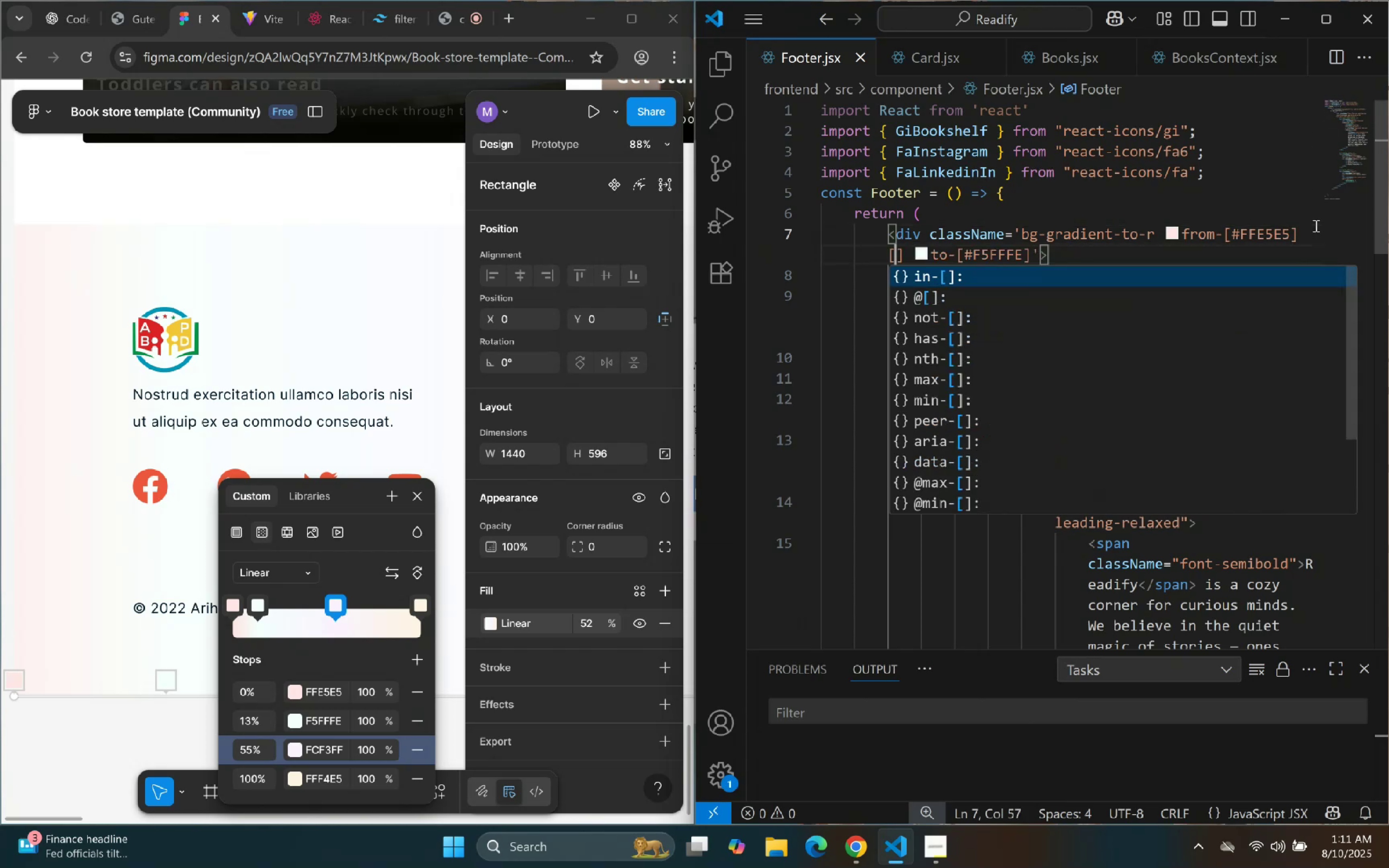 
key(BracketRight)
 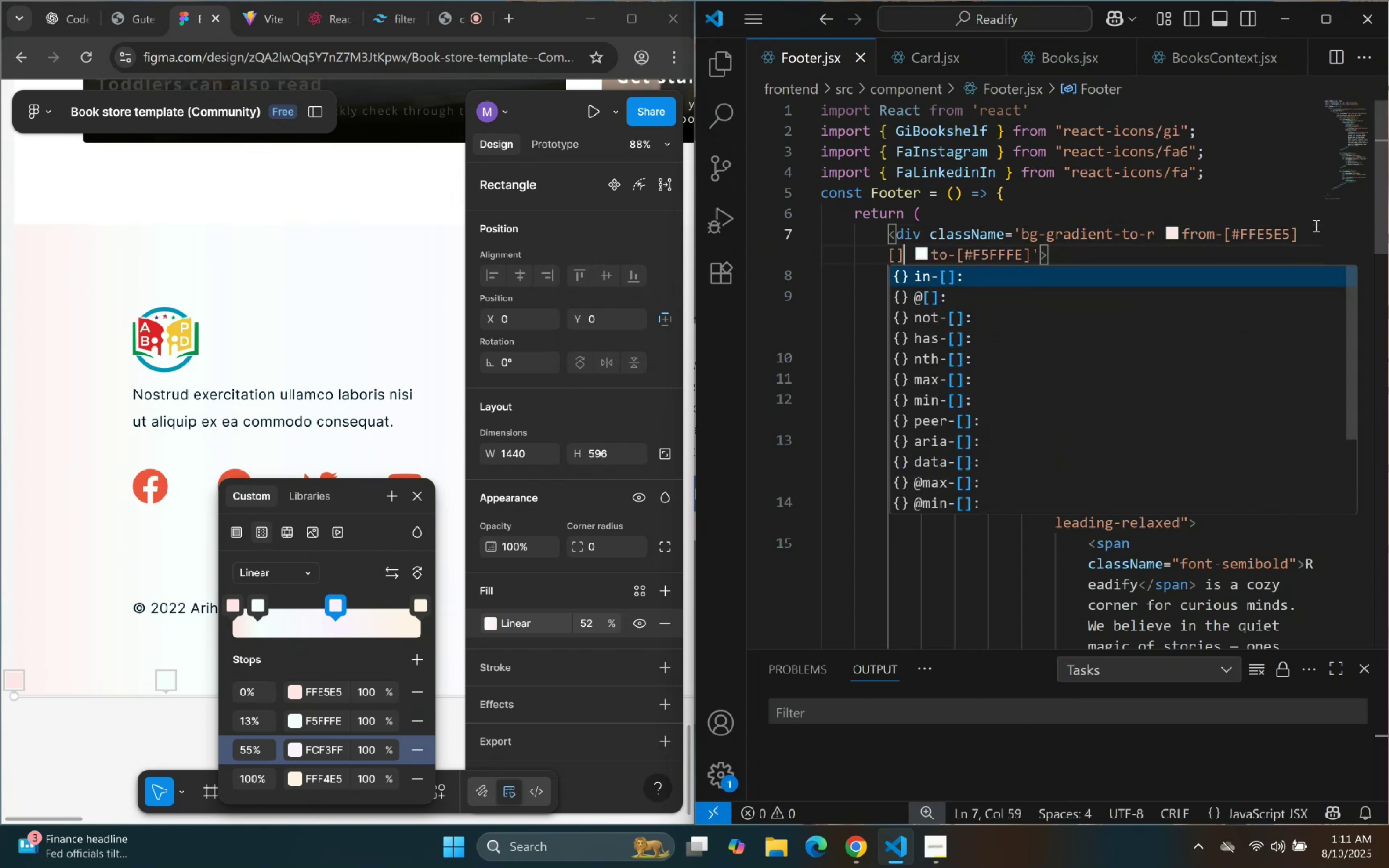 
key(ArrowLeft)
 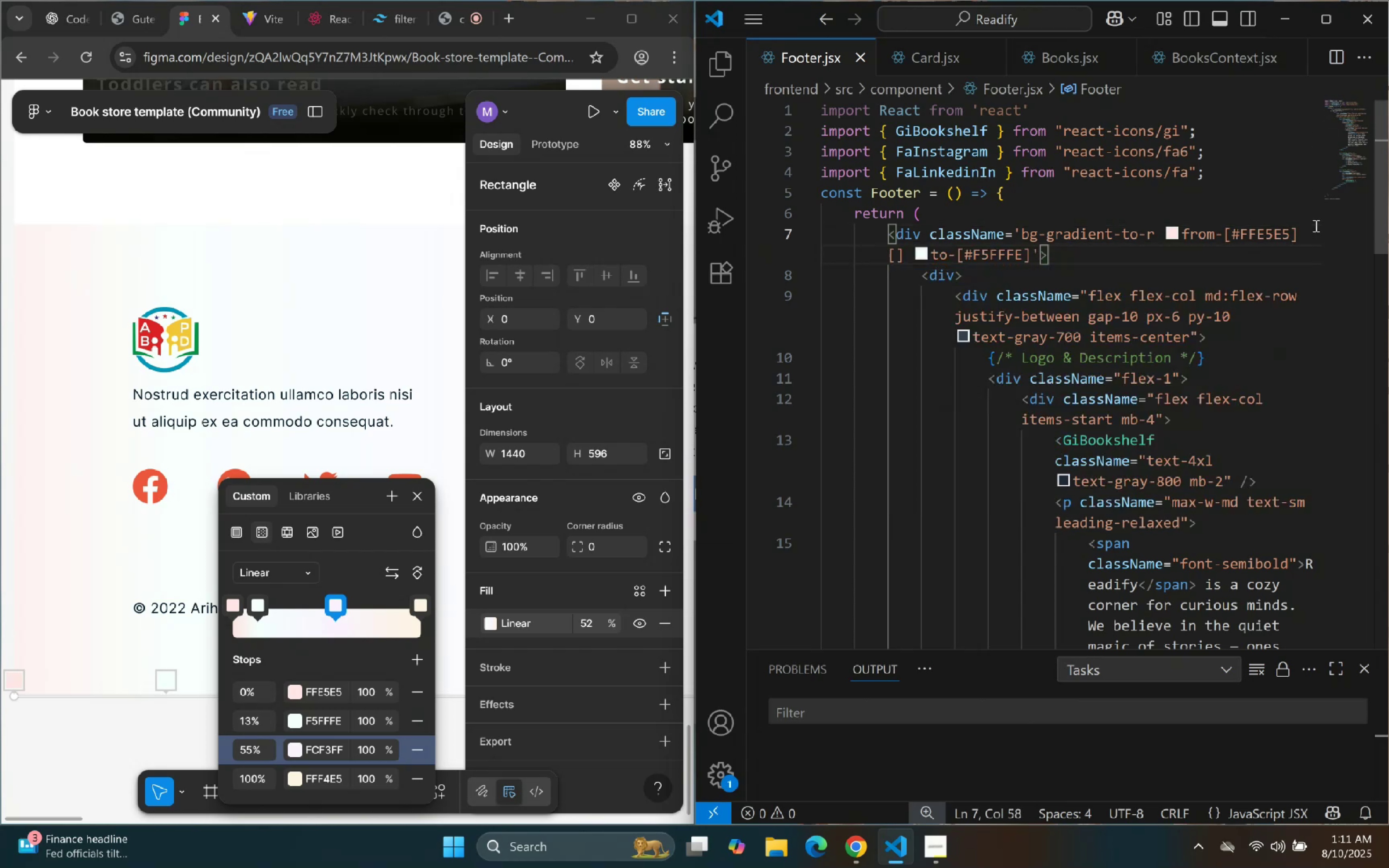 
key(Shift+3)
 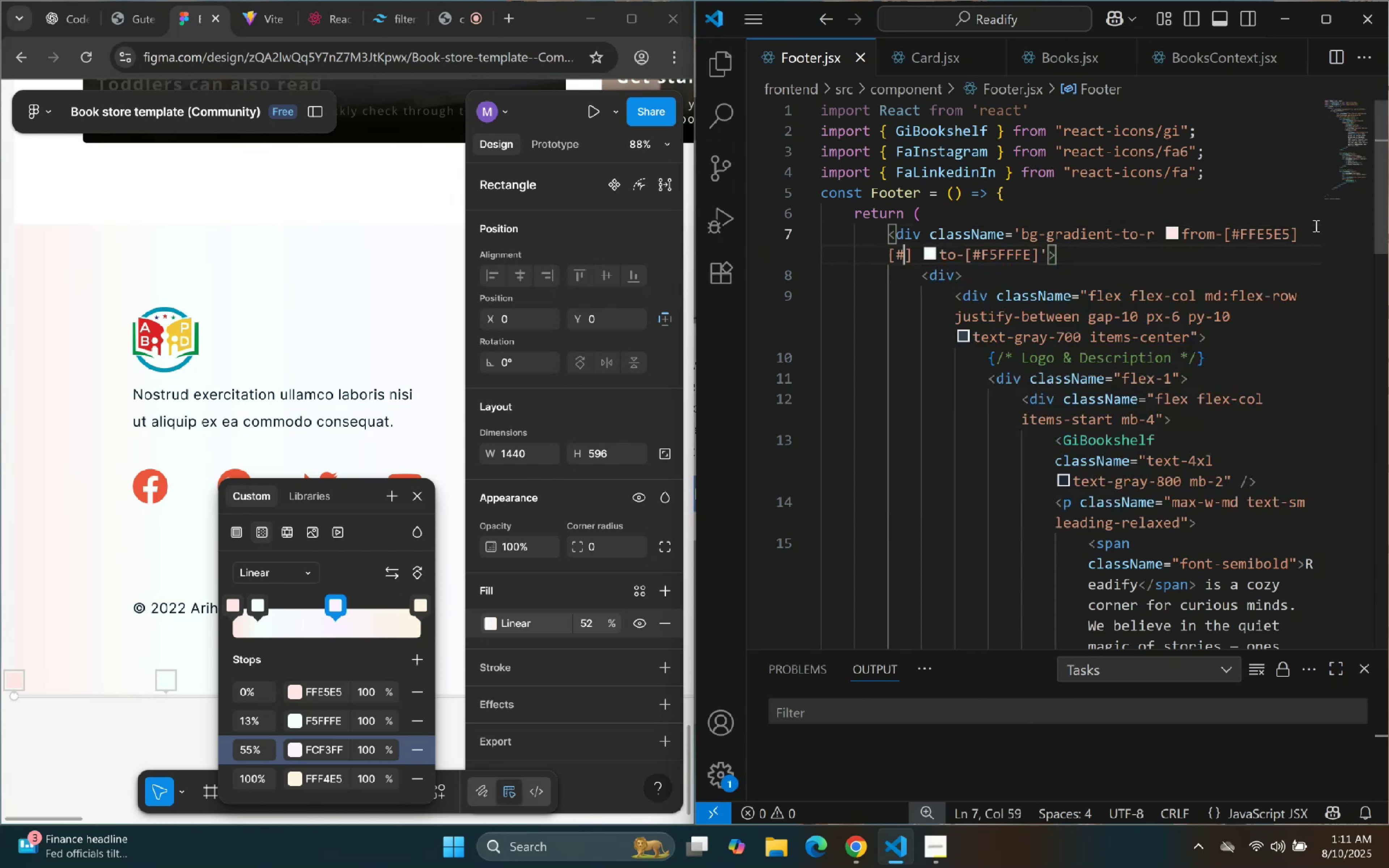 
key(Control+ControlLeft)
 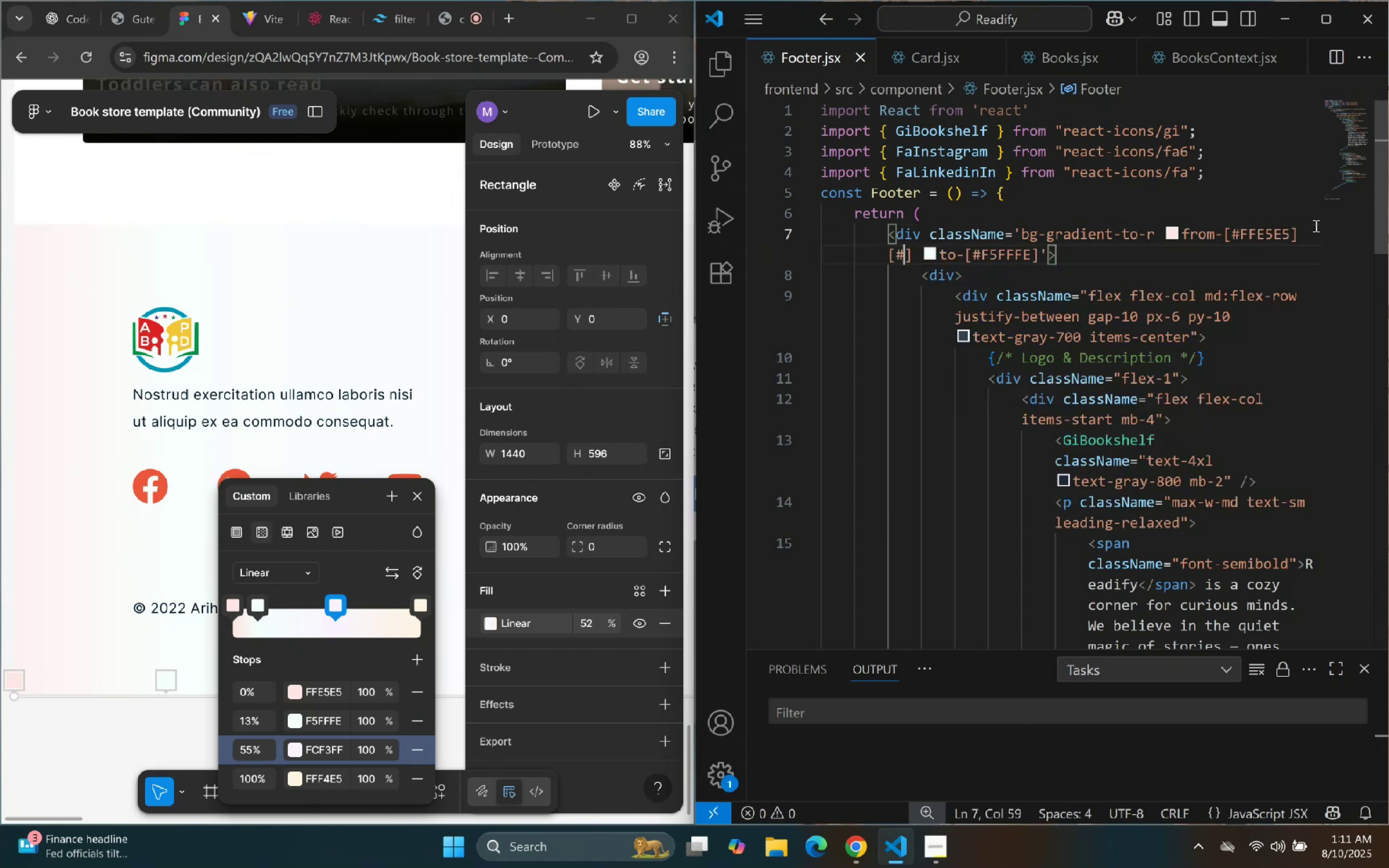 
key(Control+V)
 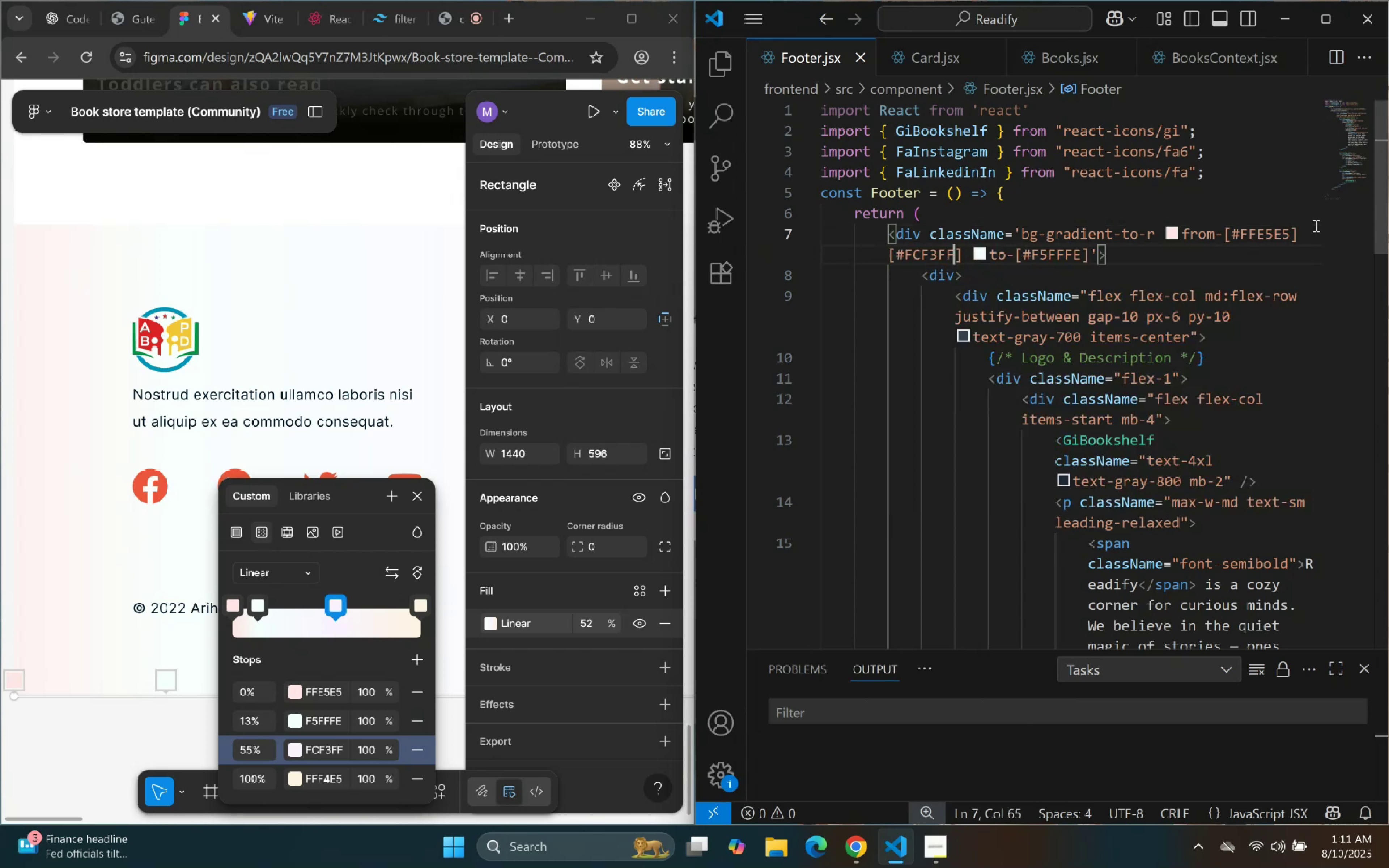 
key(ArrowRight)
 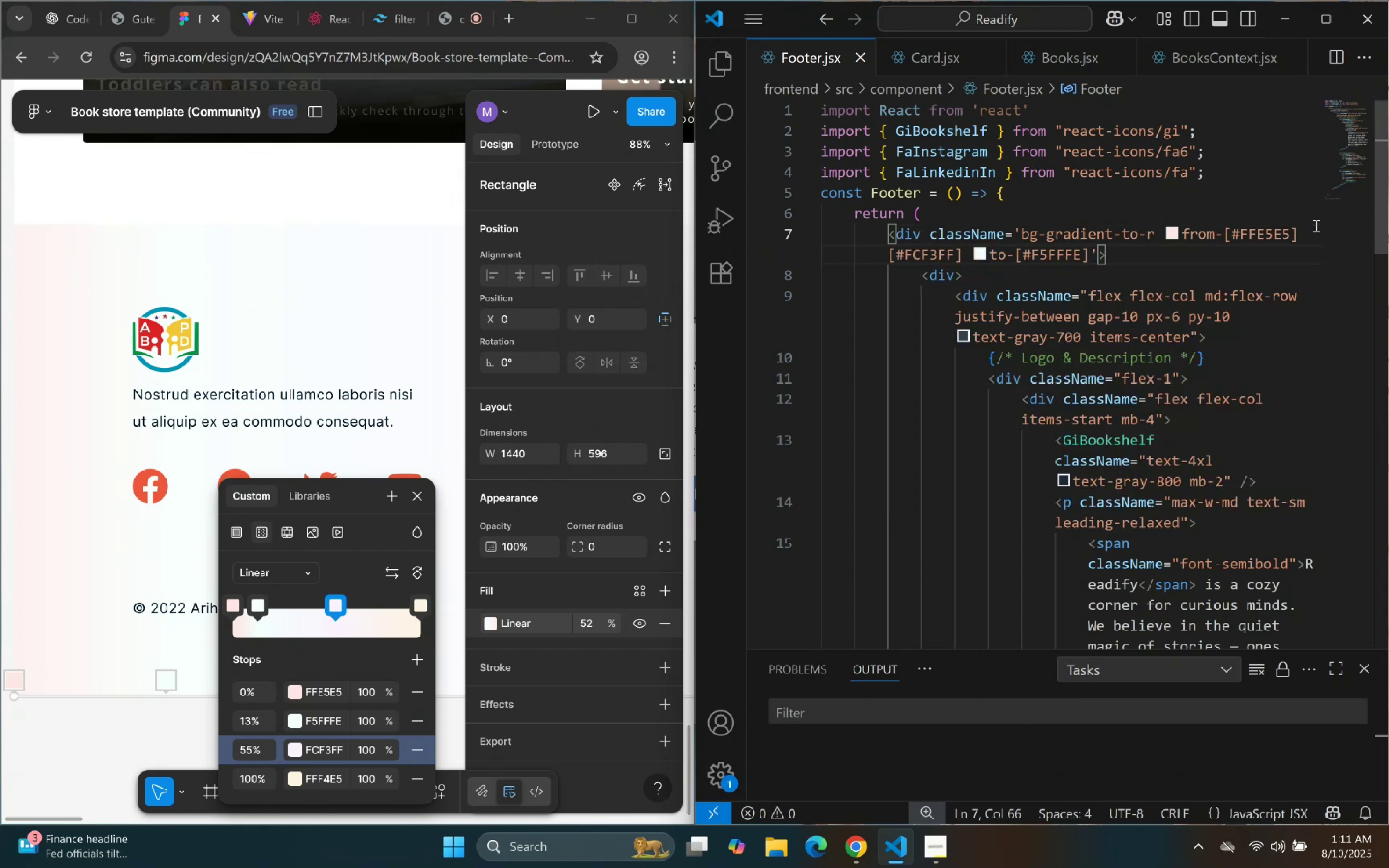 
key(Space)
 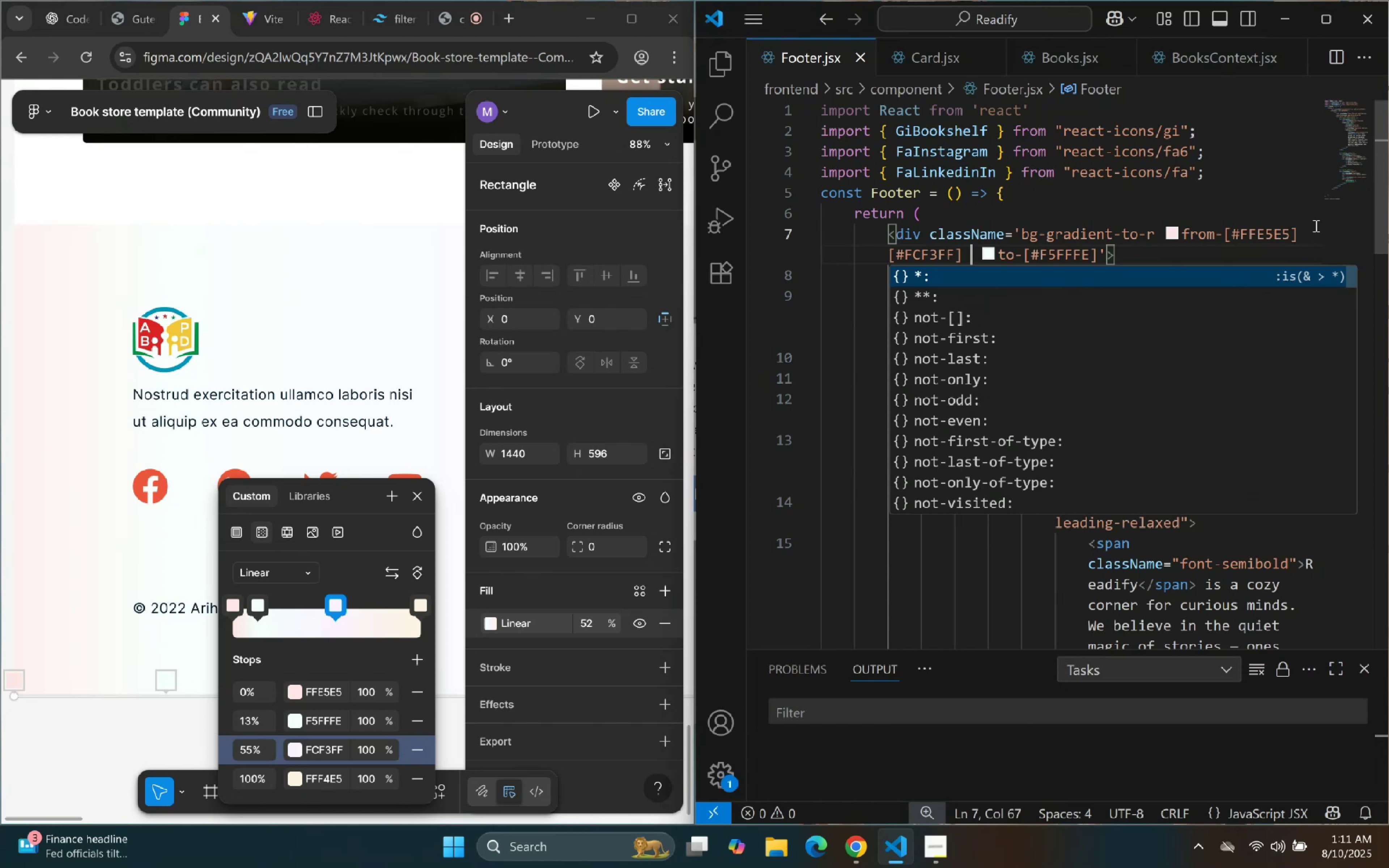 
key(BracketLeft)
 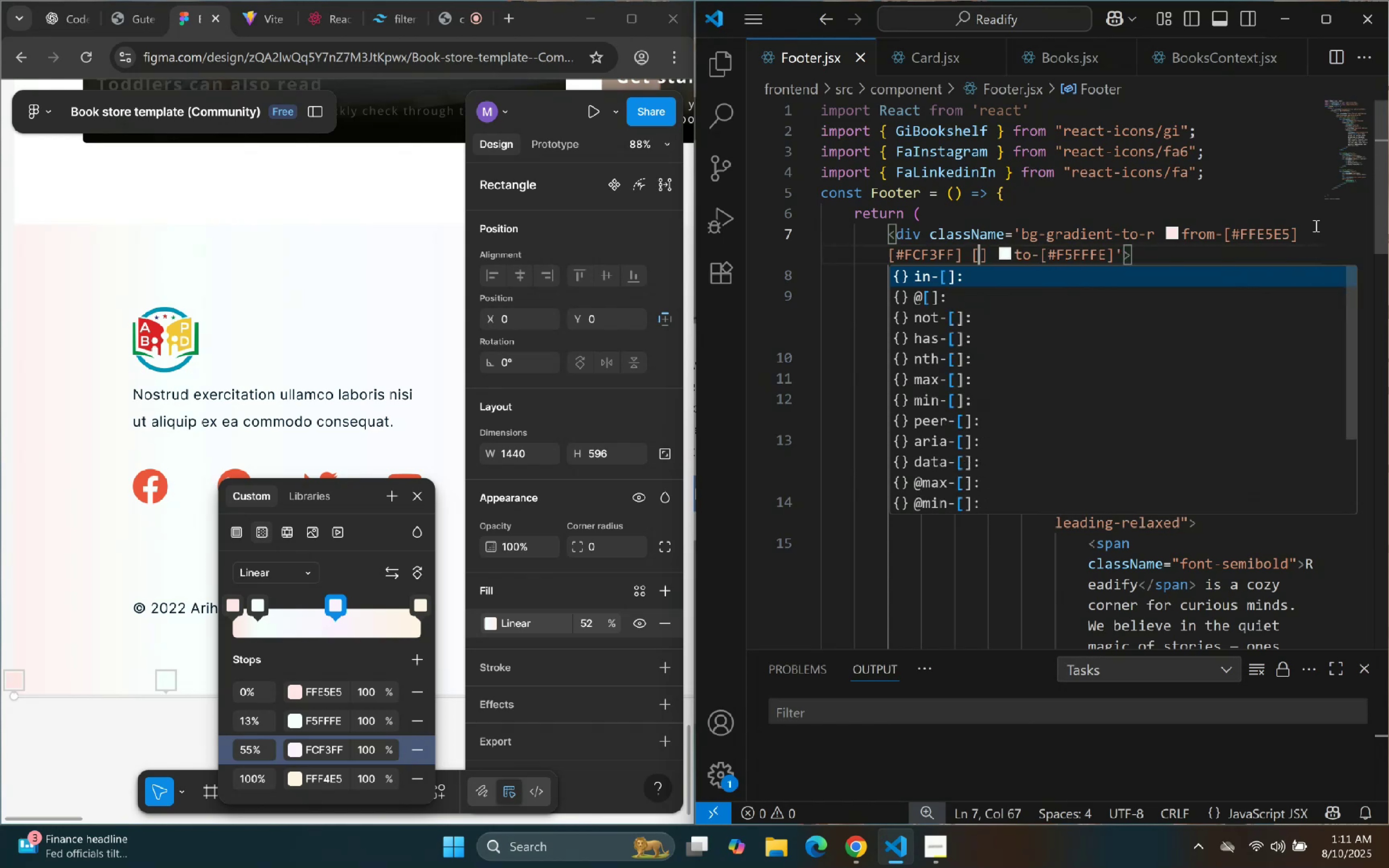 
key(BracketRight)
 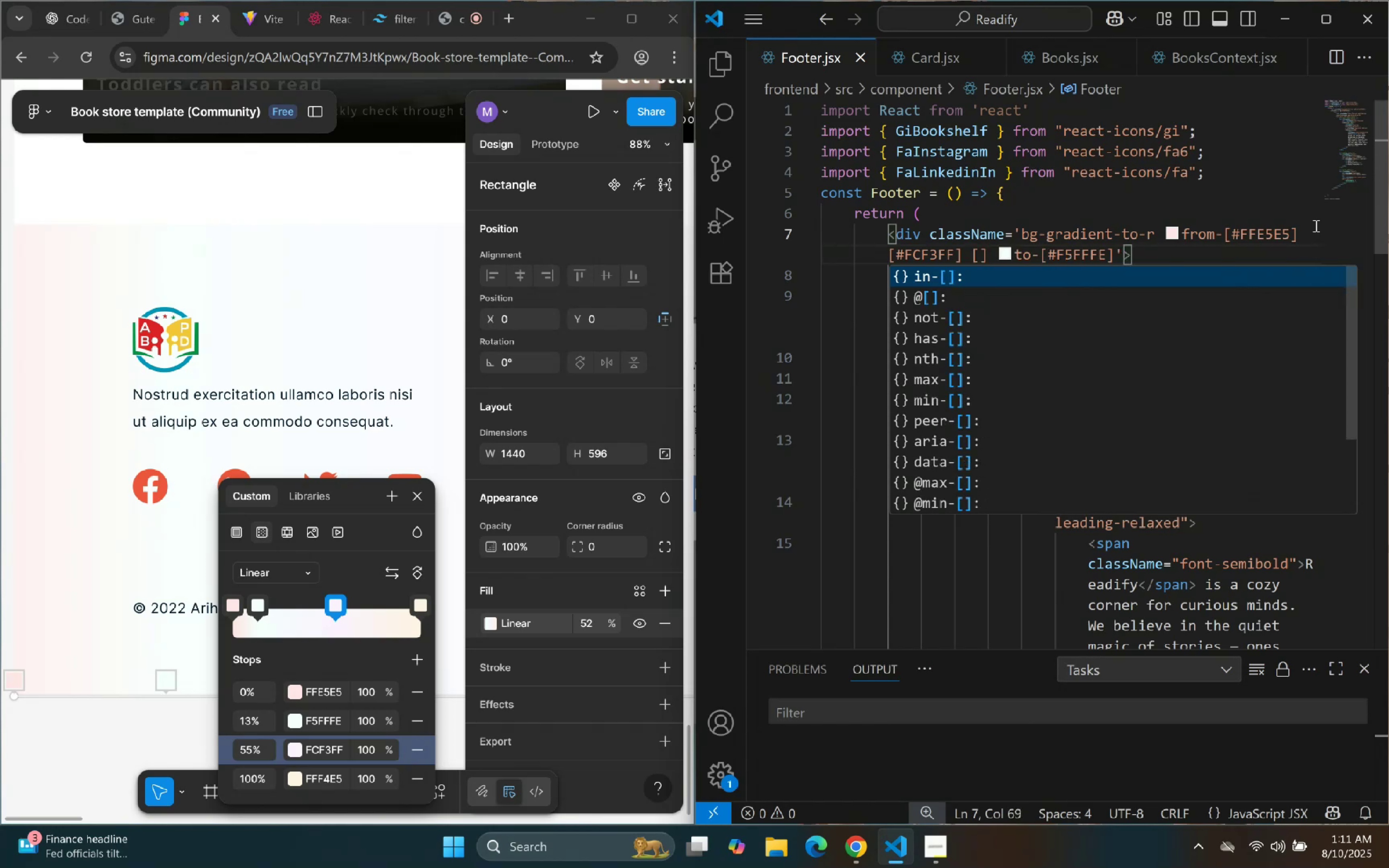 
key(ArrowLeft)
 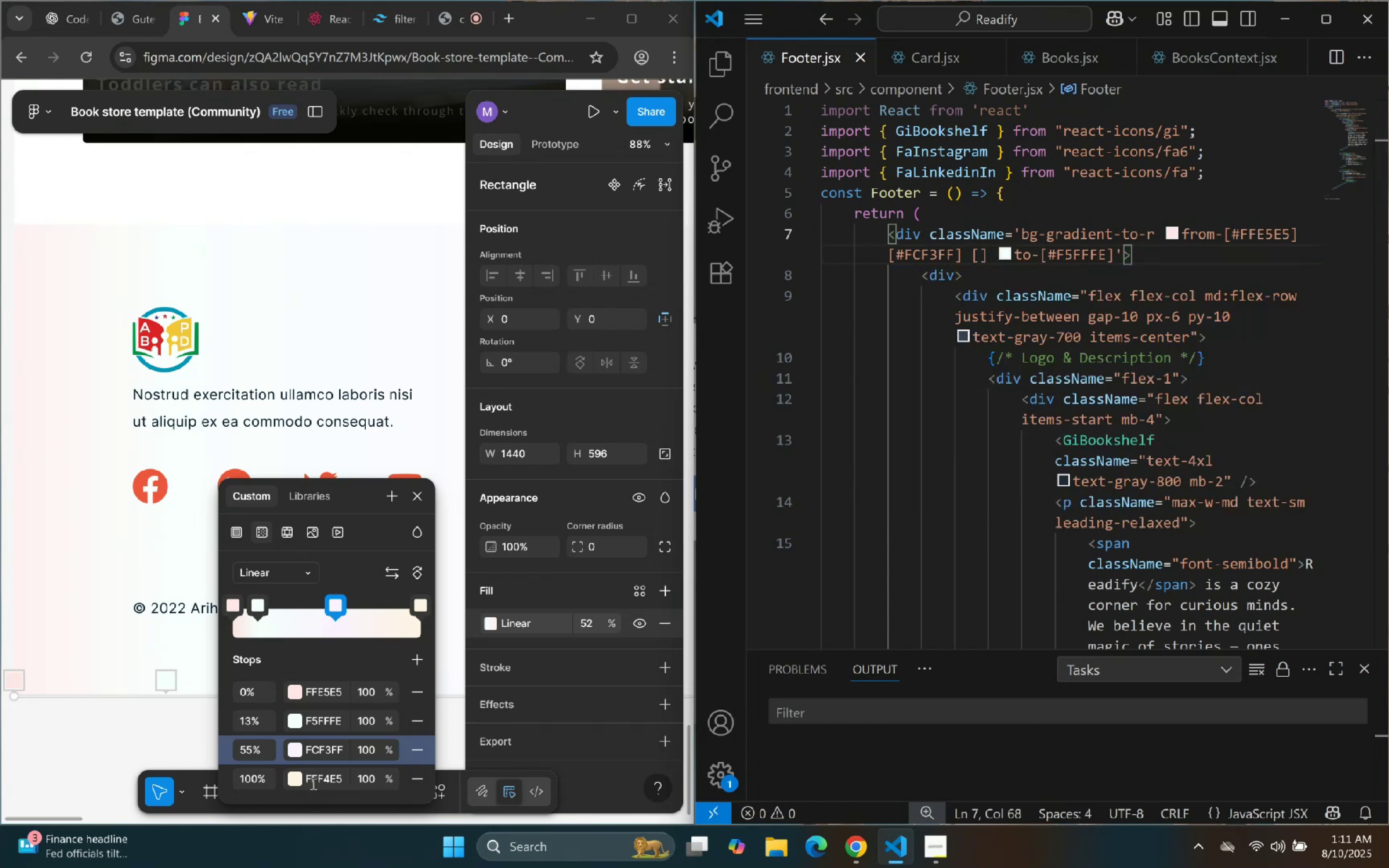 
key(Control+C)
 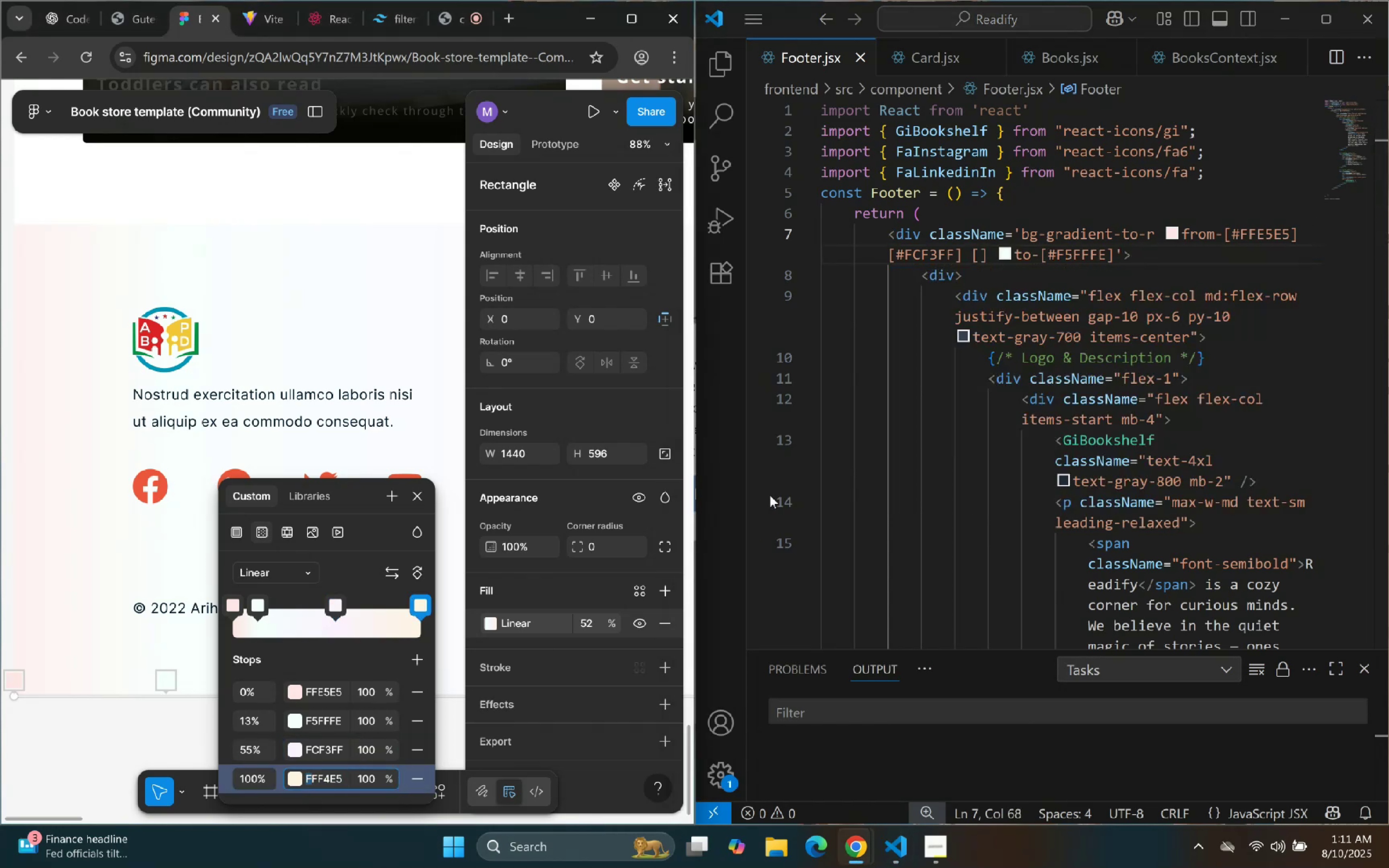 
key(Control+C)
 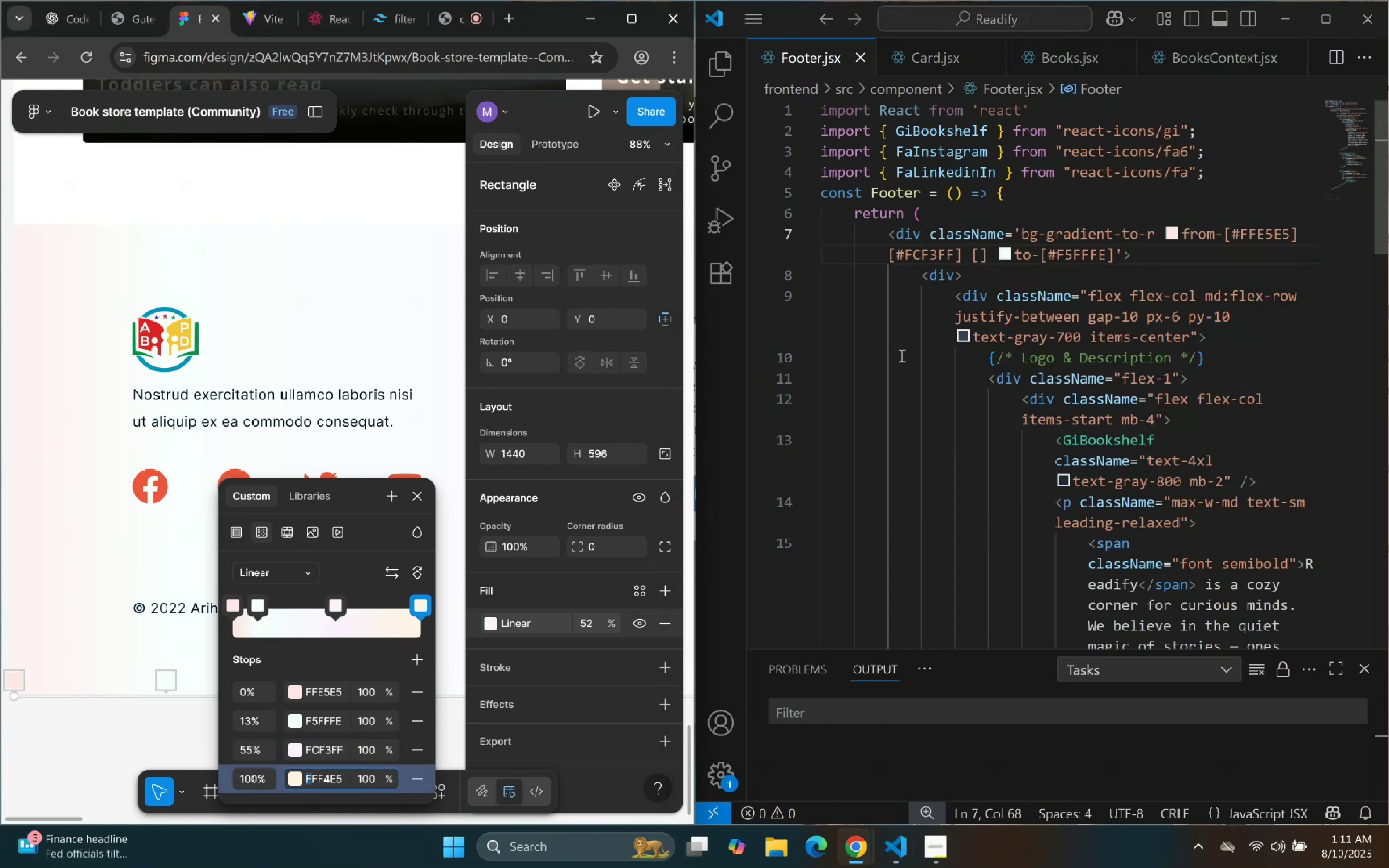 
key(Control+C)
 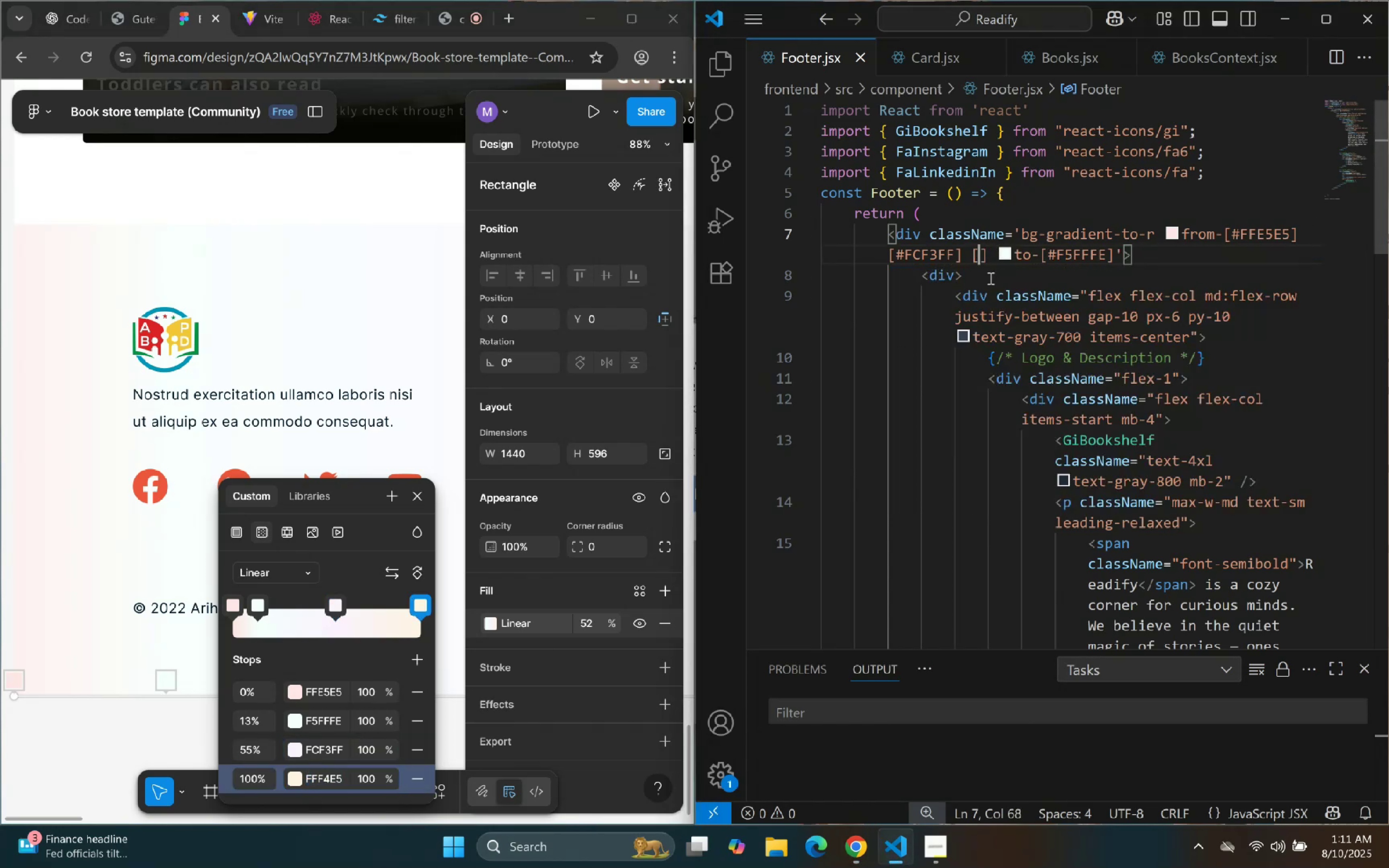 
key(Shift+3)
 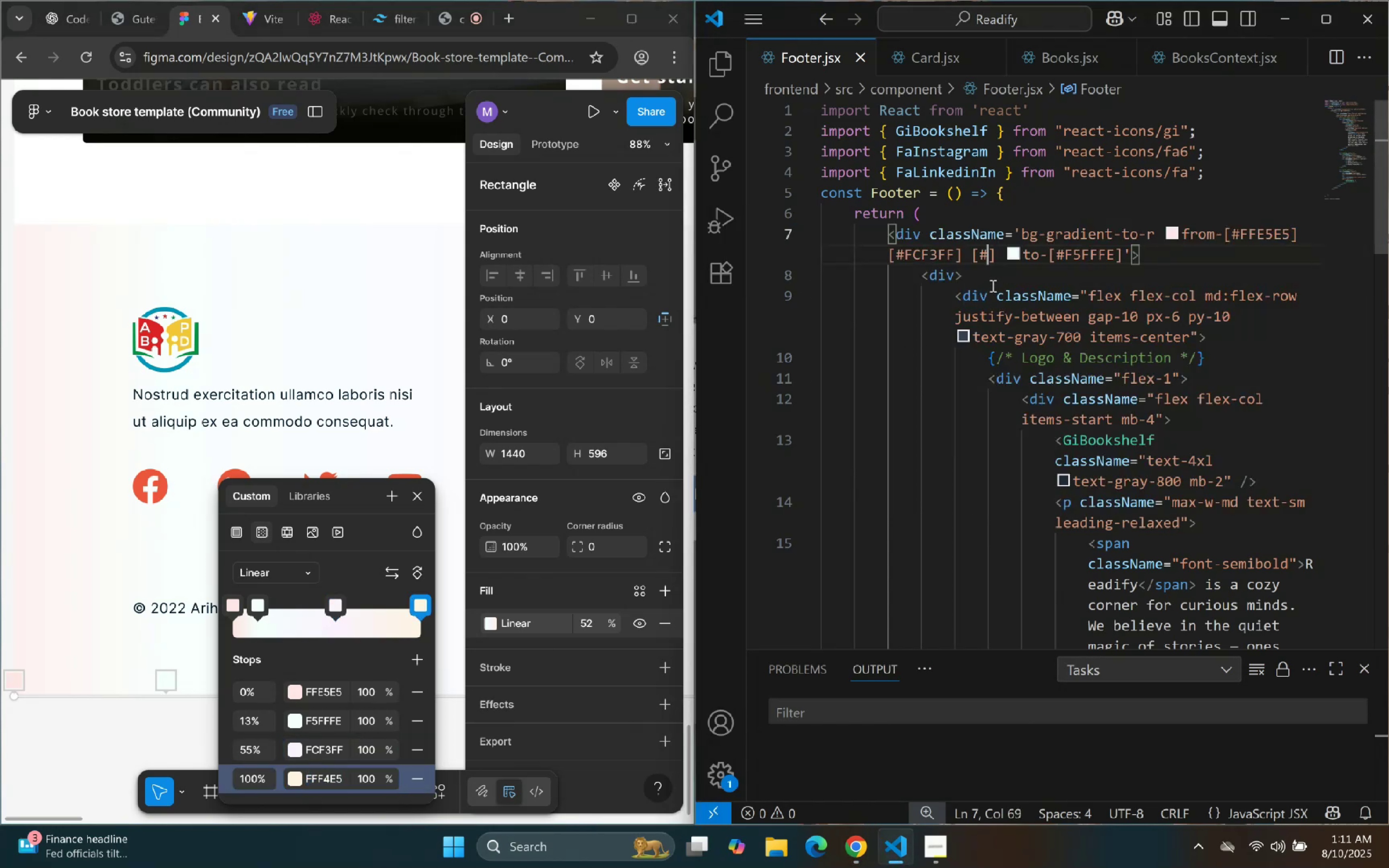 
key(Control+ControlLeft)
 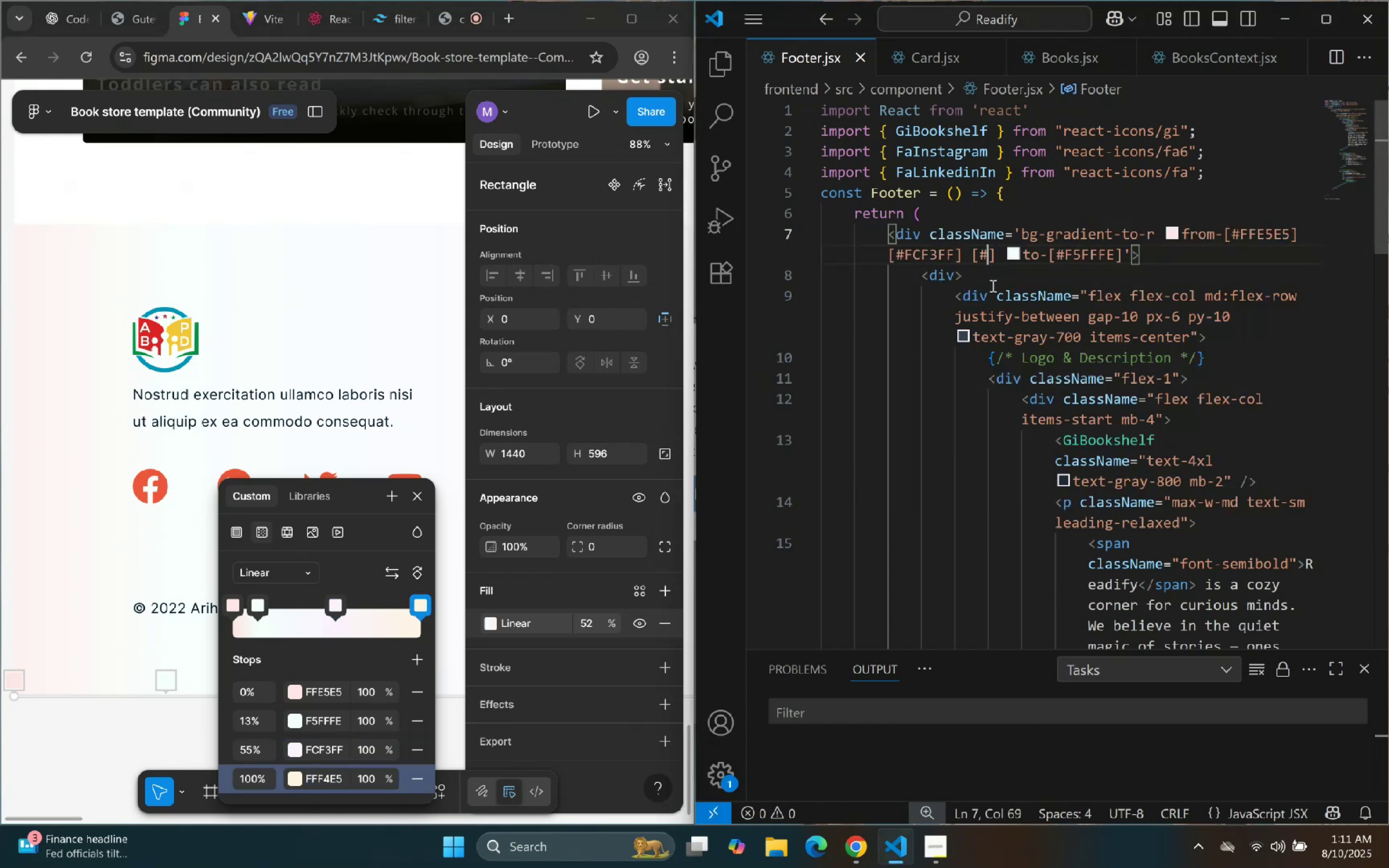 
key(Control+V)
 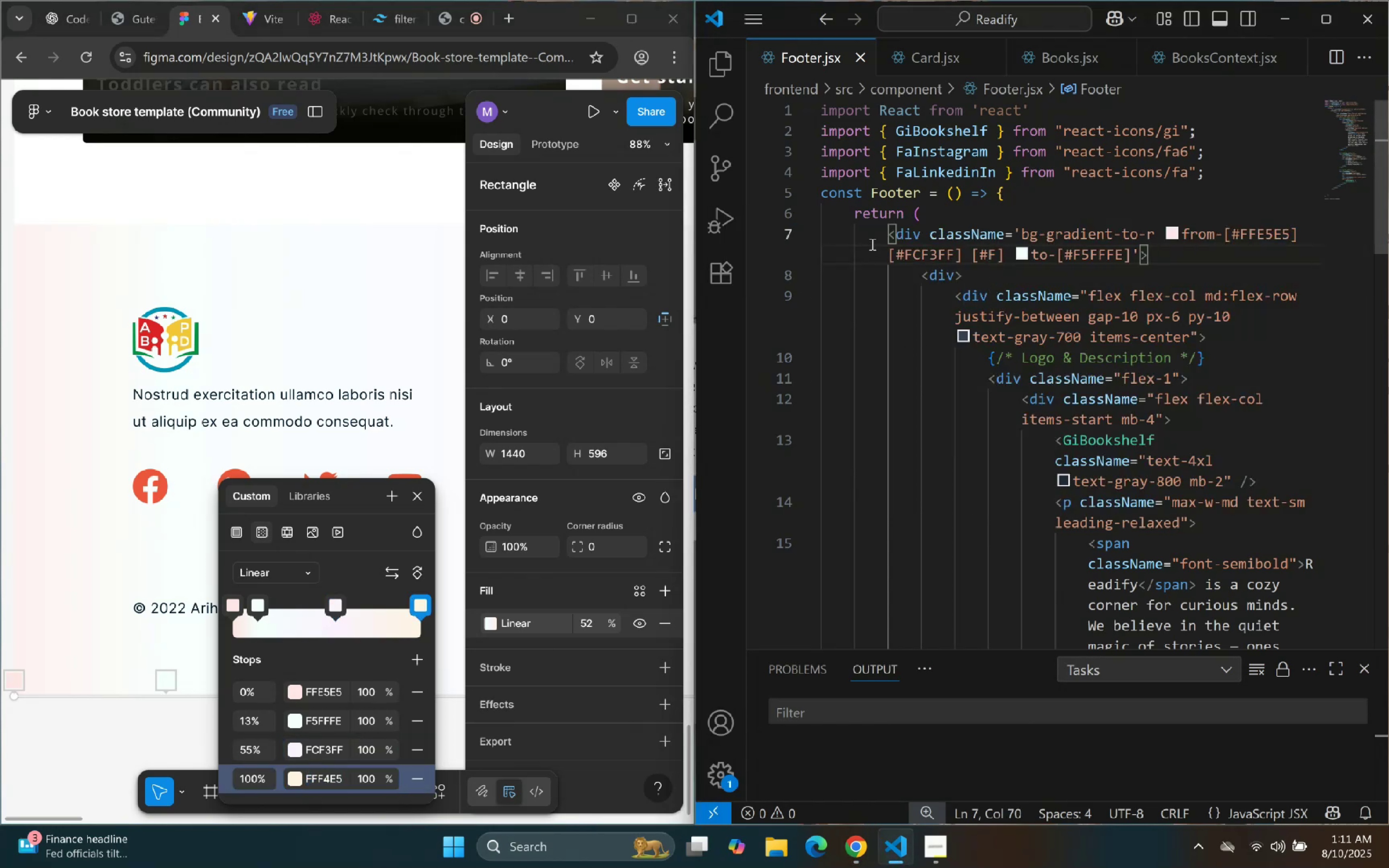 
left_click([1097, 227])
 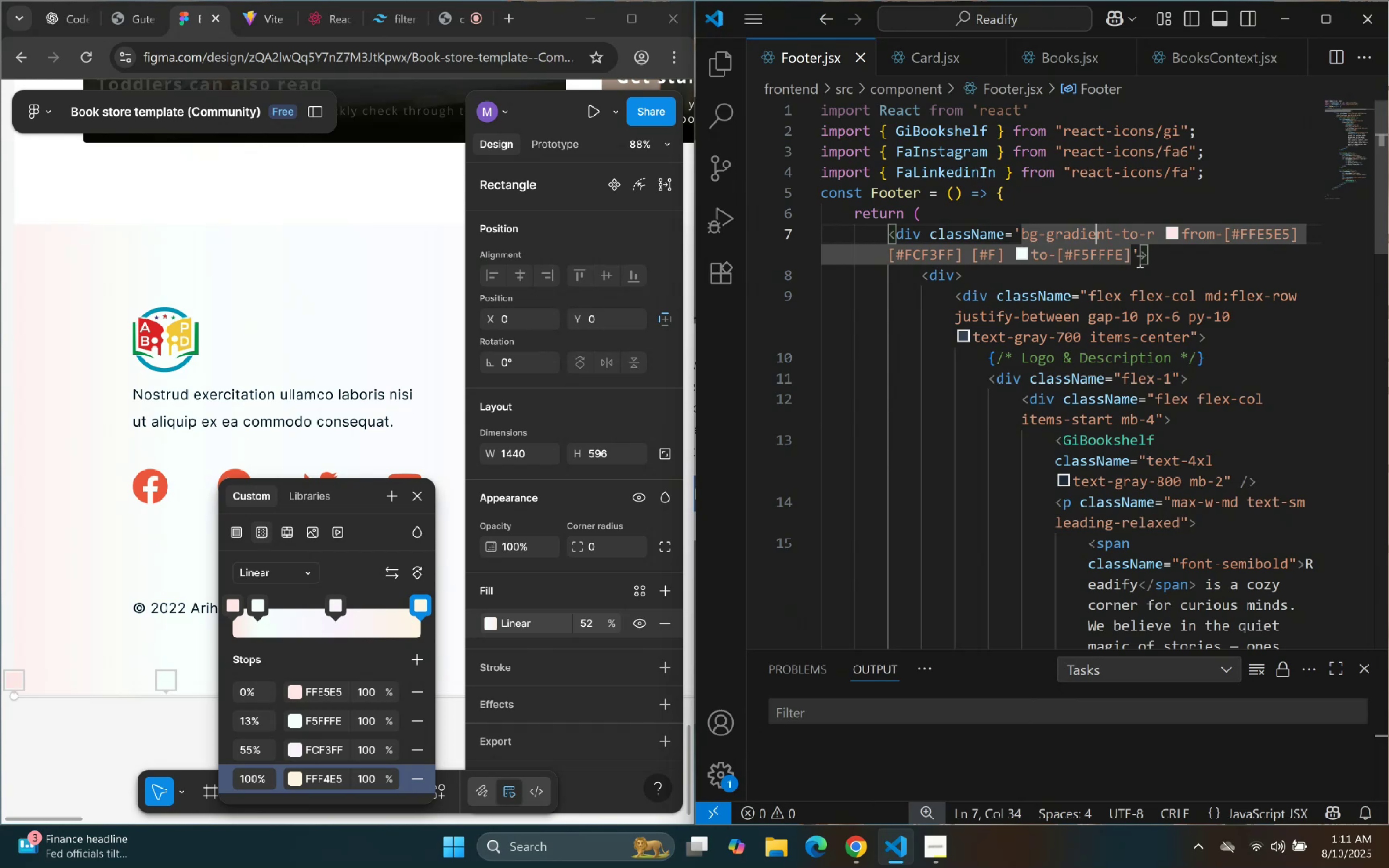 
left_click_drag(start_coordinate=[1137, 256], to_coordinate=[896, 238])
 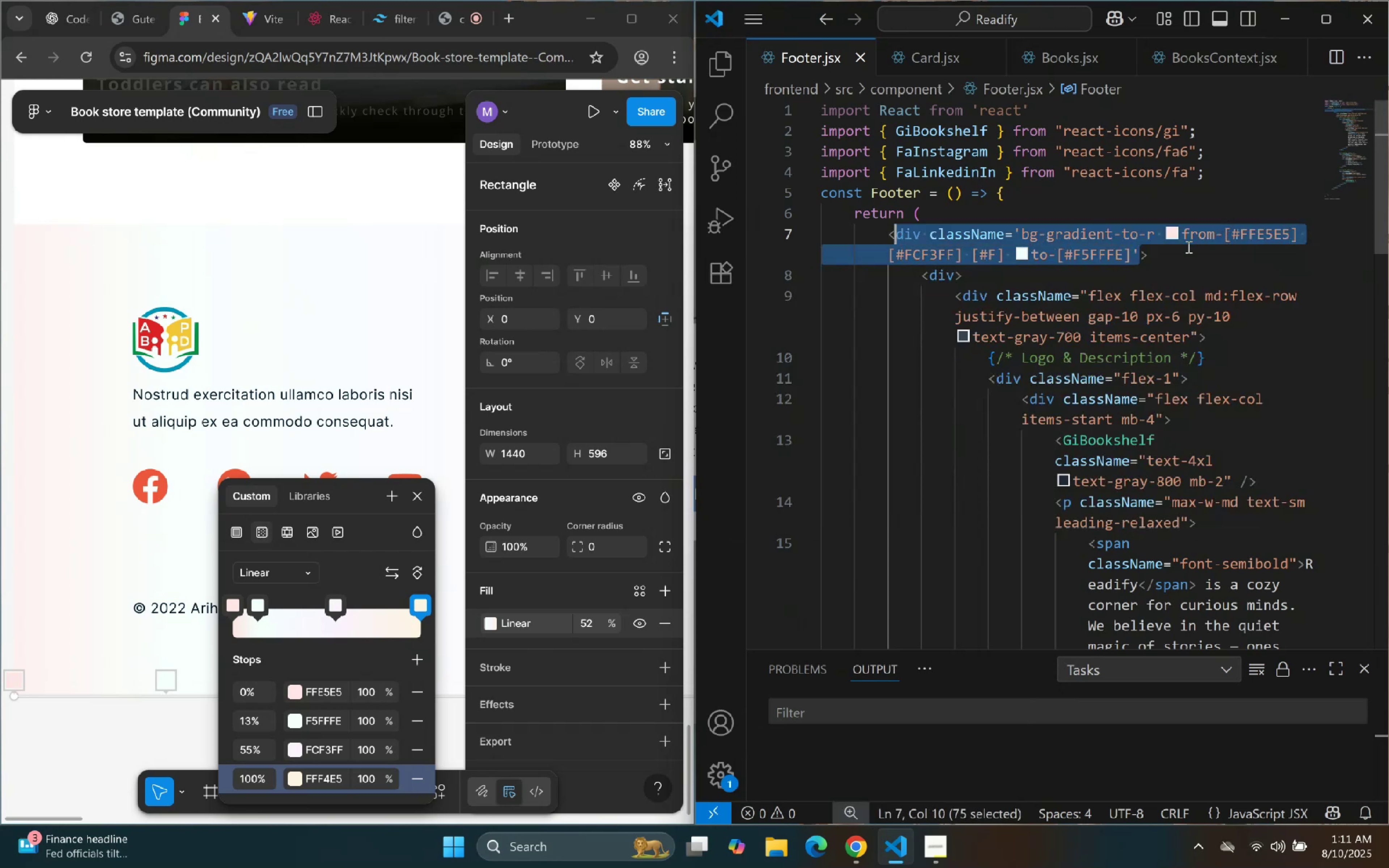 
double_click([1158, 257])
 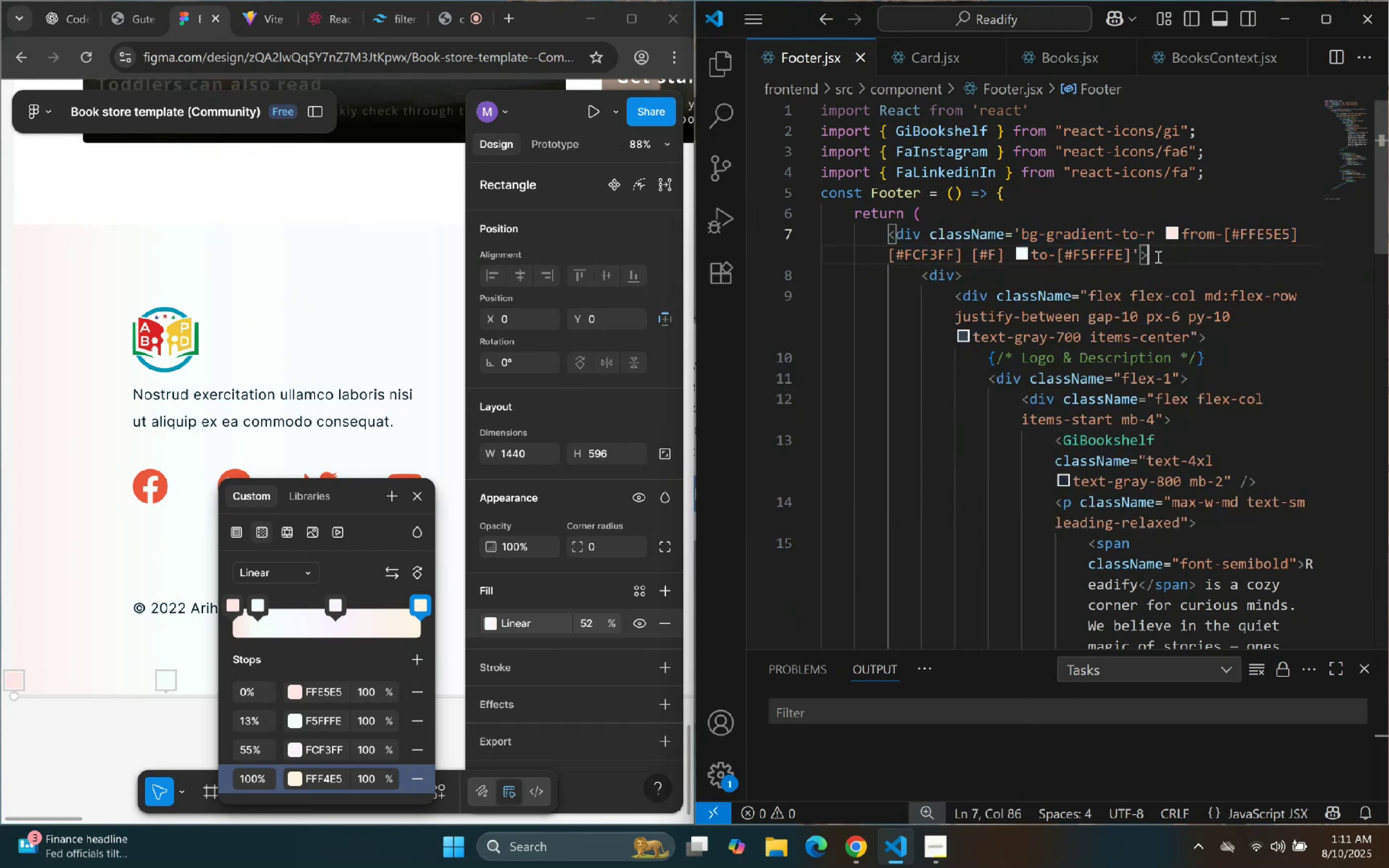 
left_click_drag(start_coordinate=[1154, 254], to_coordinate=[887, 232])
 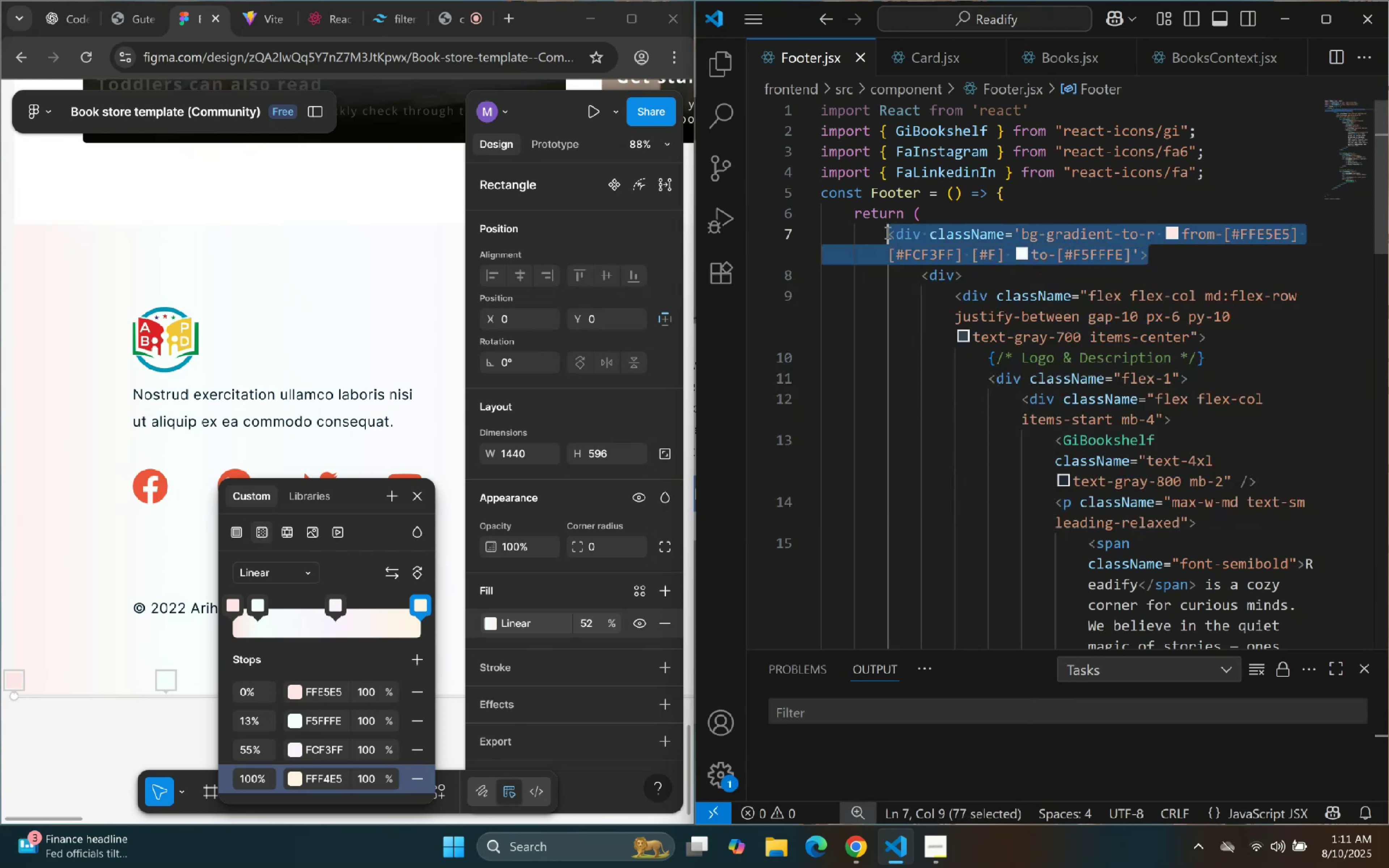 
key(Control+C)
 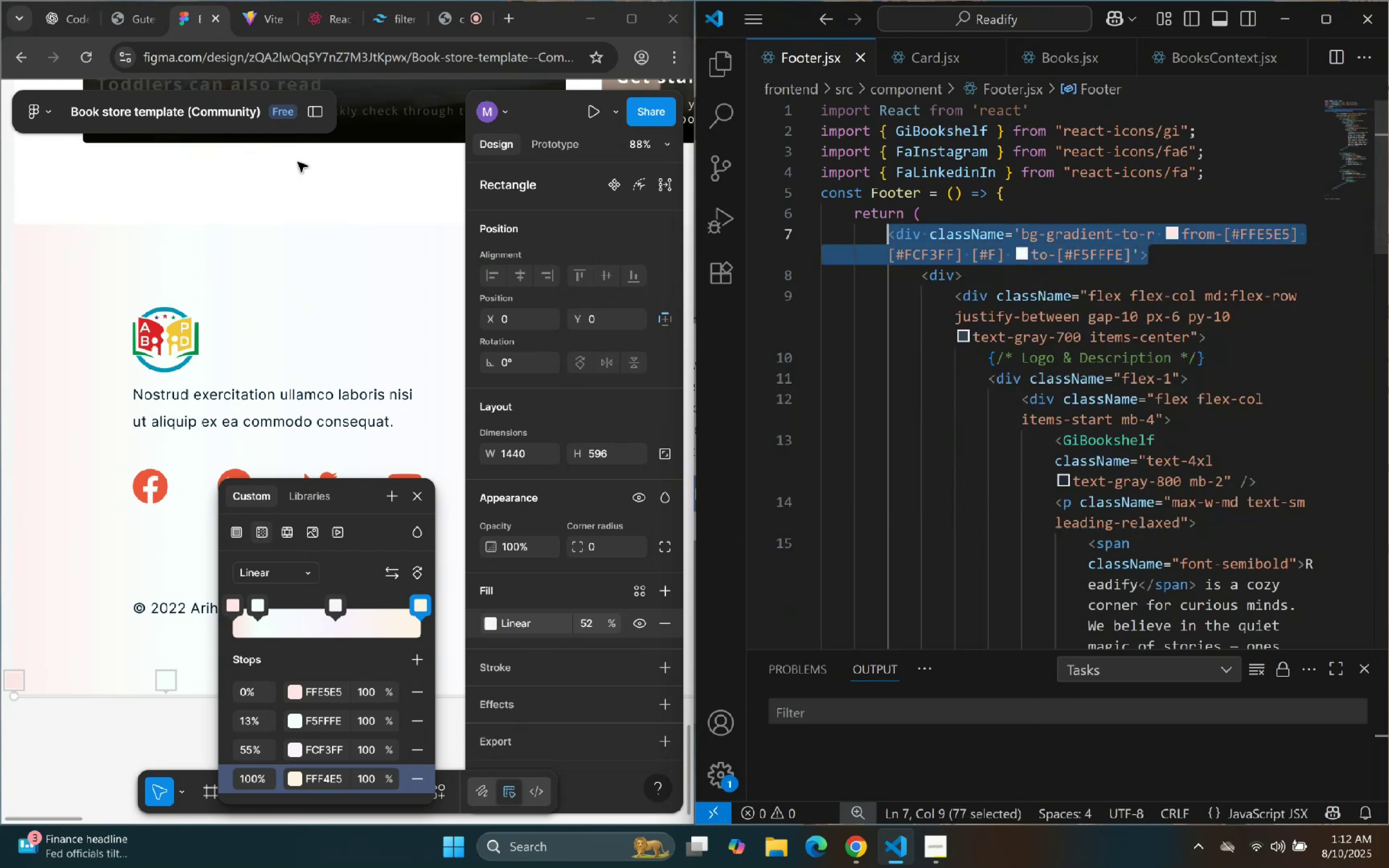 
key(Control+C)
 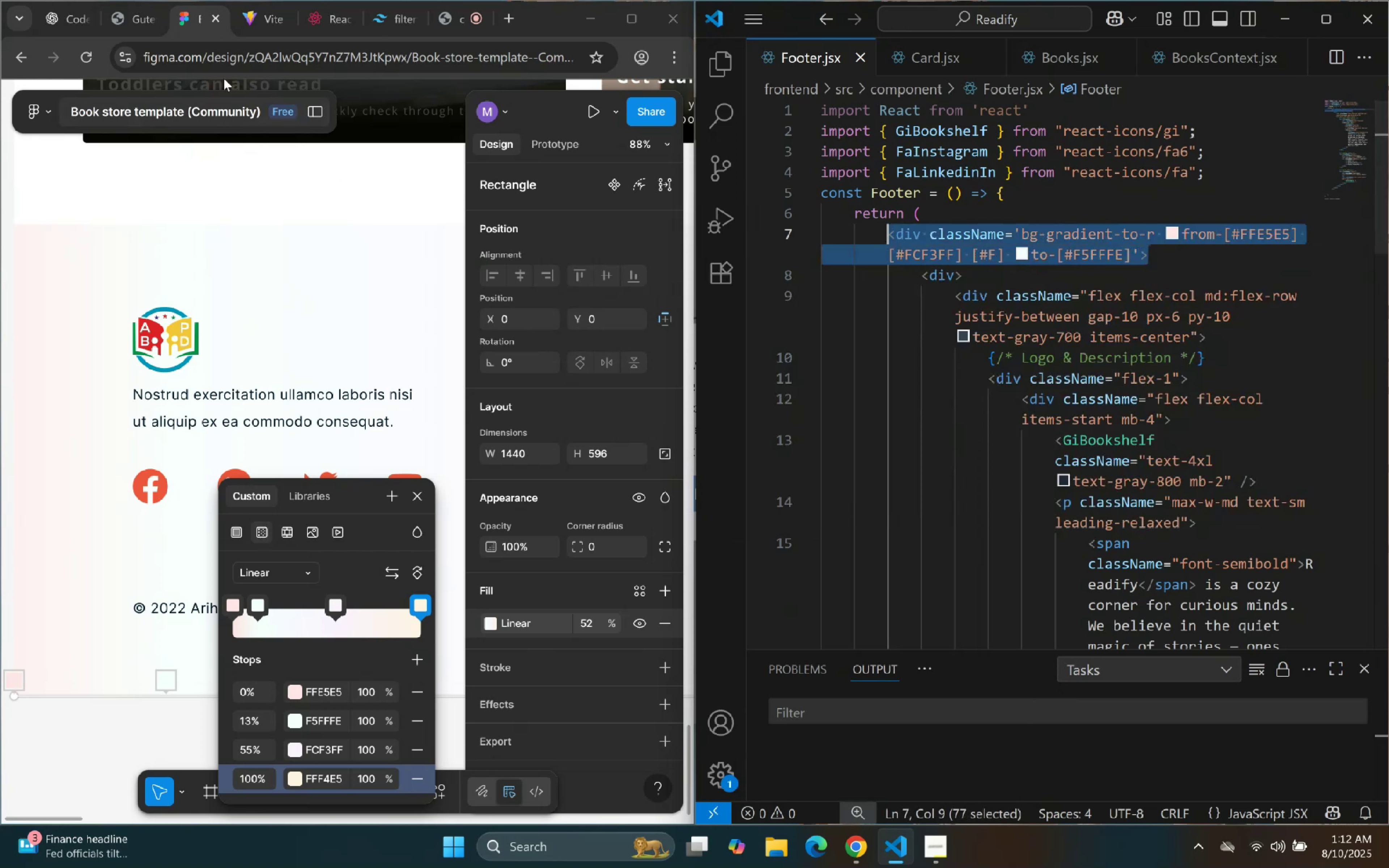 
key(Control+C)
 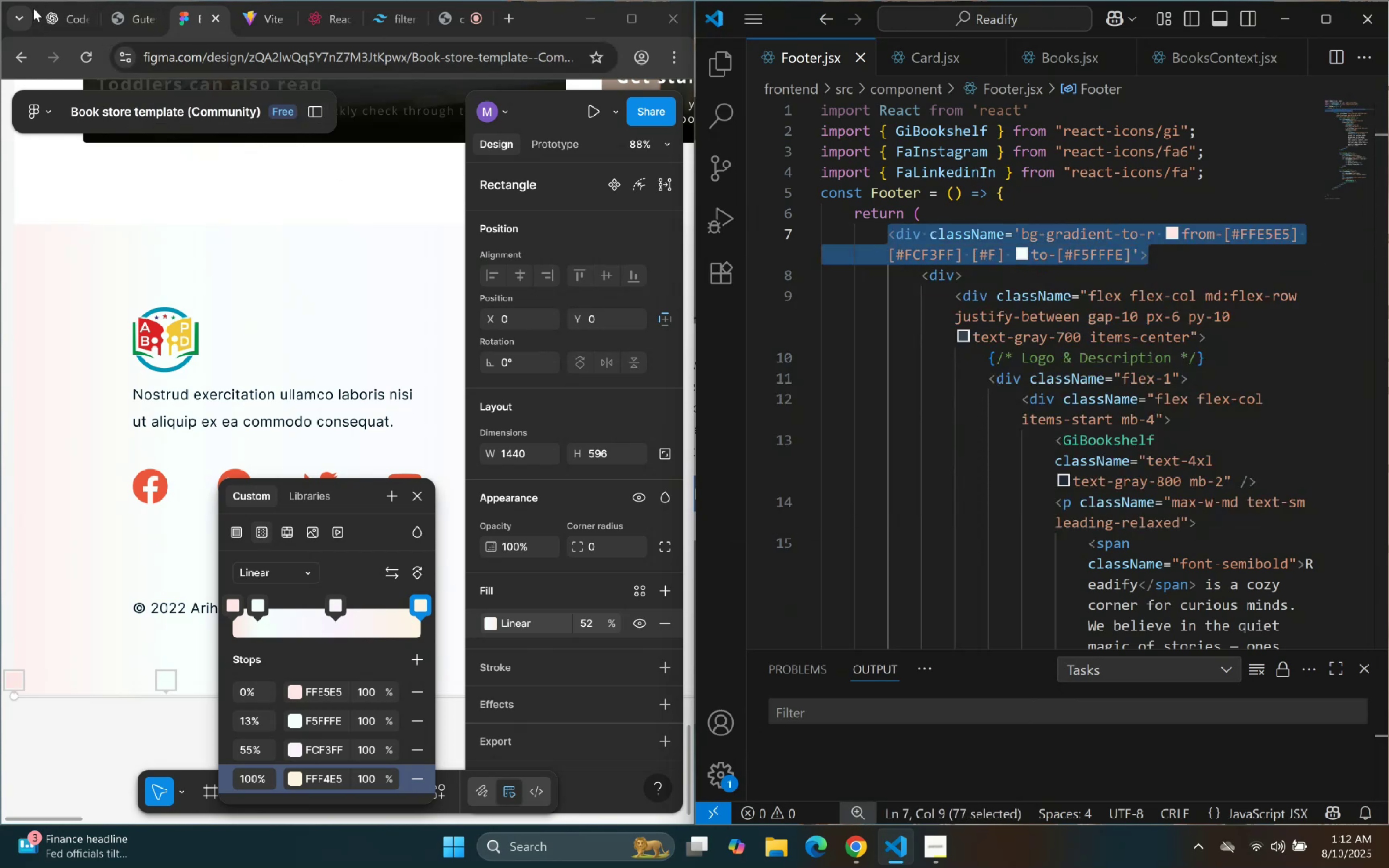 
left_click([47, 12])
 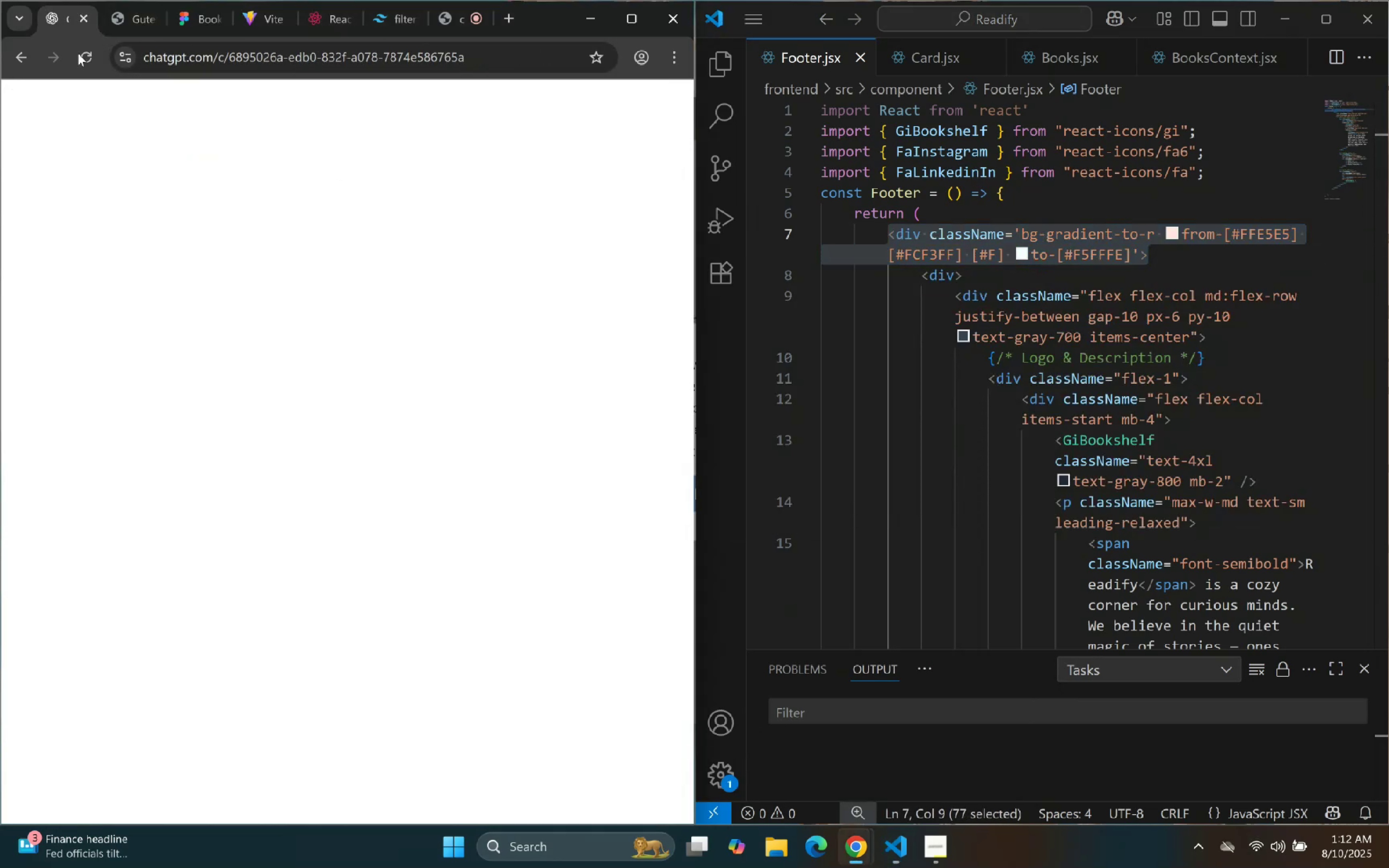 
scroll: coordinate [355, 629], scroll_direction: down, amount: 14.0
 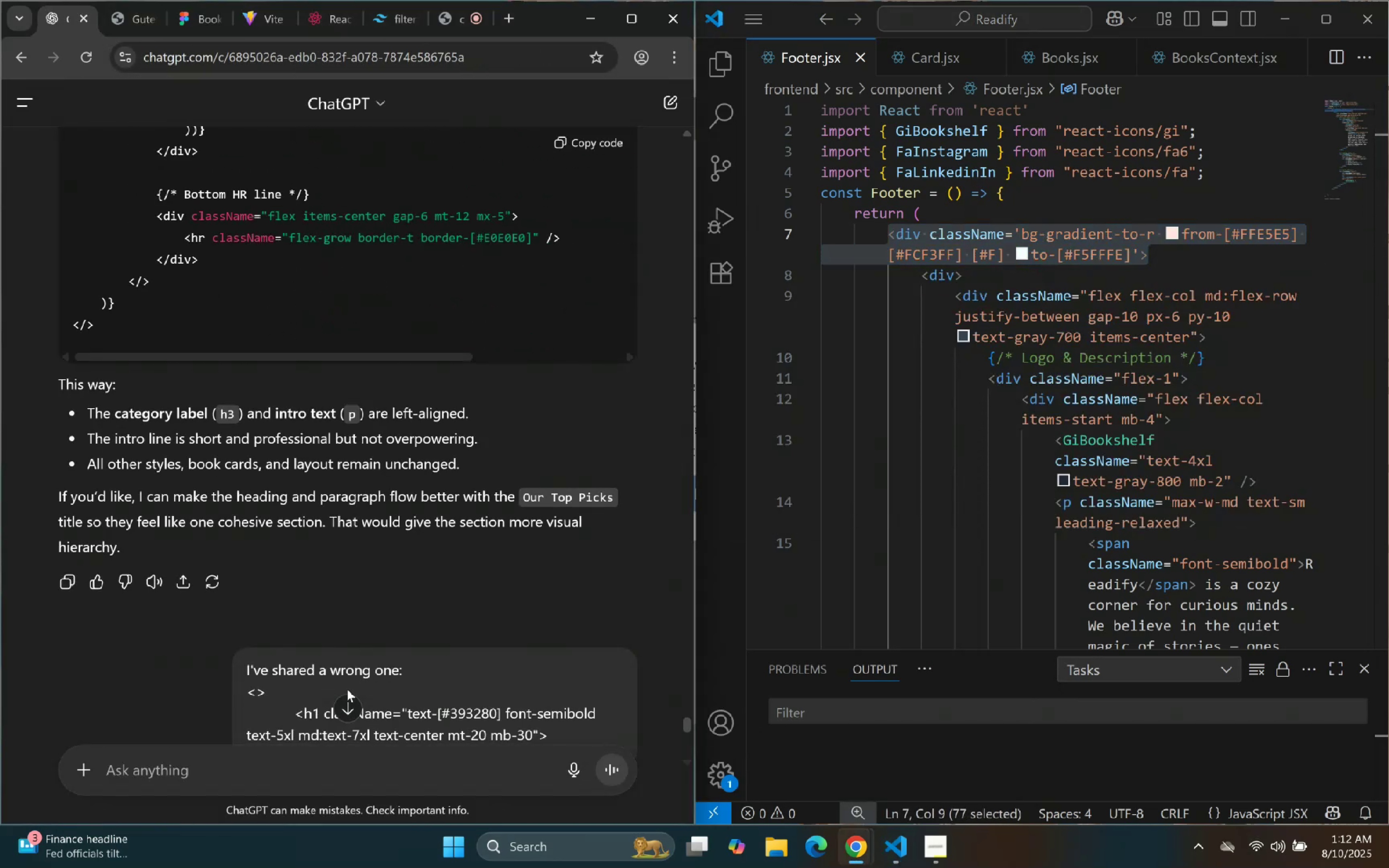 
left_click([344, 702])
 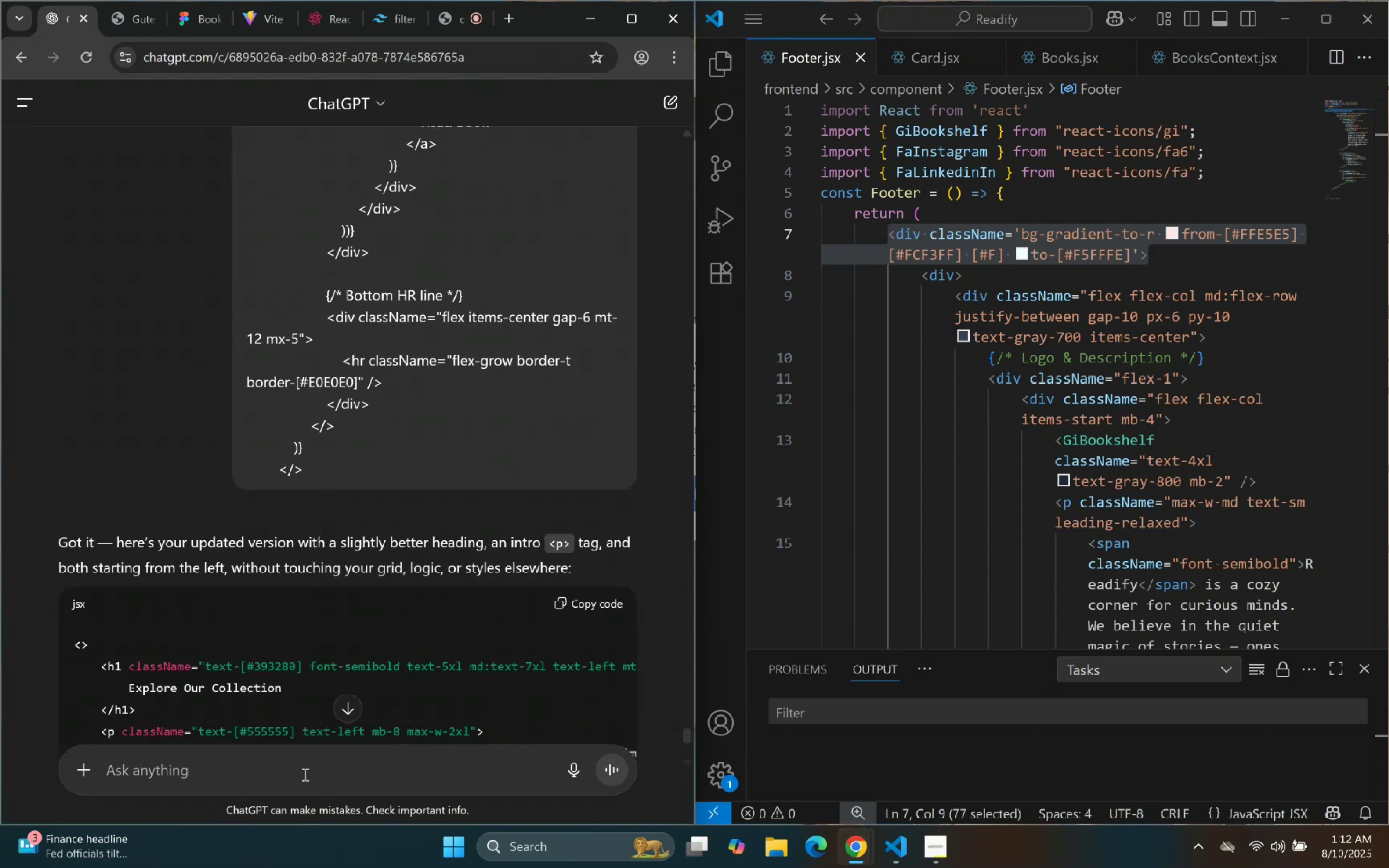 
left_click([305, 770])
 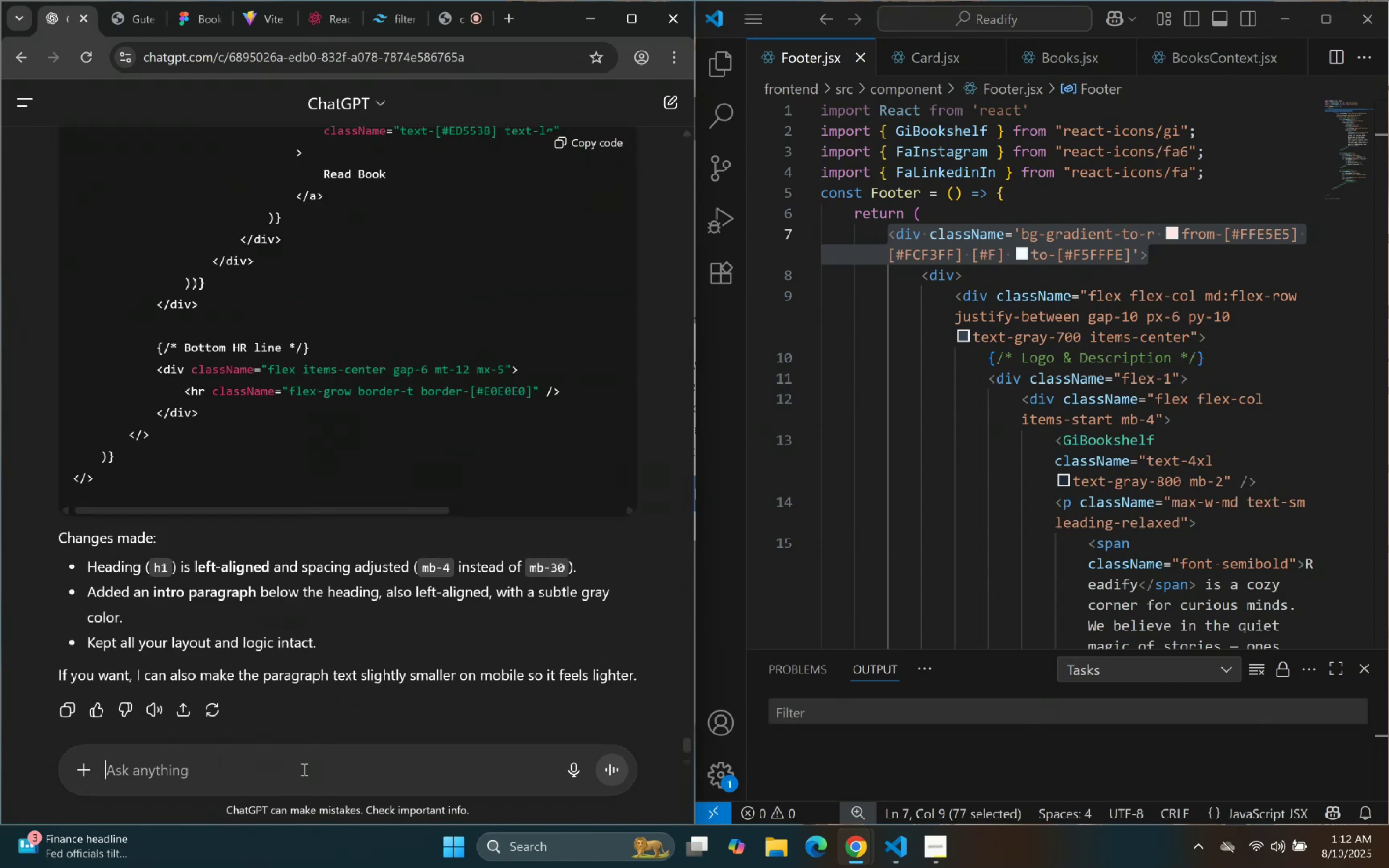 
type(Is)
key(Backspace)
key(Backspace)
type(use This to create a Gradient: )
 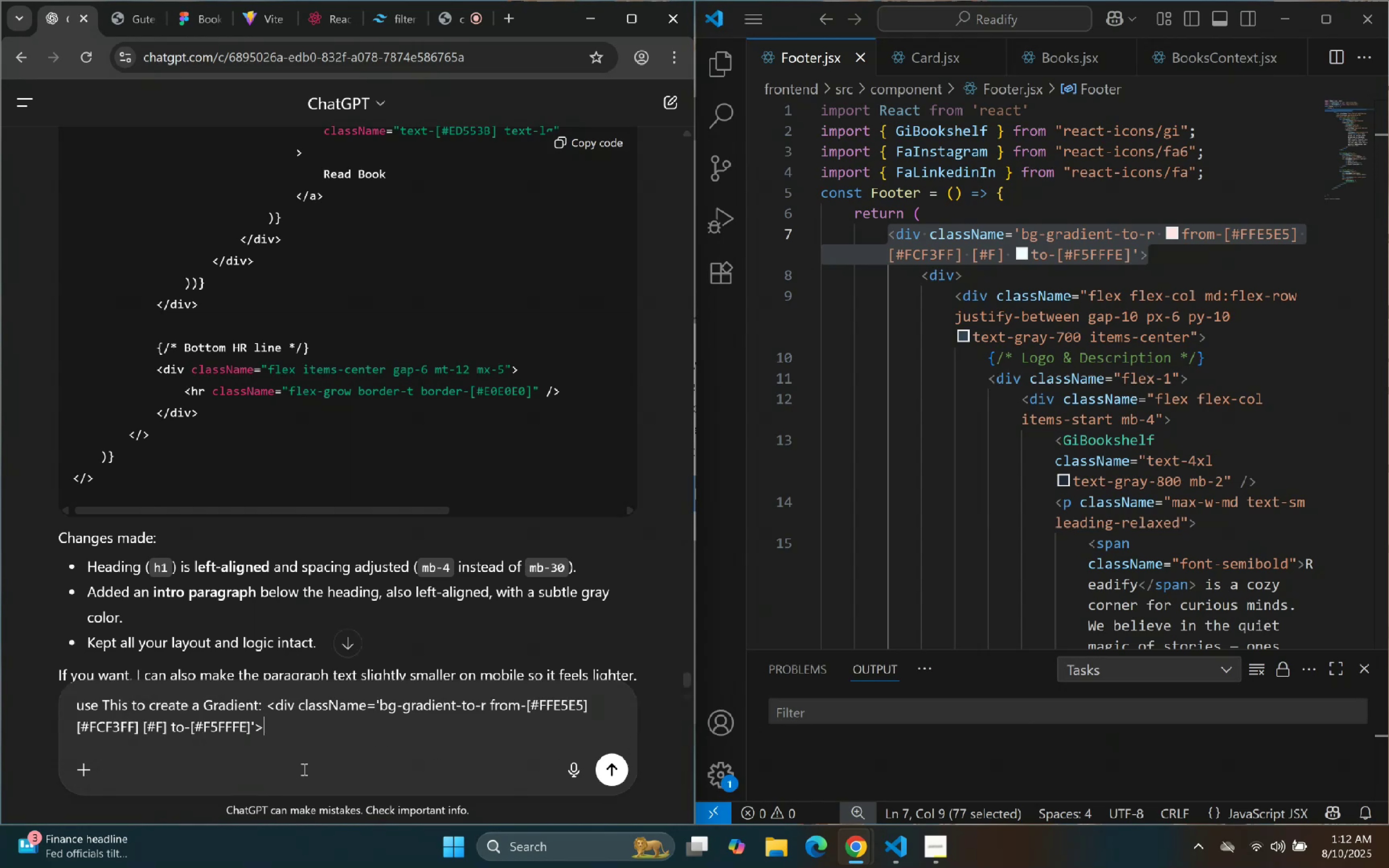 
 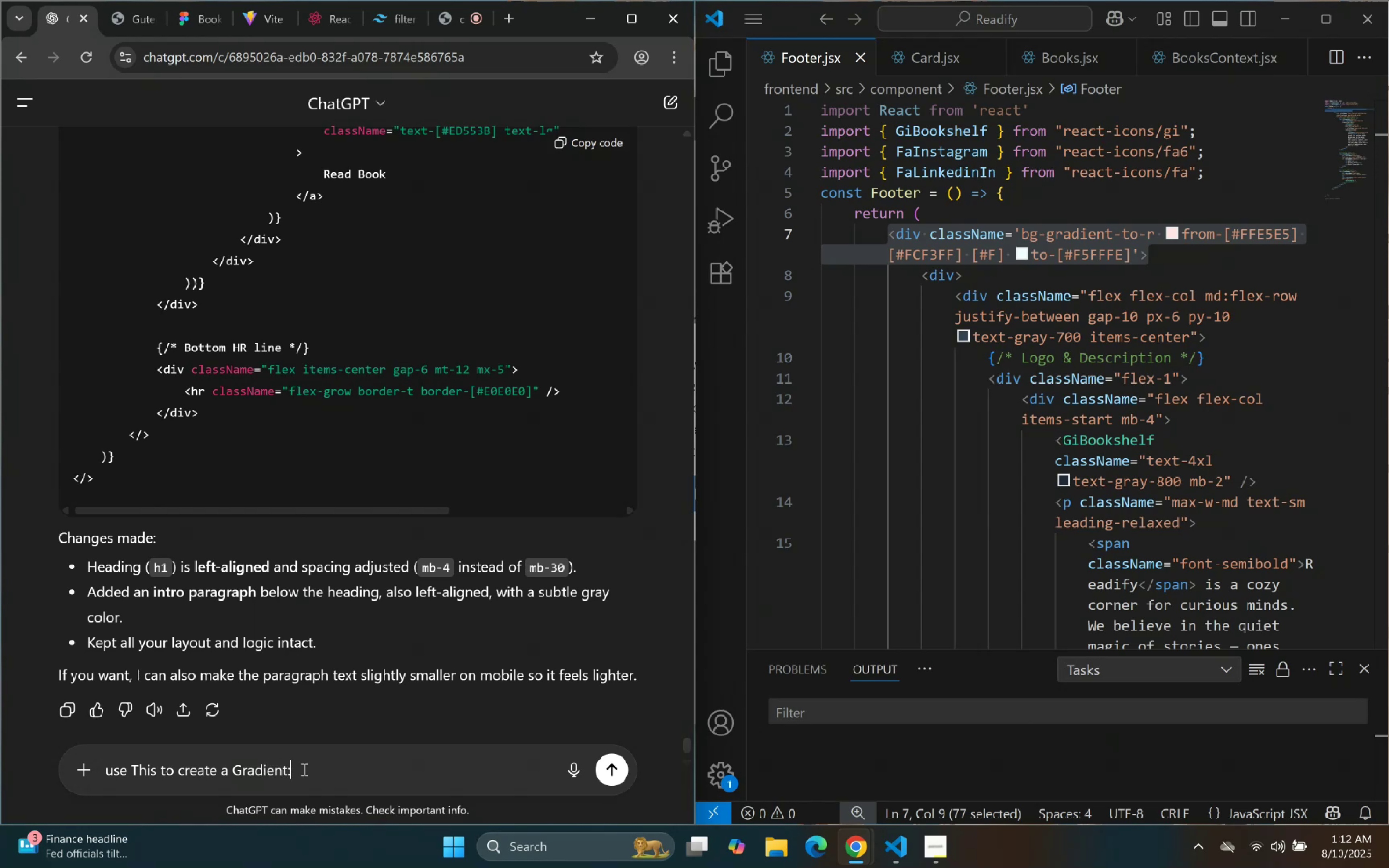 
key(Control+ControlLeft)
 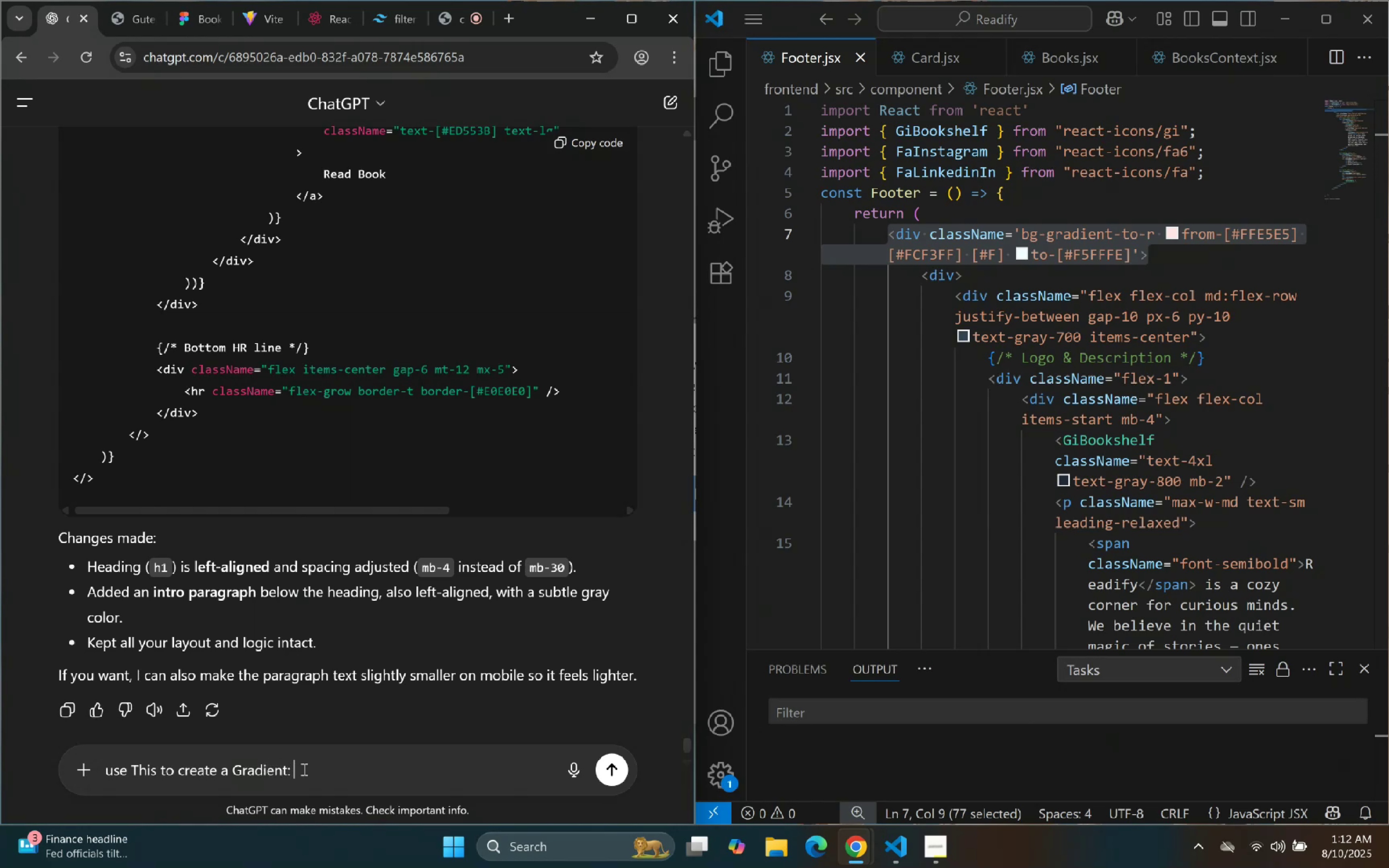 
key(Control+V)
 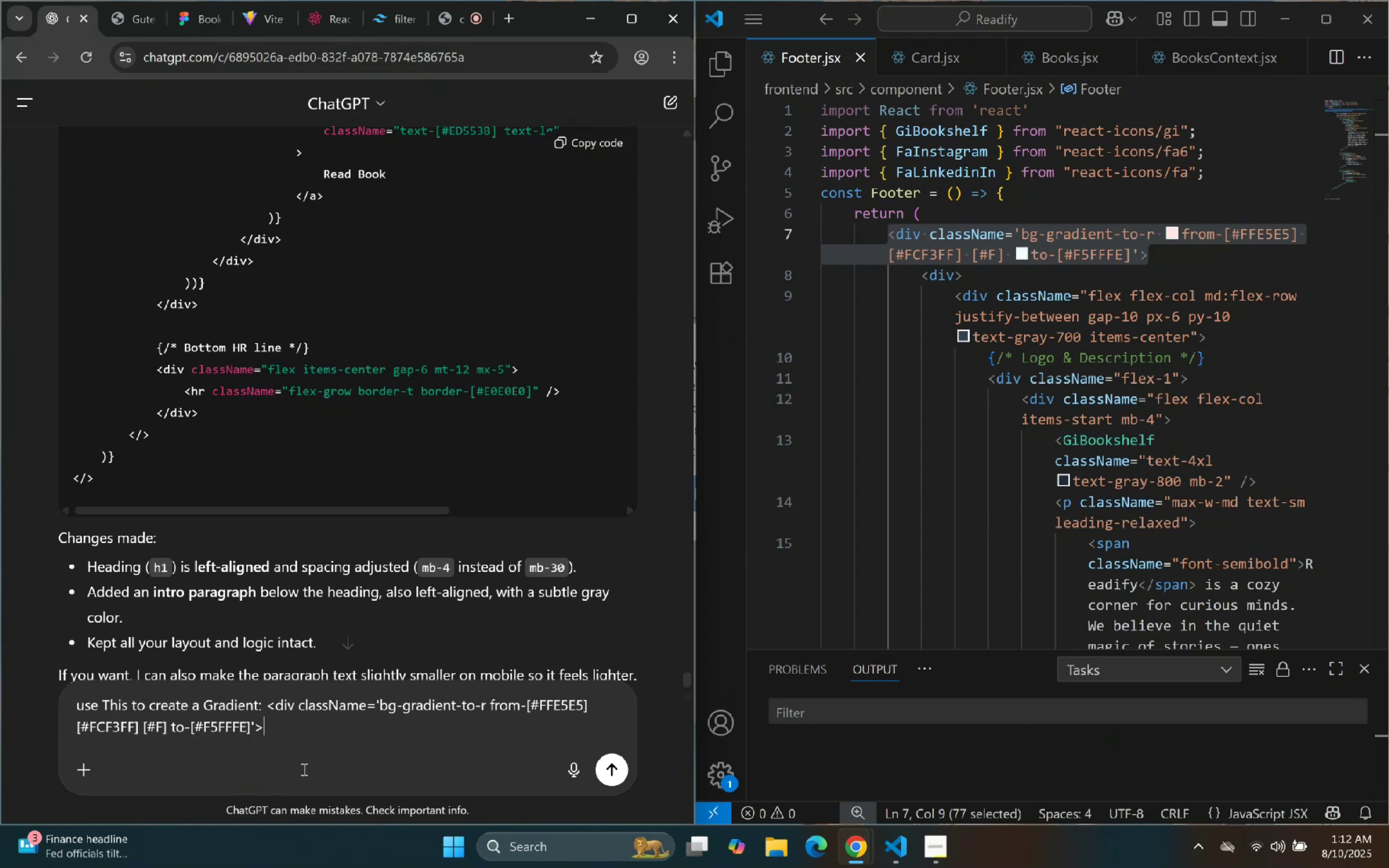 
key(Enter)
 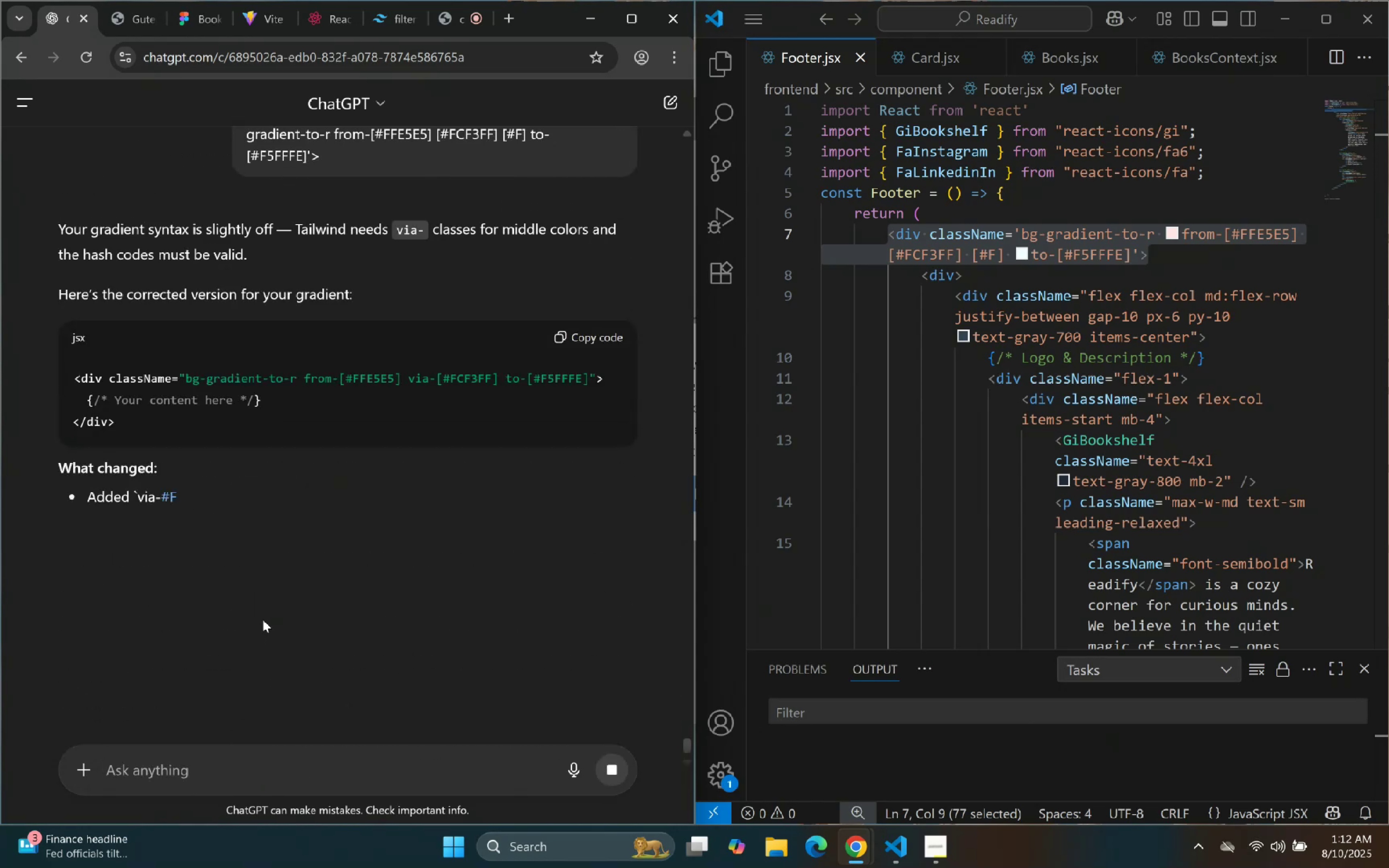 
wait(8.36)
 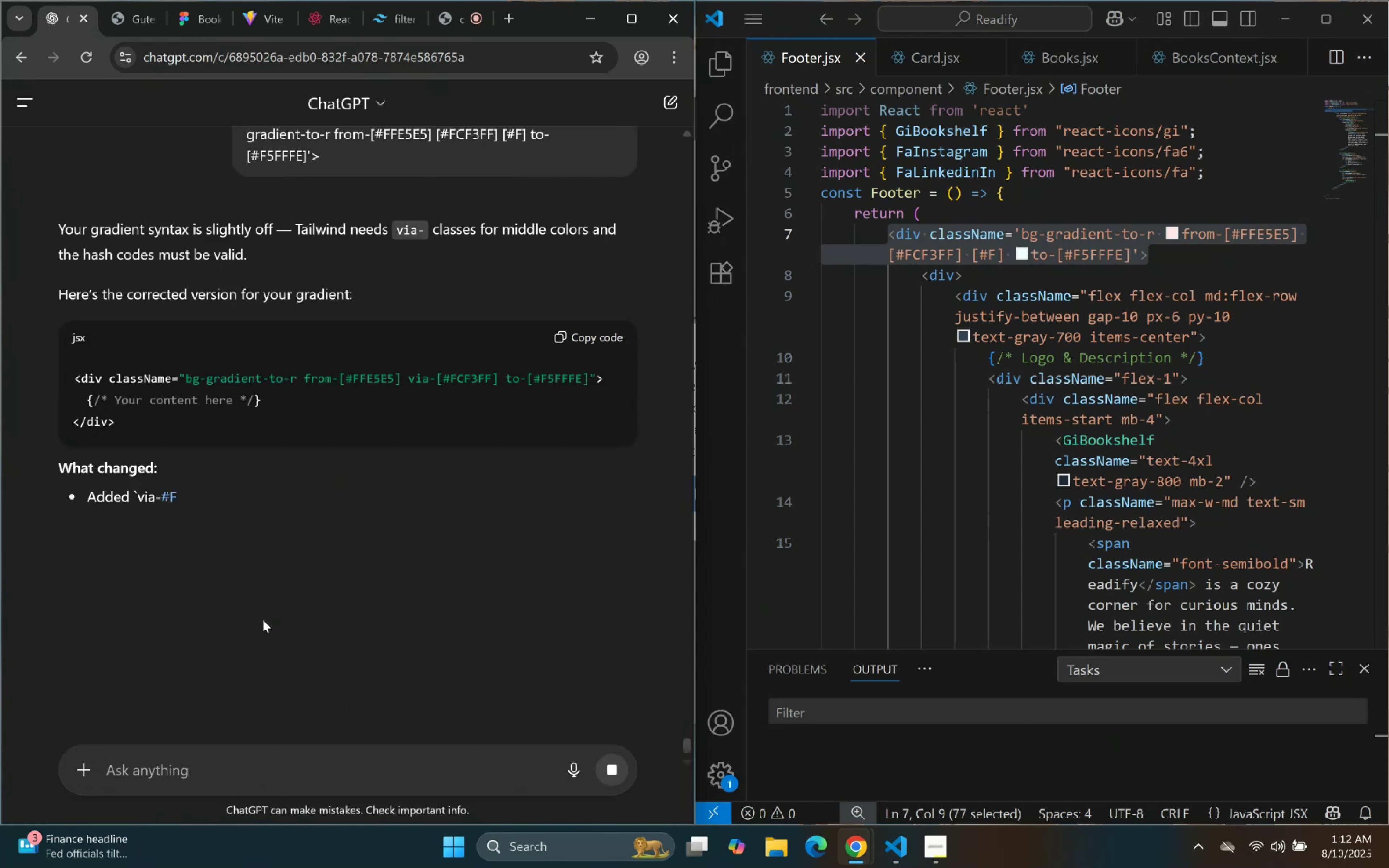 
left_click_drag(start_coordinate=[1129, 207], to_coordinate=[1133, 203])
 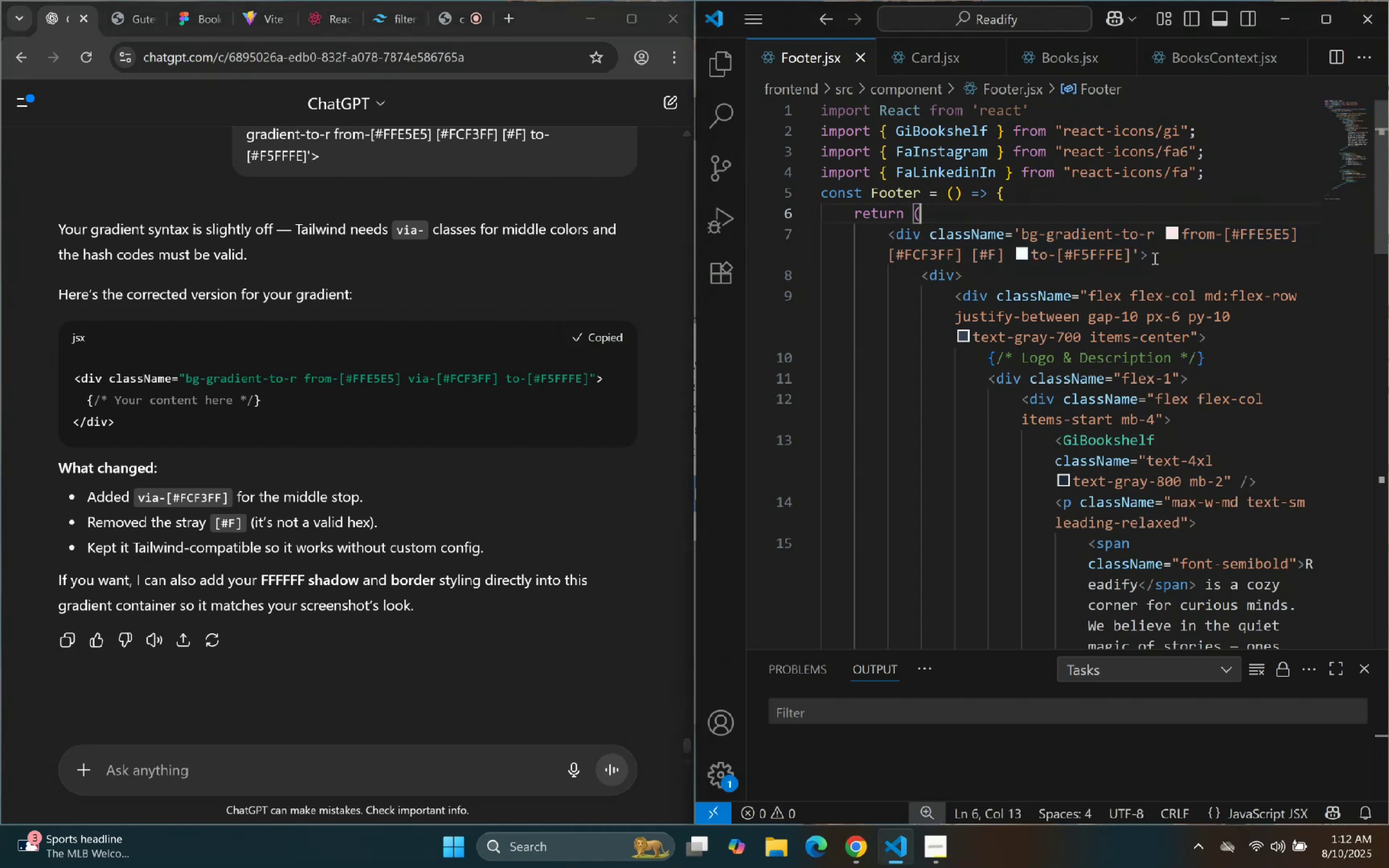 
left_click_drag(start_coordinate=[1154, 258], to_coordinate=[890, 233])
 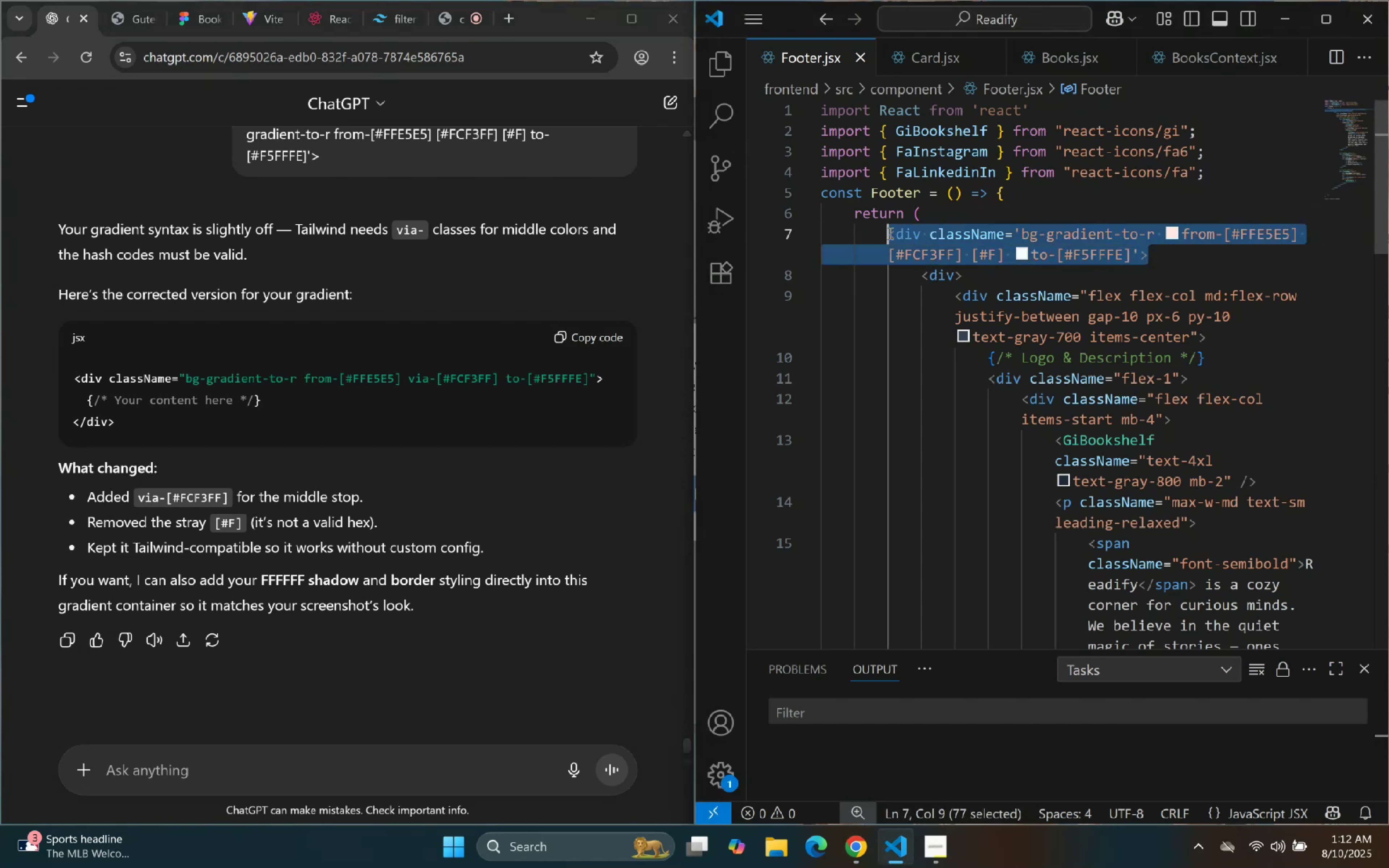 
key(Control+V)
 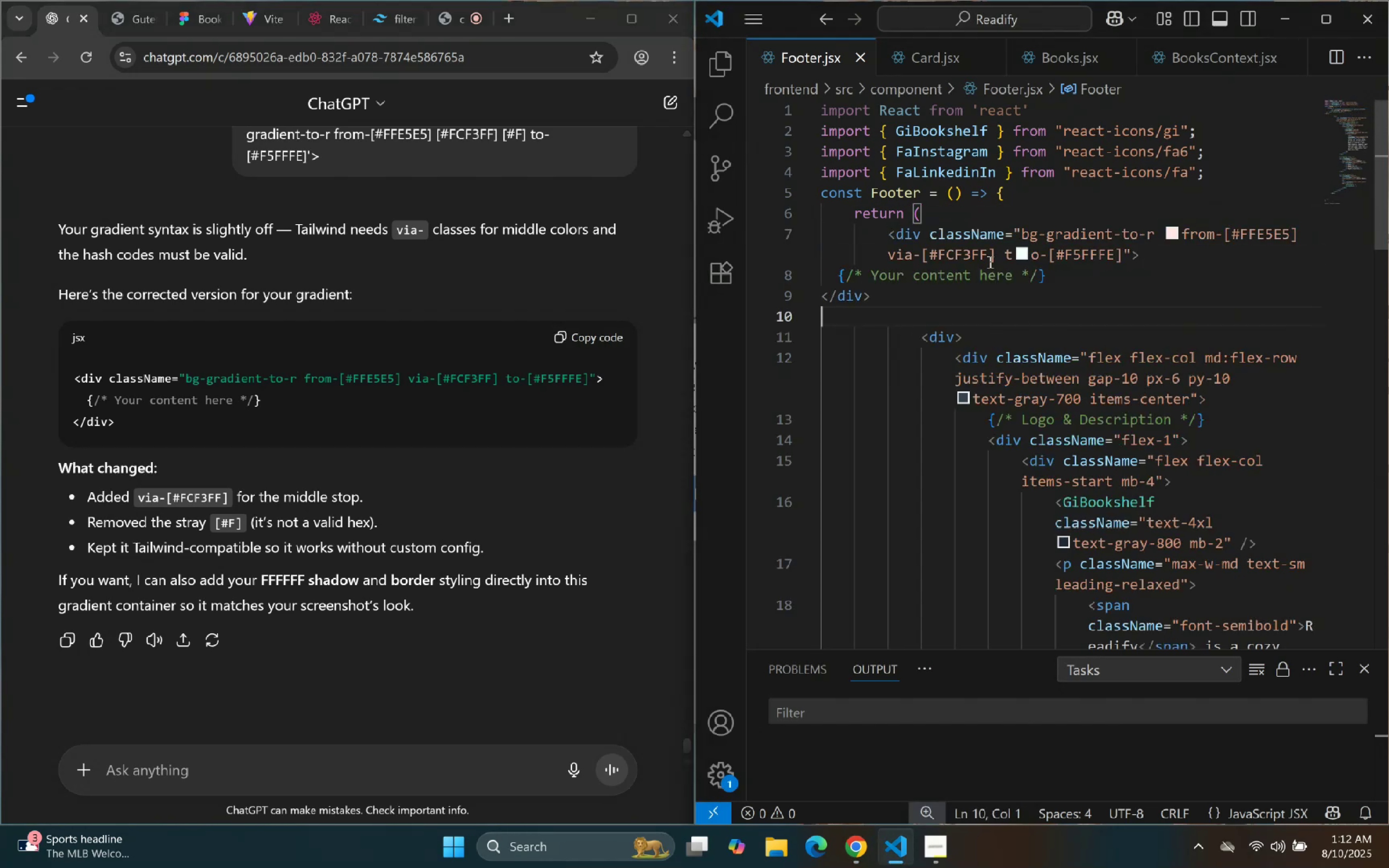 
left_click([1052, 273])
 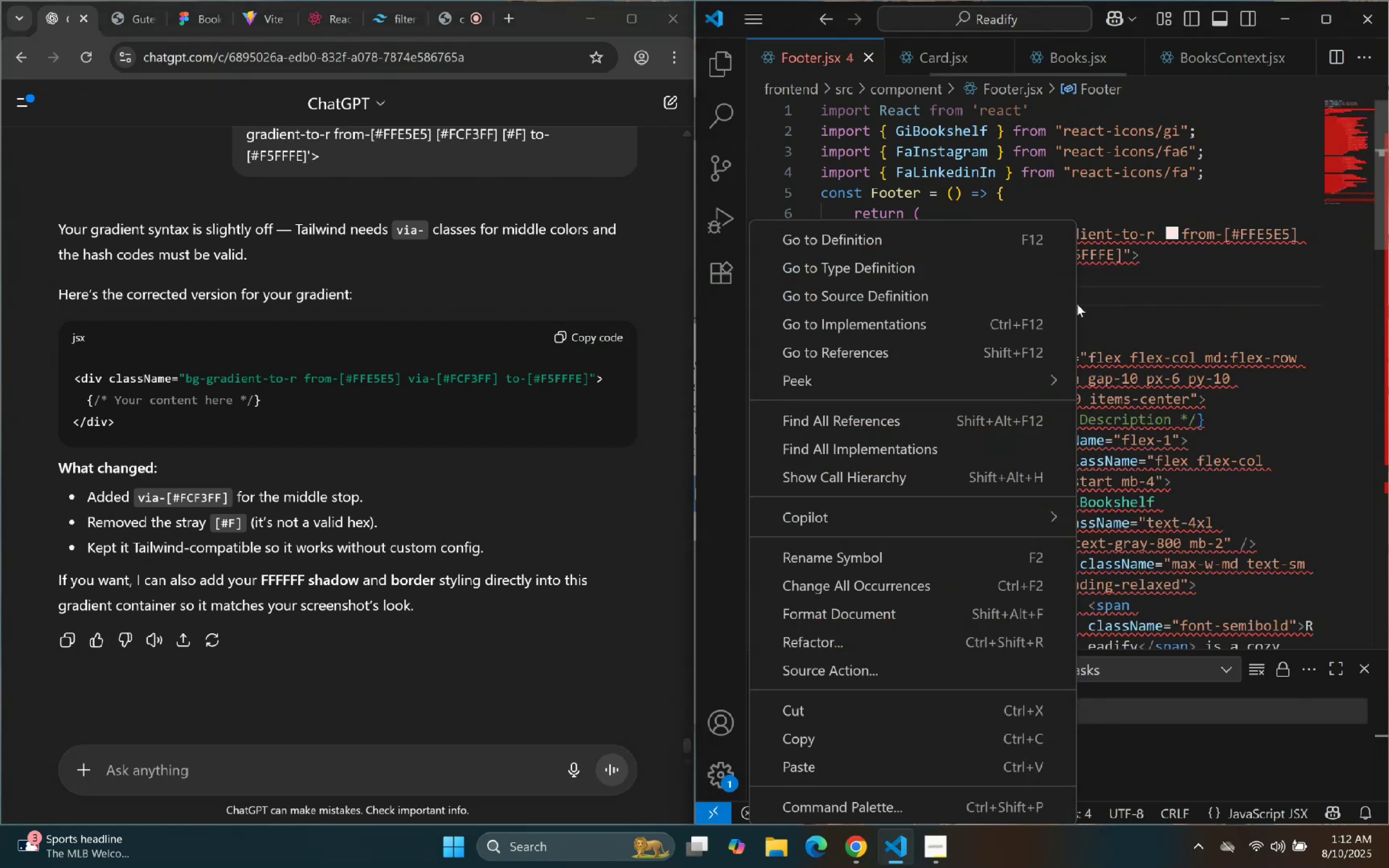 
key(Control+Z)
 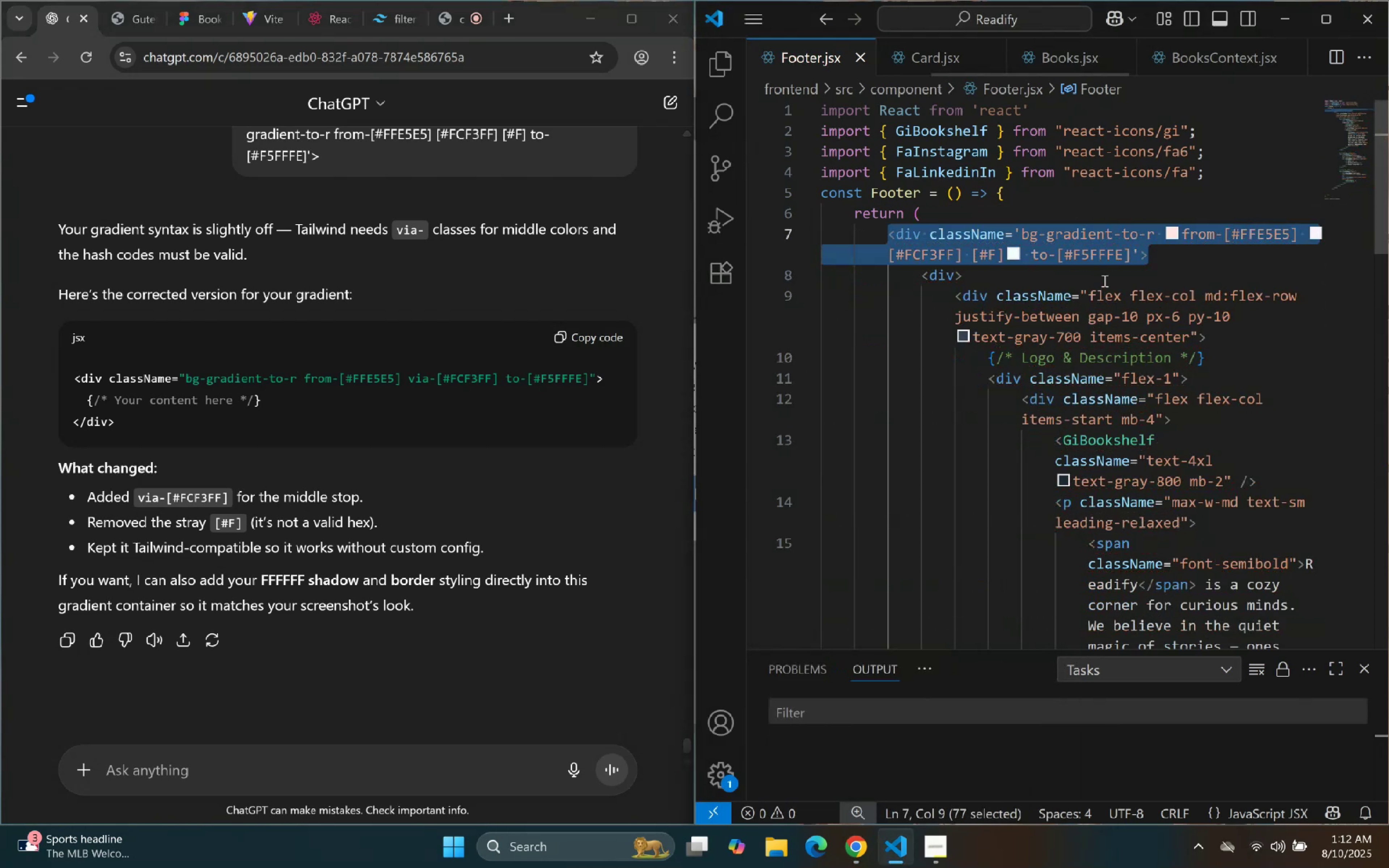 
left_click([1146, 259])
 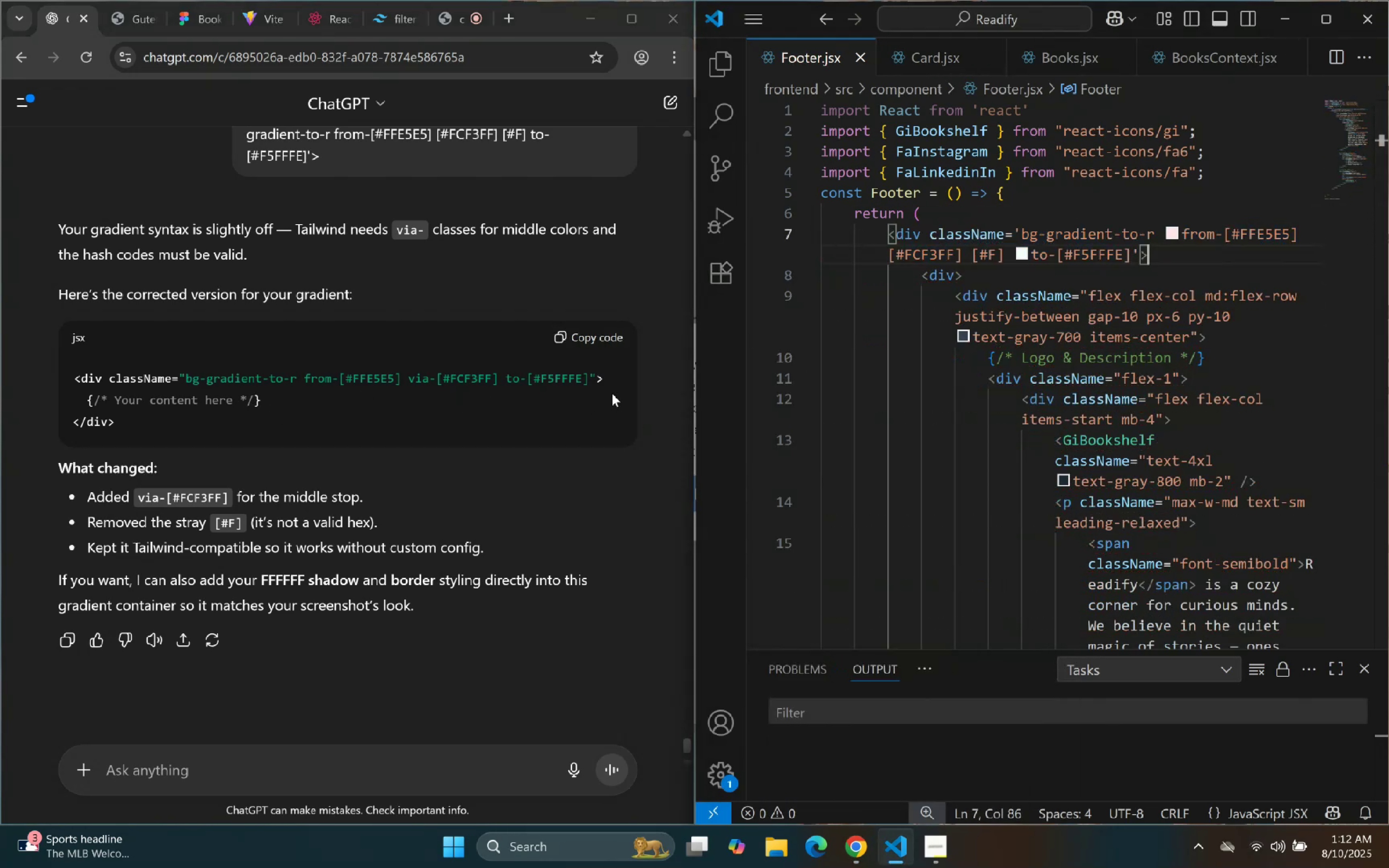 
left_click_drag(start_coordinate=[594, 377], to_coordinate=[110, 376])
 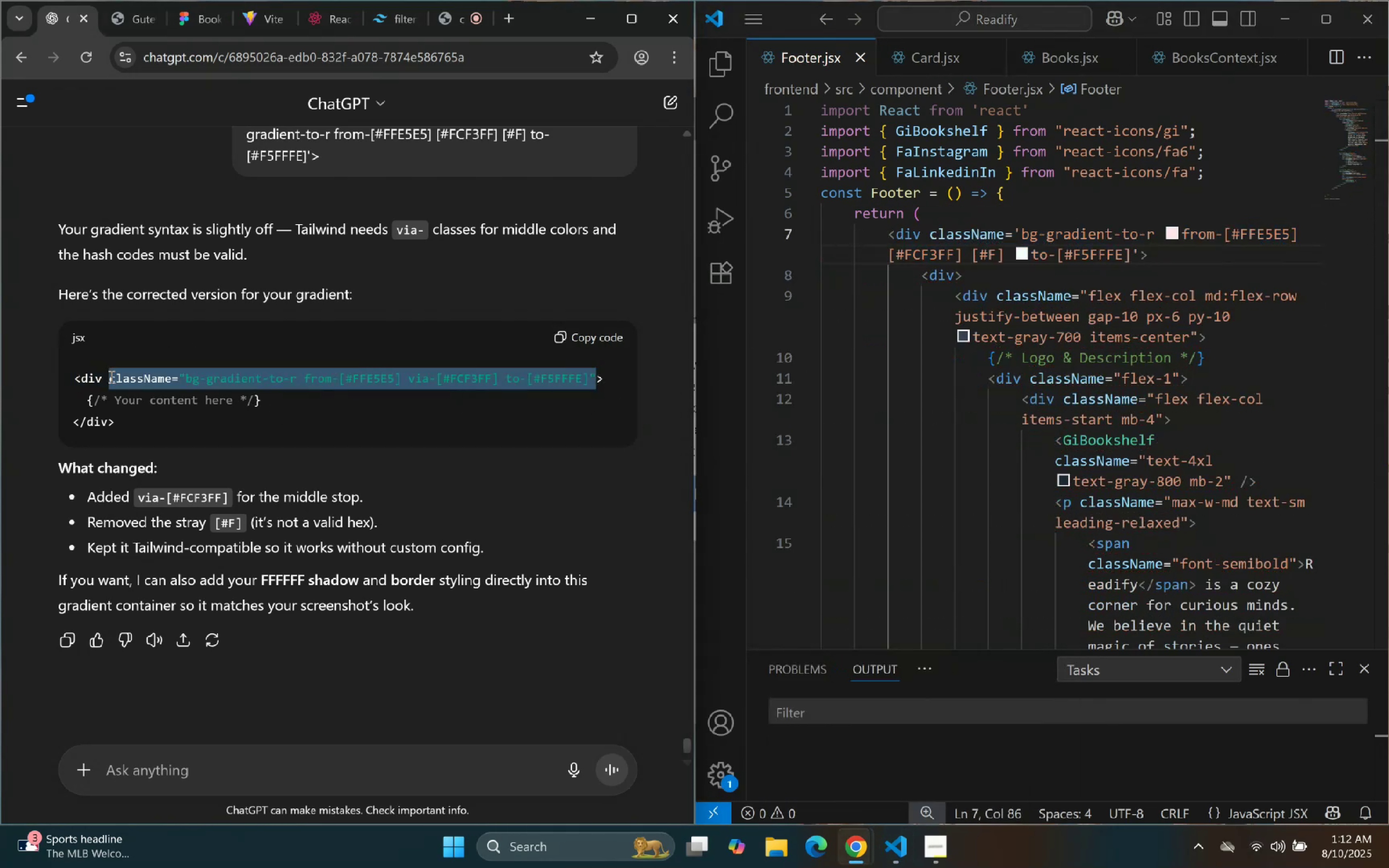 
key(Control+C)
 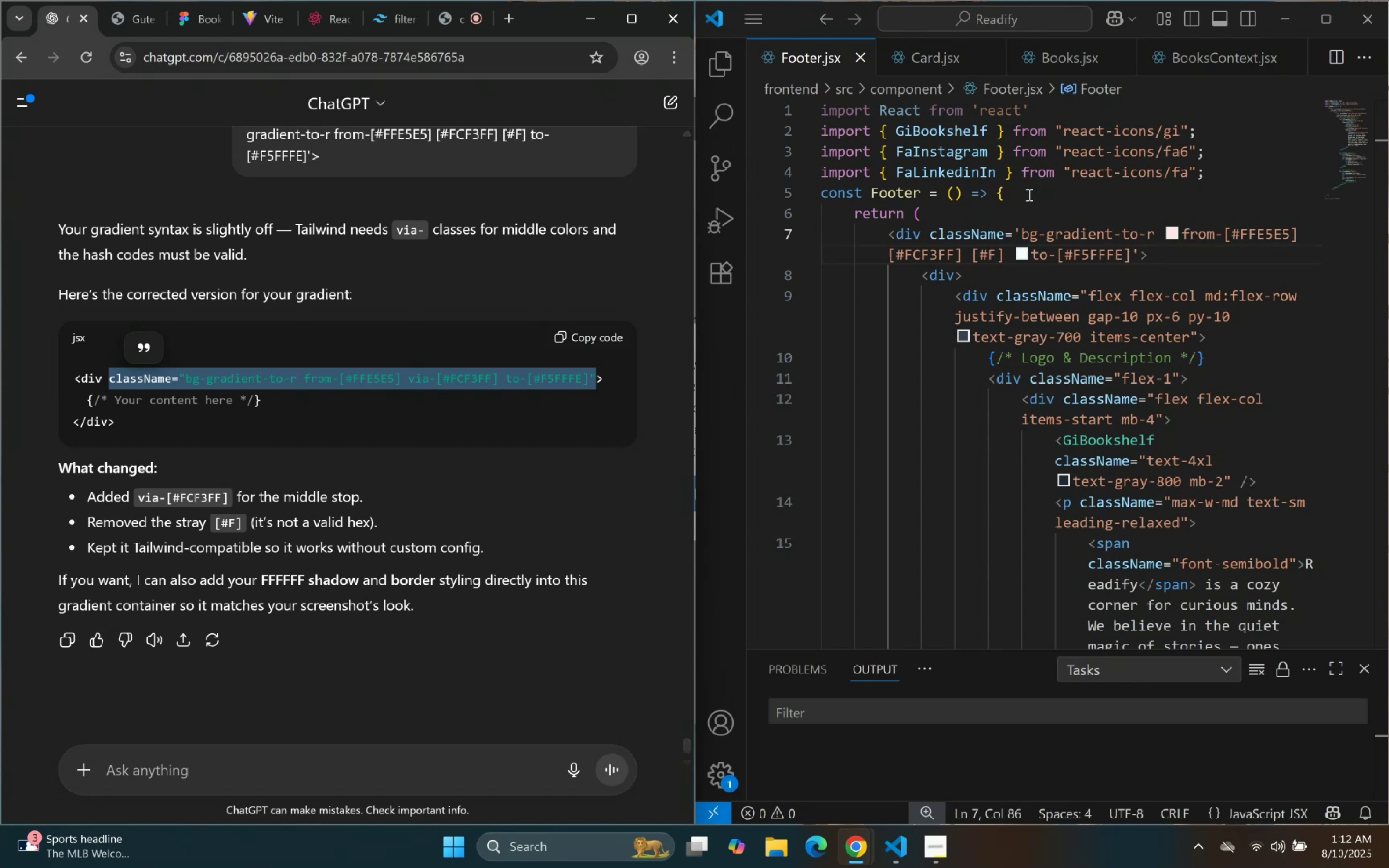 
key(Control+C)
 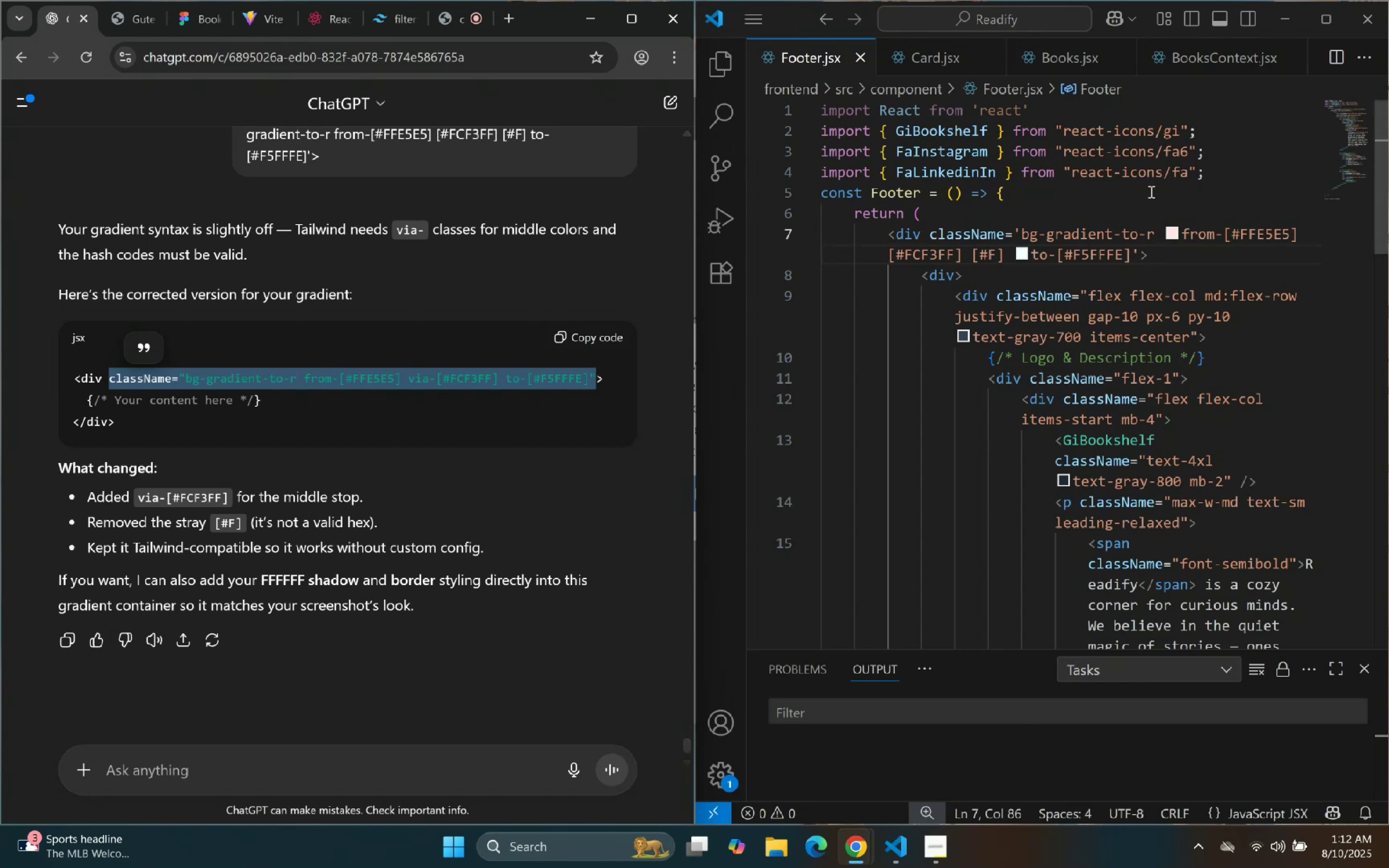 
left_click([1130, 239])
 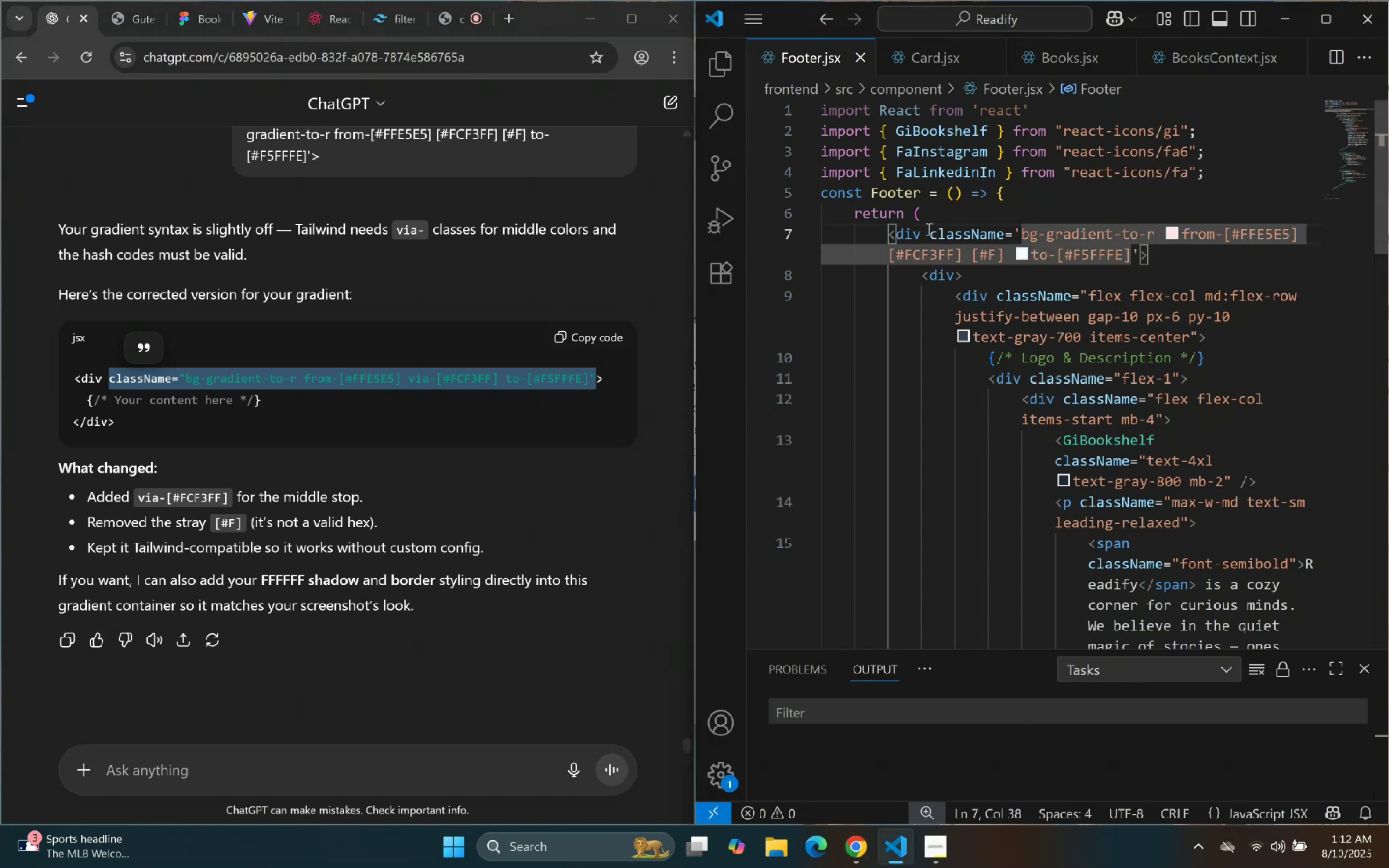 
left_click([949, 232])
 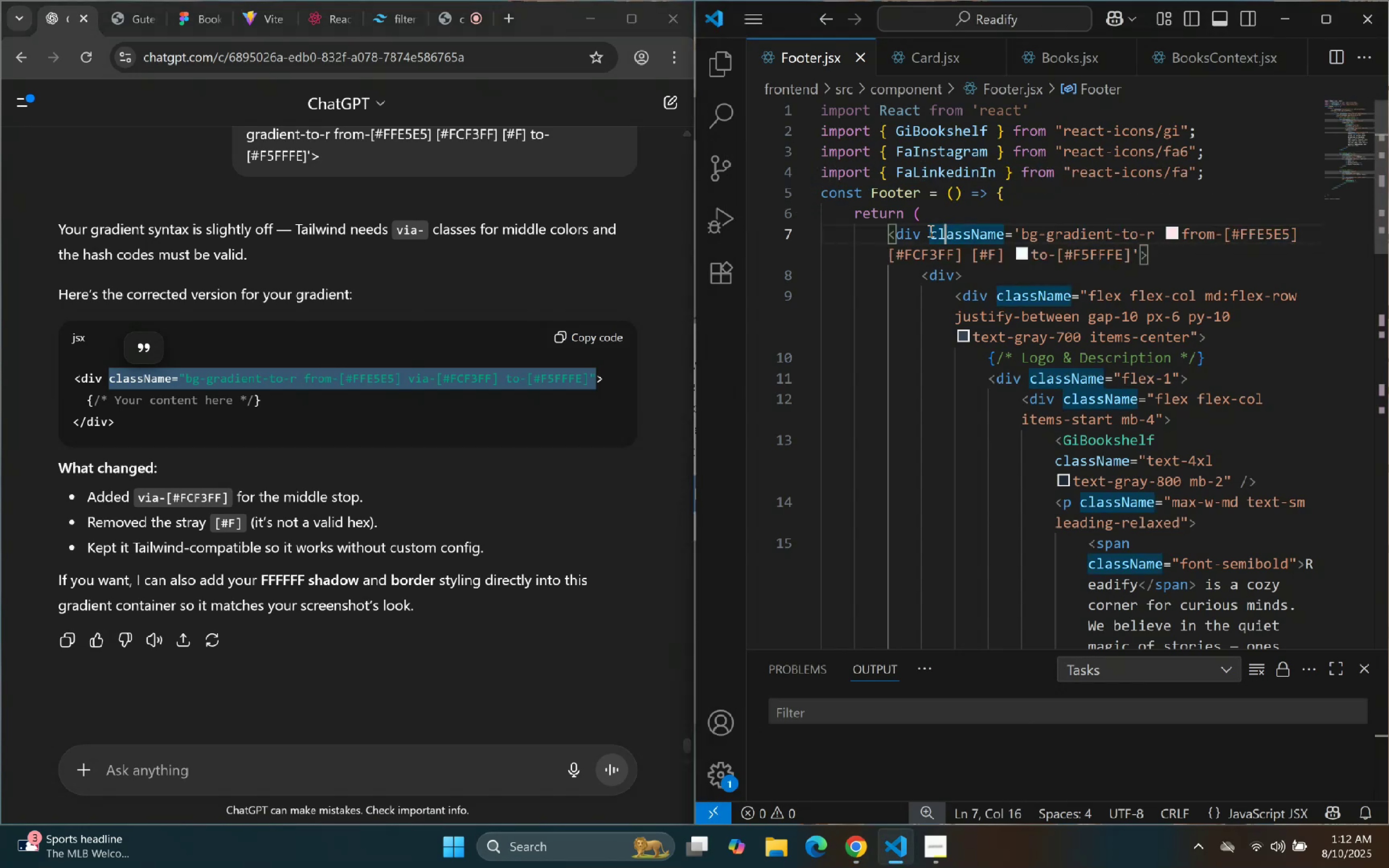 
left_click_drag(start_coordinate=[929, 230], to_coordinate=[1135, 259])
 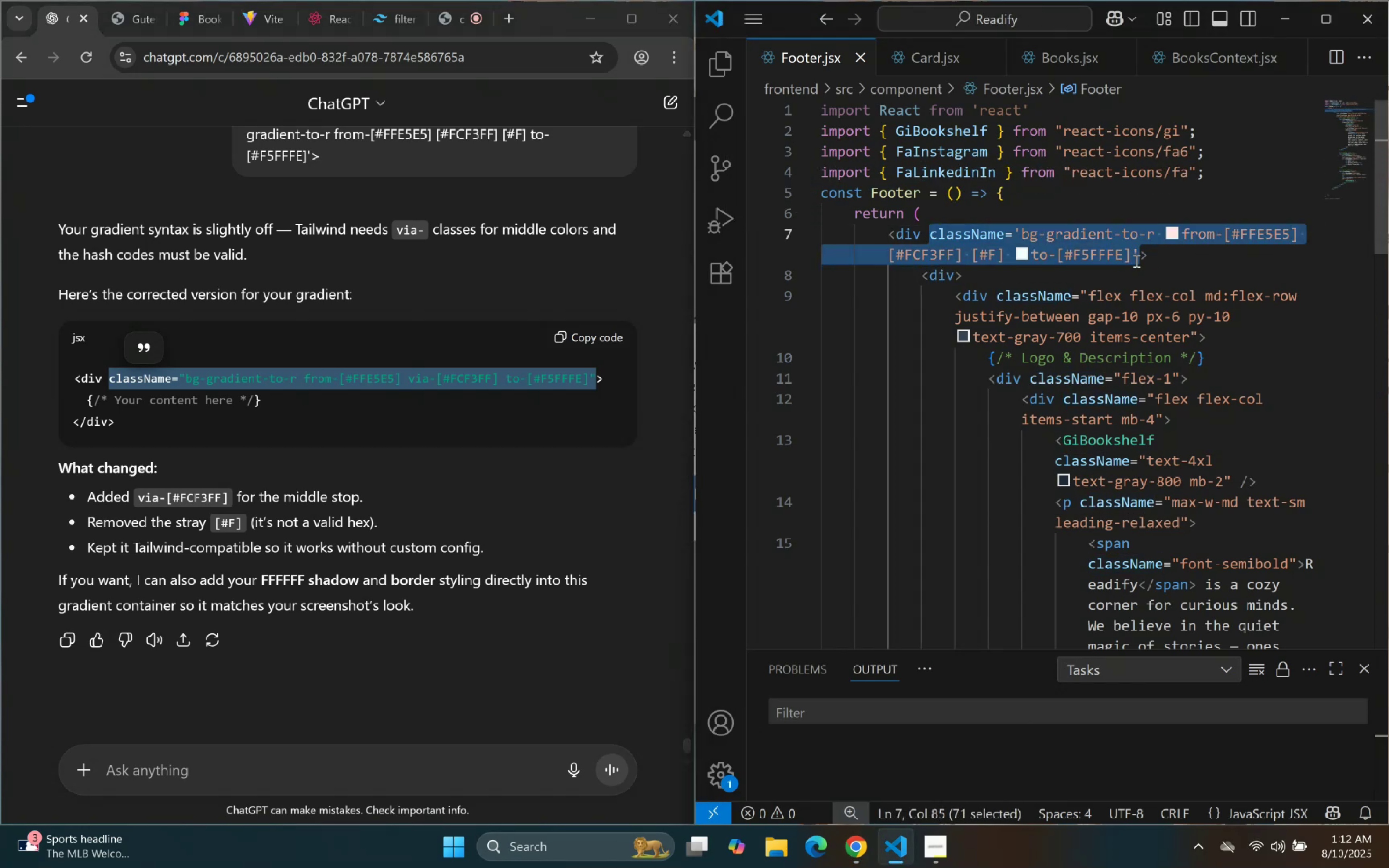 
key(Control+V)
 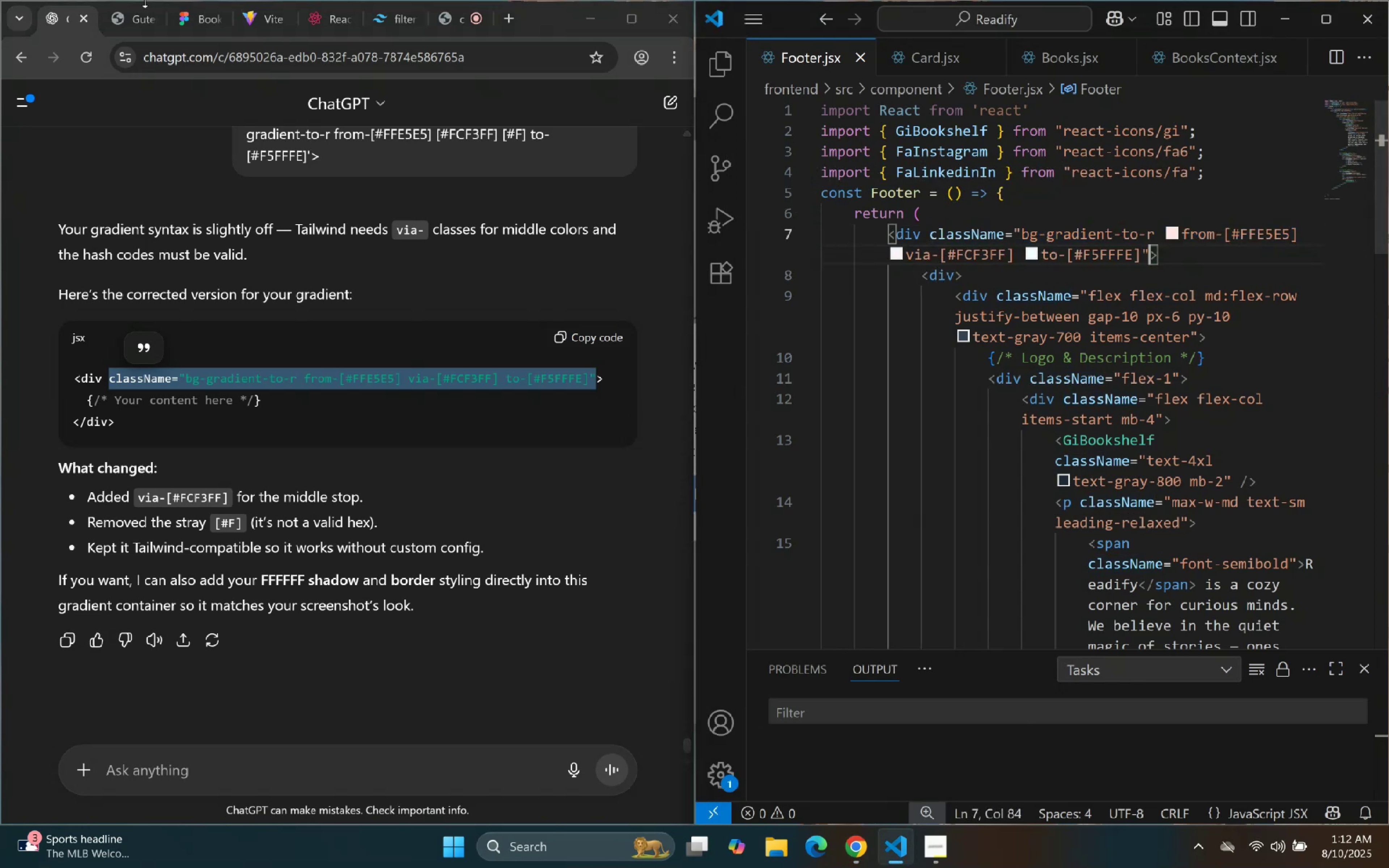 
left_click([275, 26])
 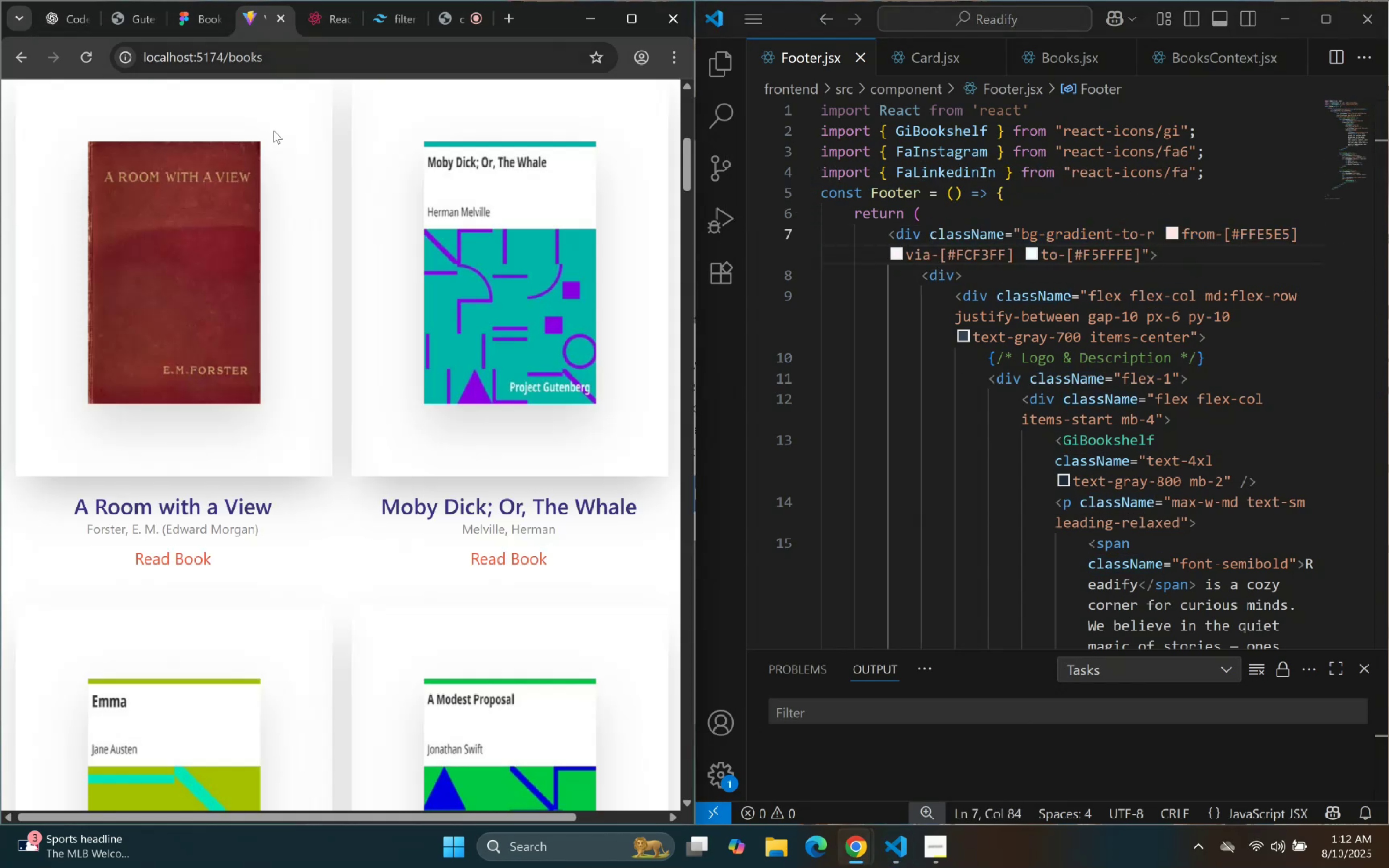 
scroll: coordinate [260, 339], scroll_direction: down, amount: 41.0
 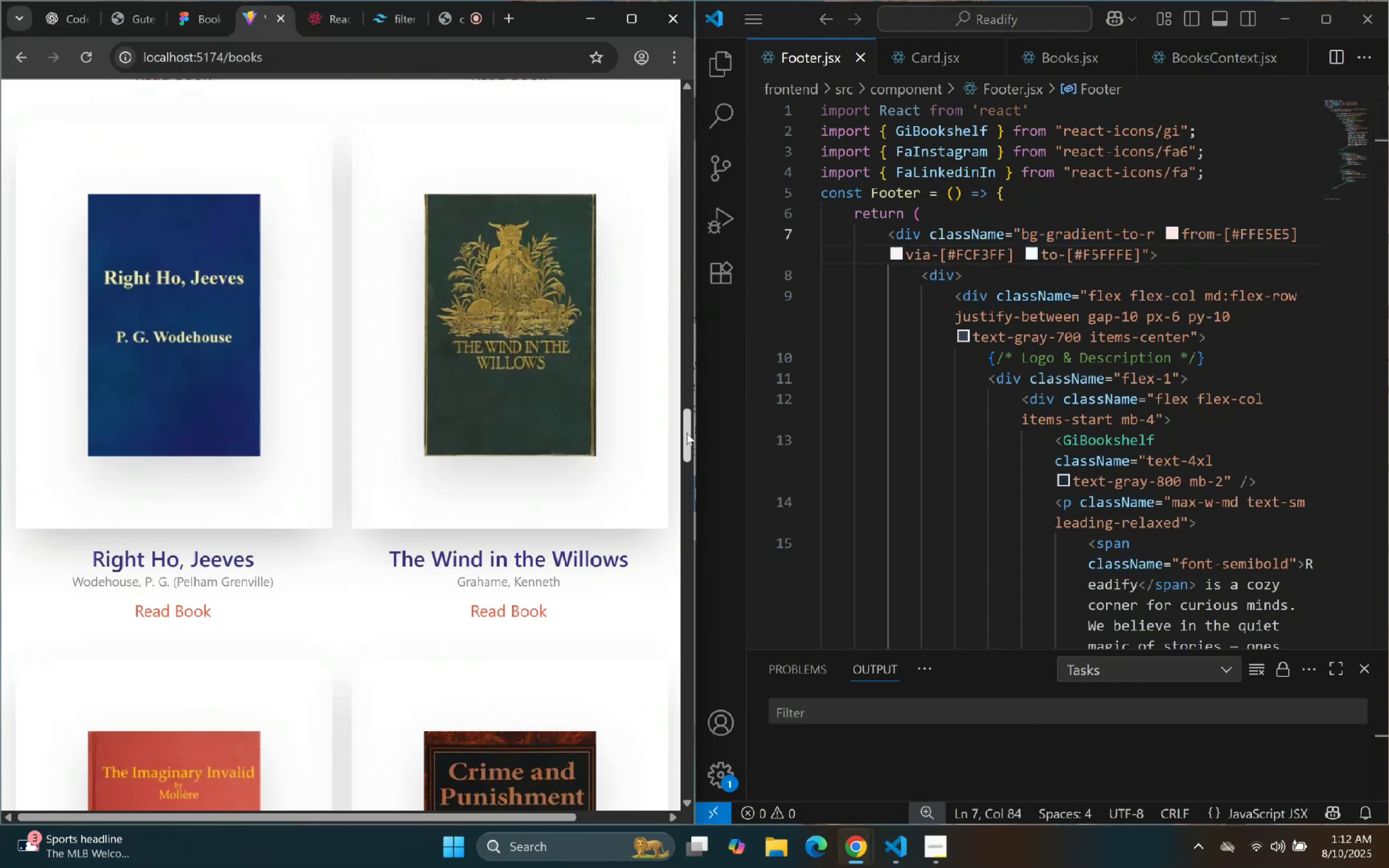 
left_click_drag(start_coordinate=[687, 434], to_coordinate=[687, 805])
 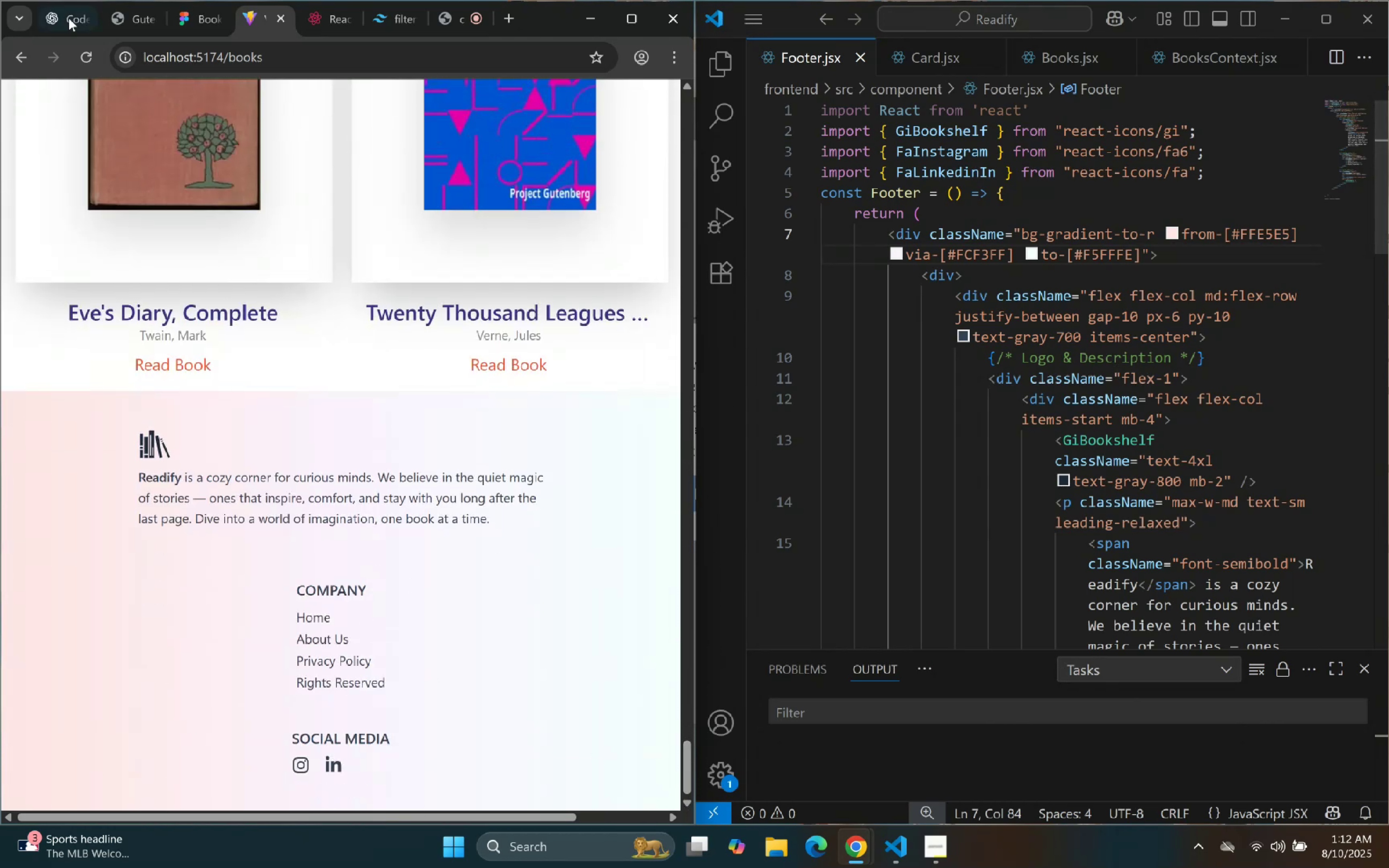 
left_click([190, 13])
 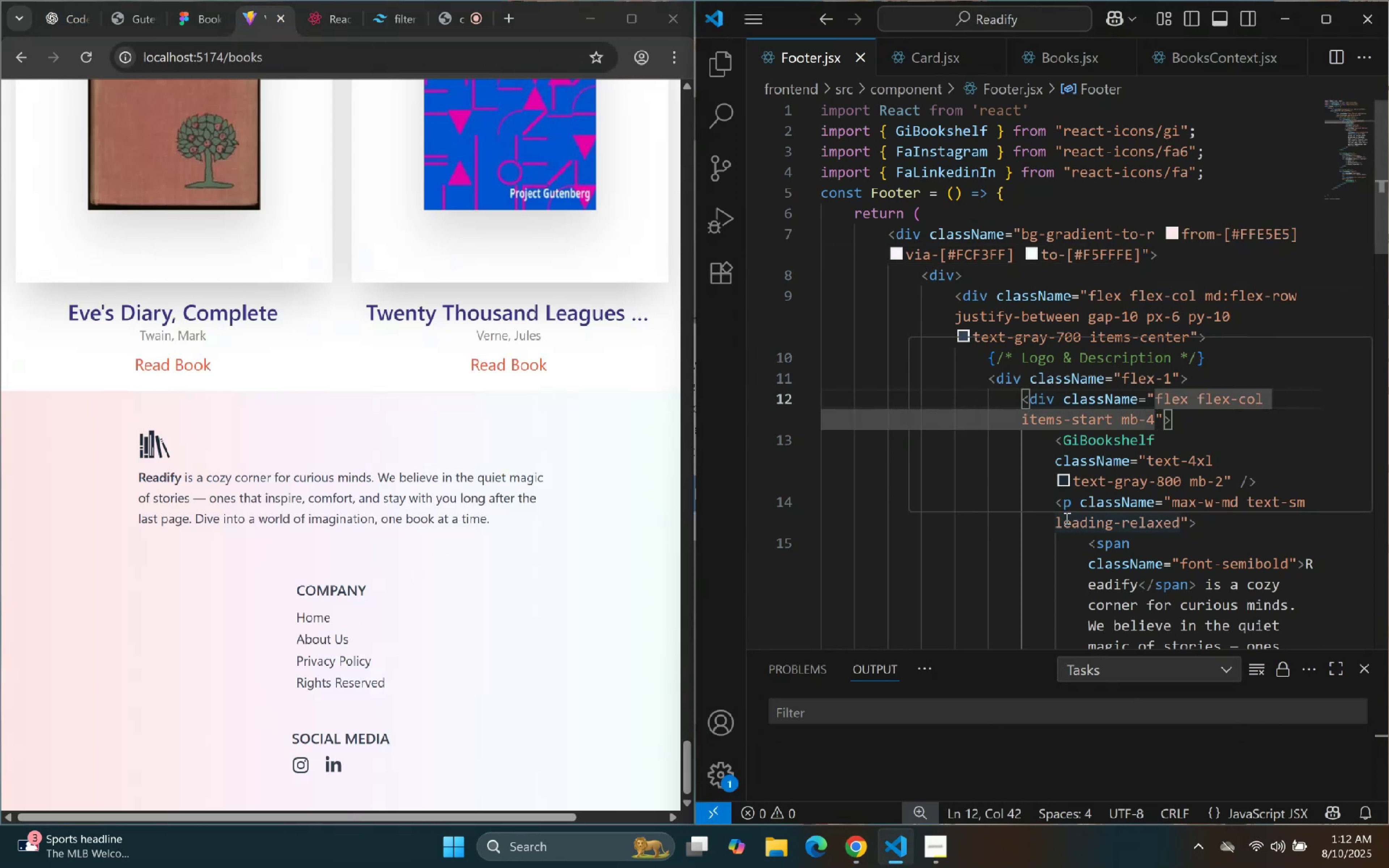 
wait(9.12)
 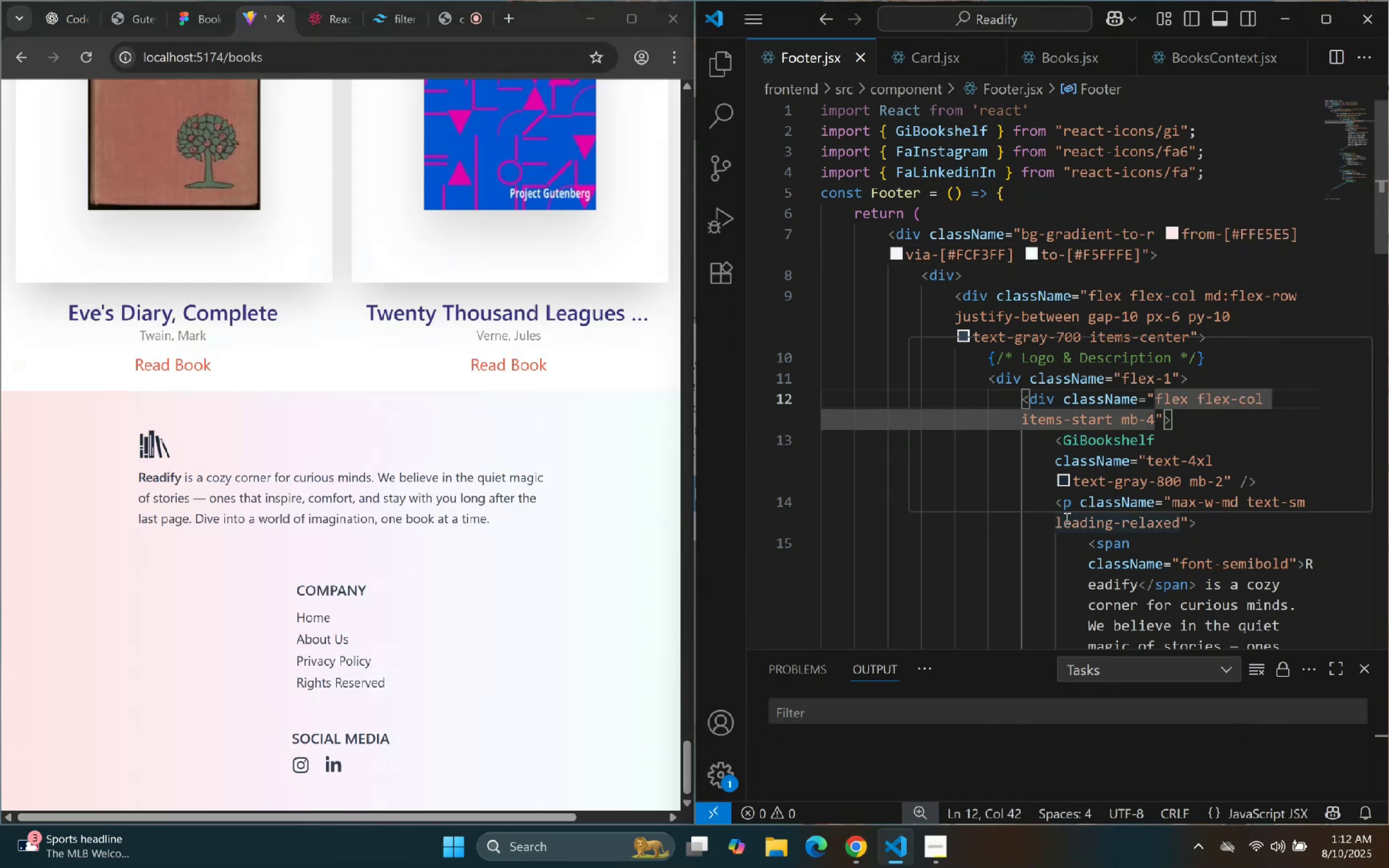 
left_click([1191, 250])
 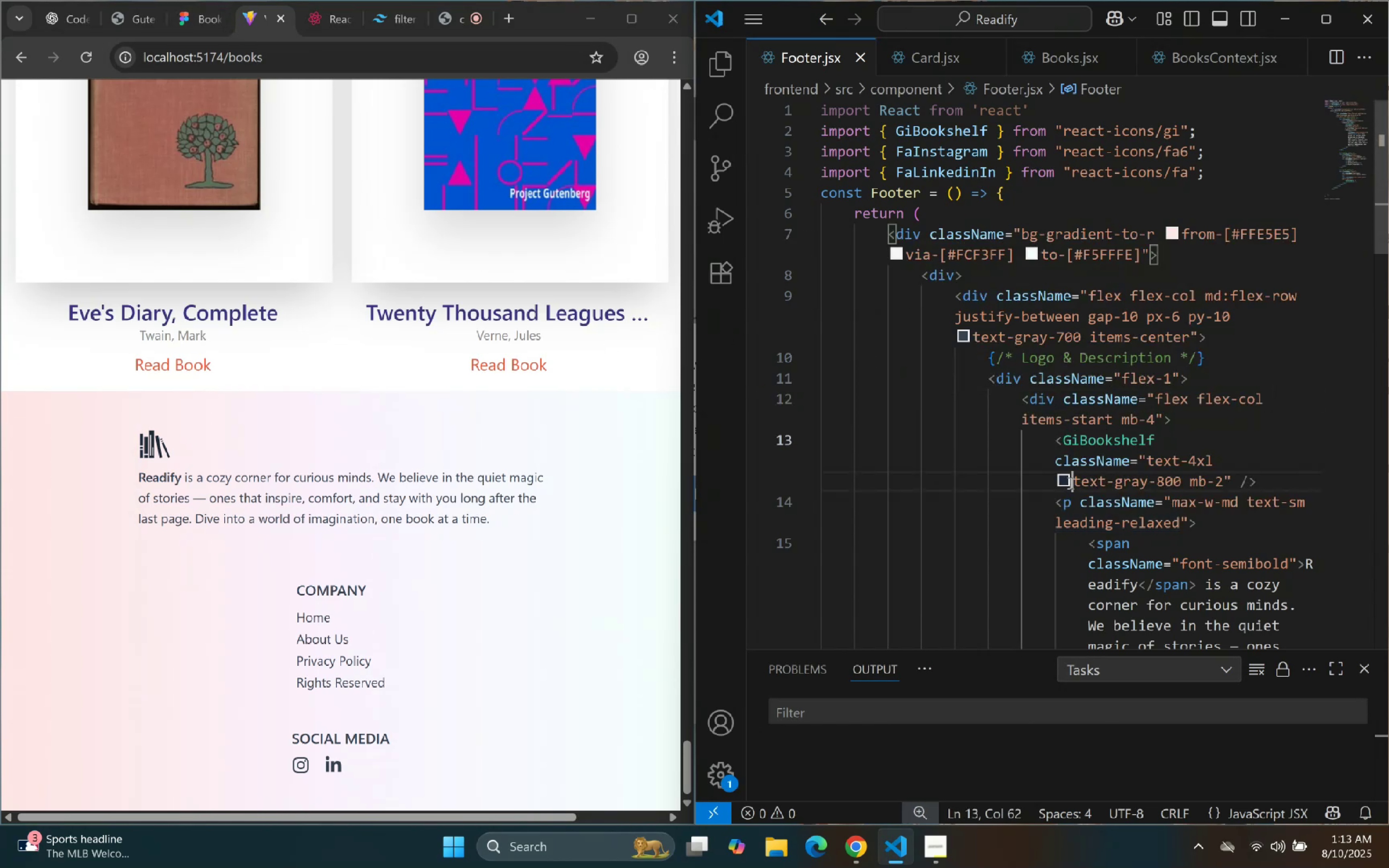 
wait(8.12)
 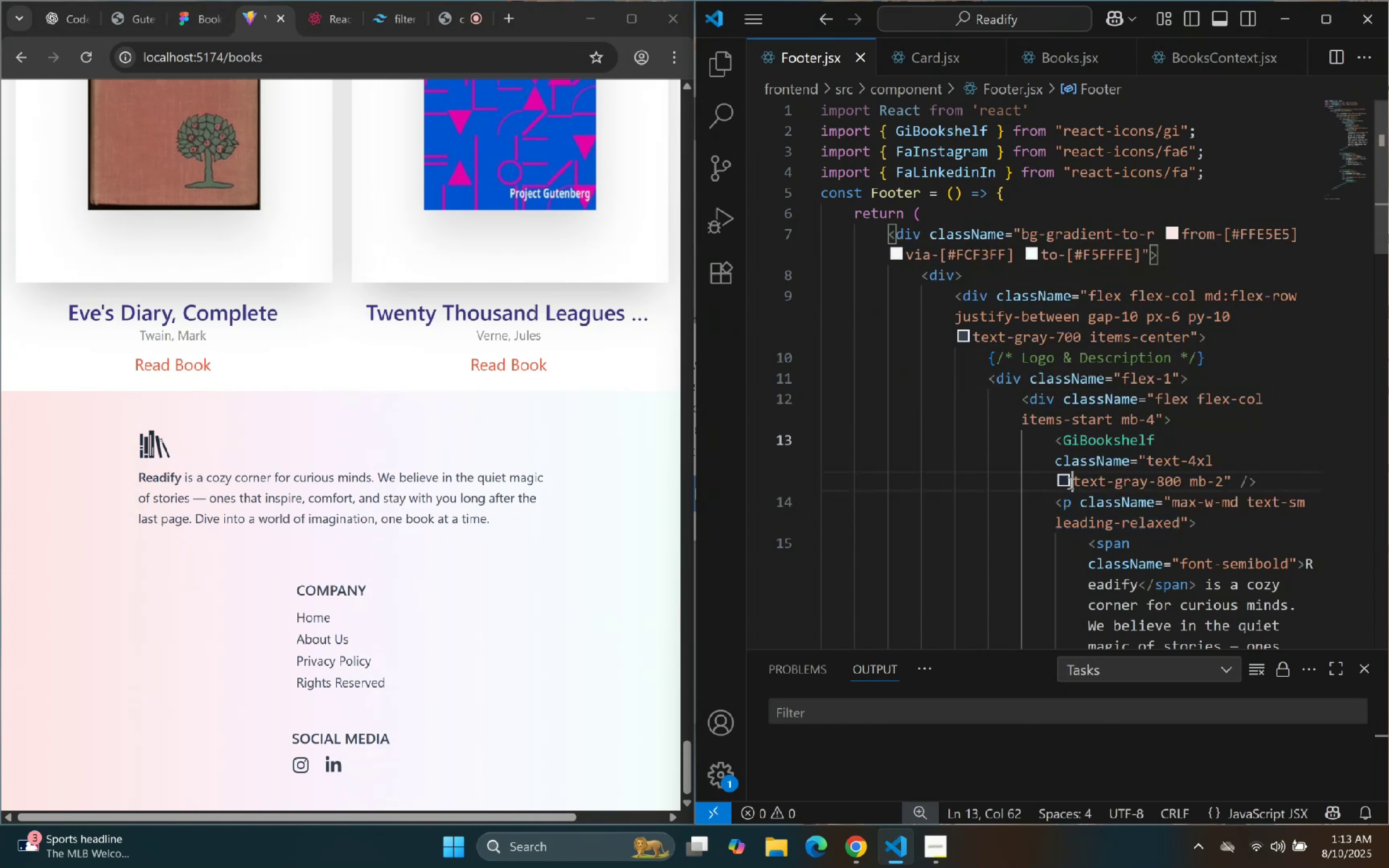 
left_click([204, 33])
 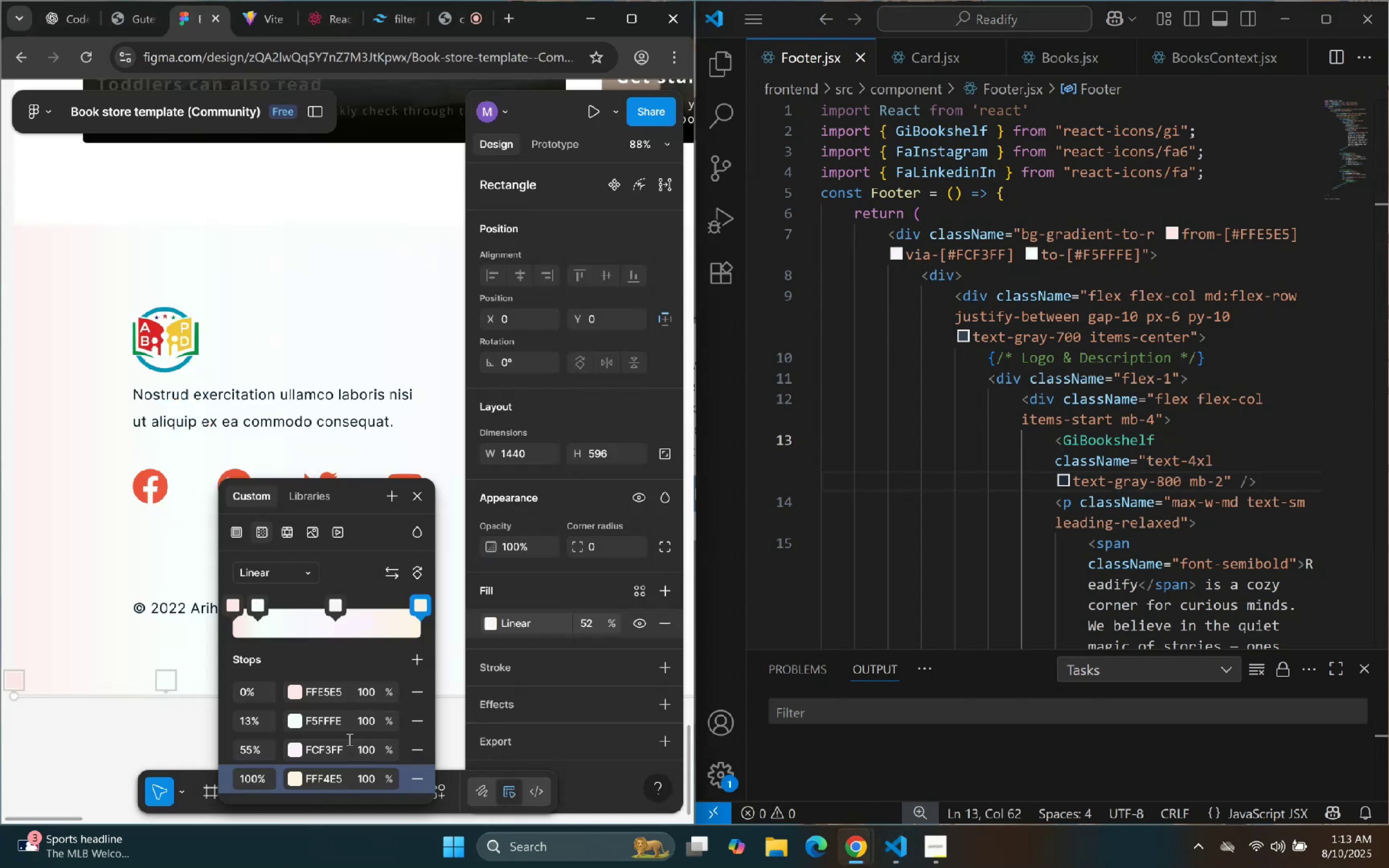 
wait(5.38)
 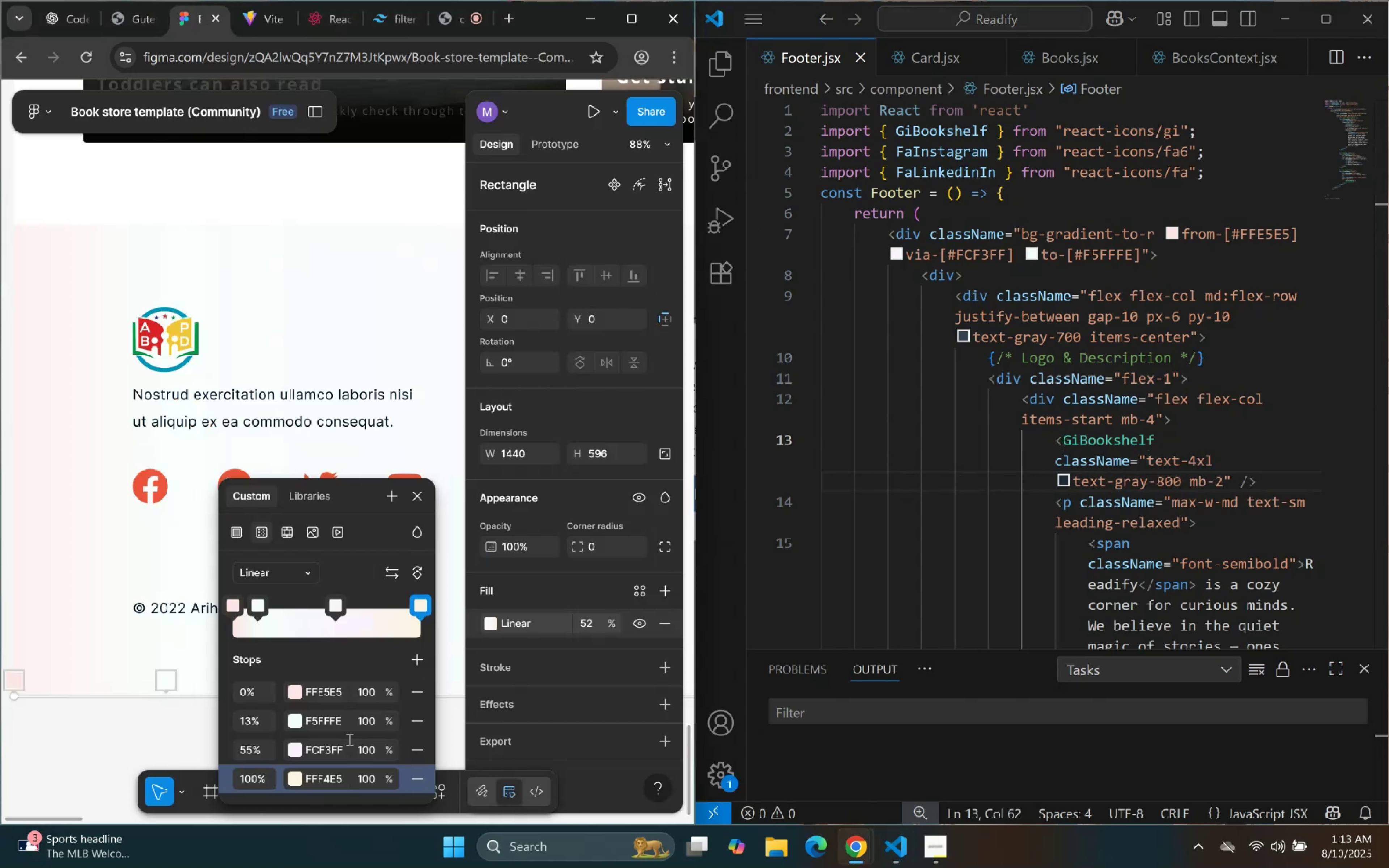 
left_click_drag(start_coordinate=[340, 751], to_coordinate=[305, 744])
 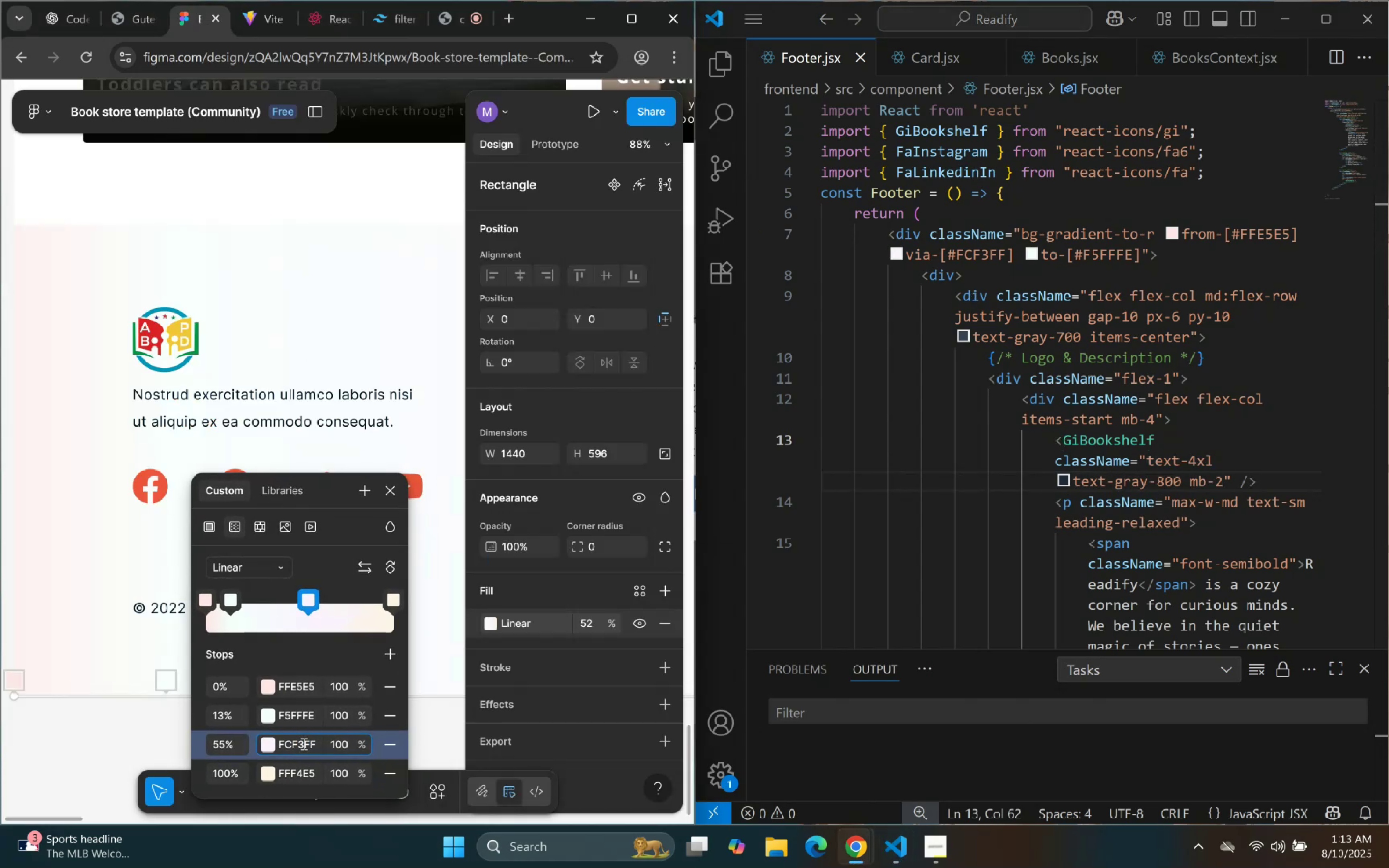 
left_click([301, 743])
 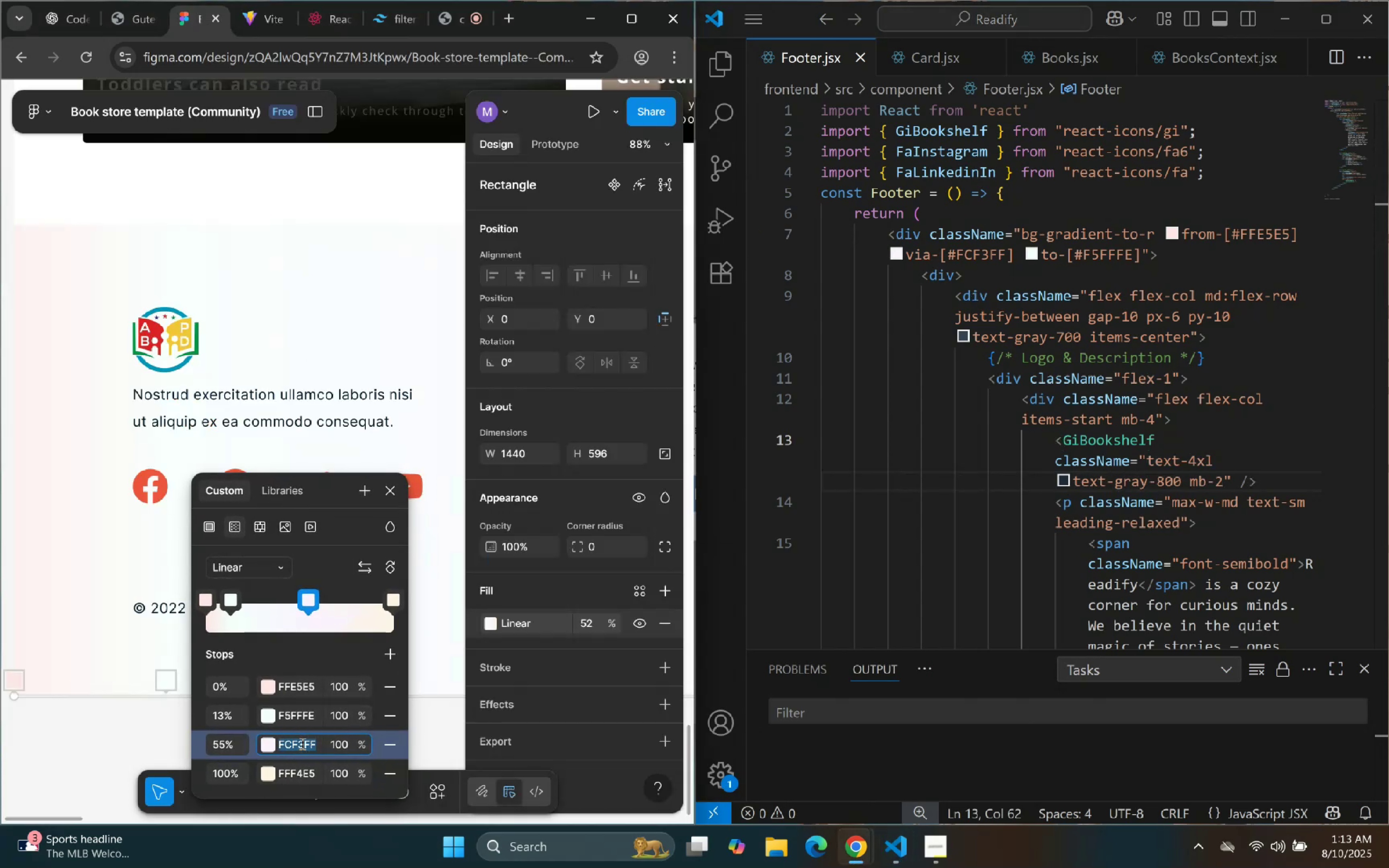 
triple_click([301, 743])
 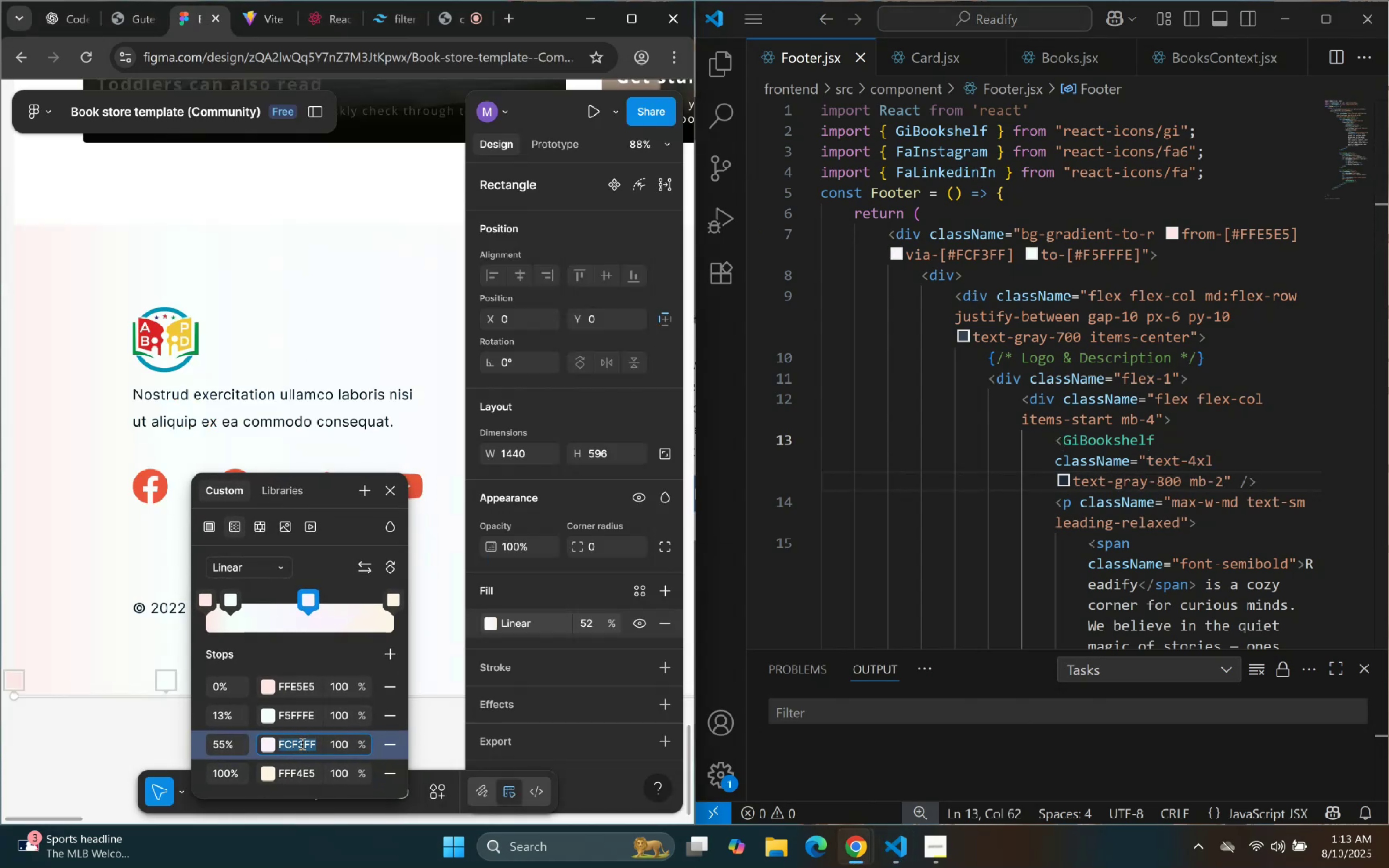 
key(Control+C)
 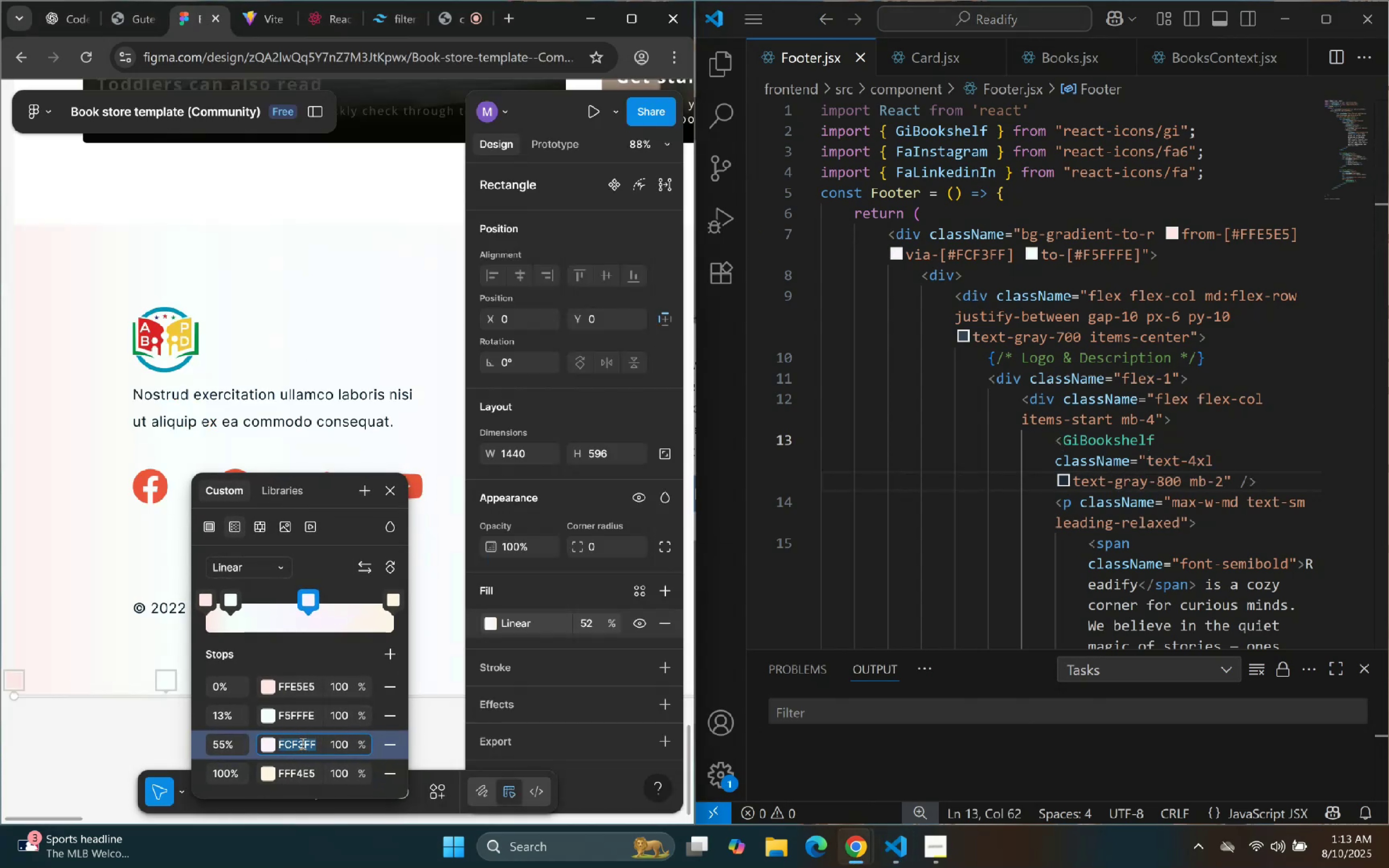 
key(Control+C)
 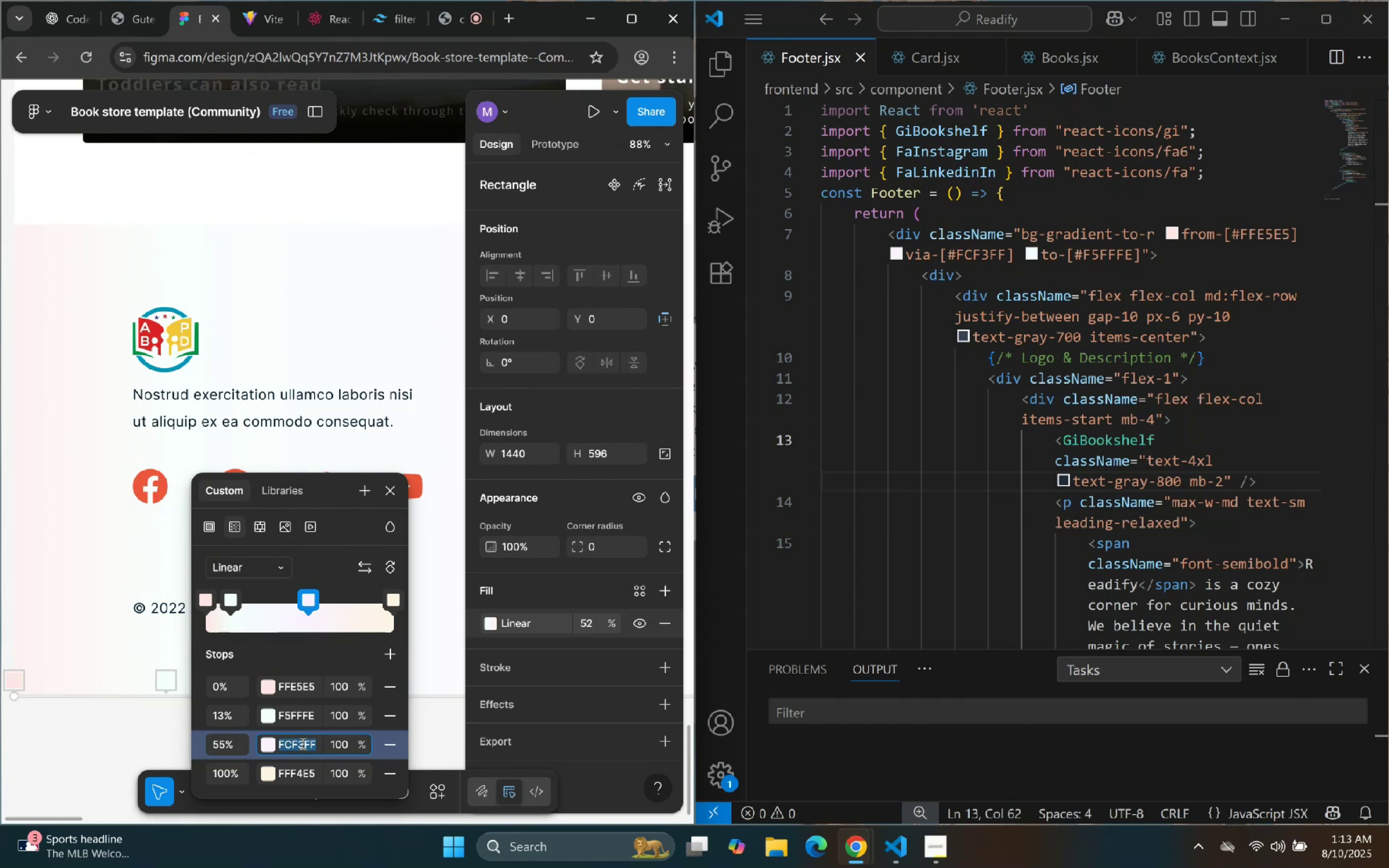 
key(Control+C)
 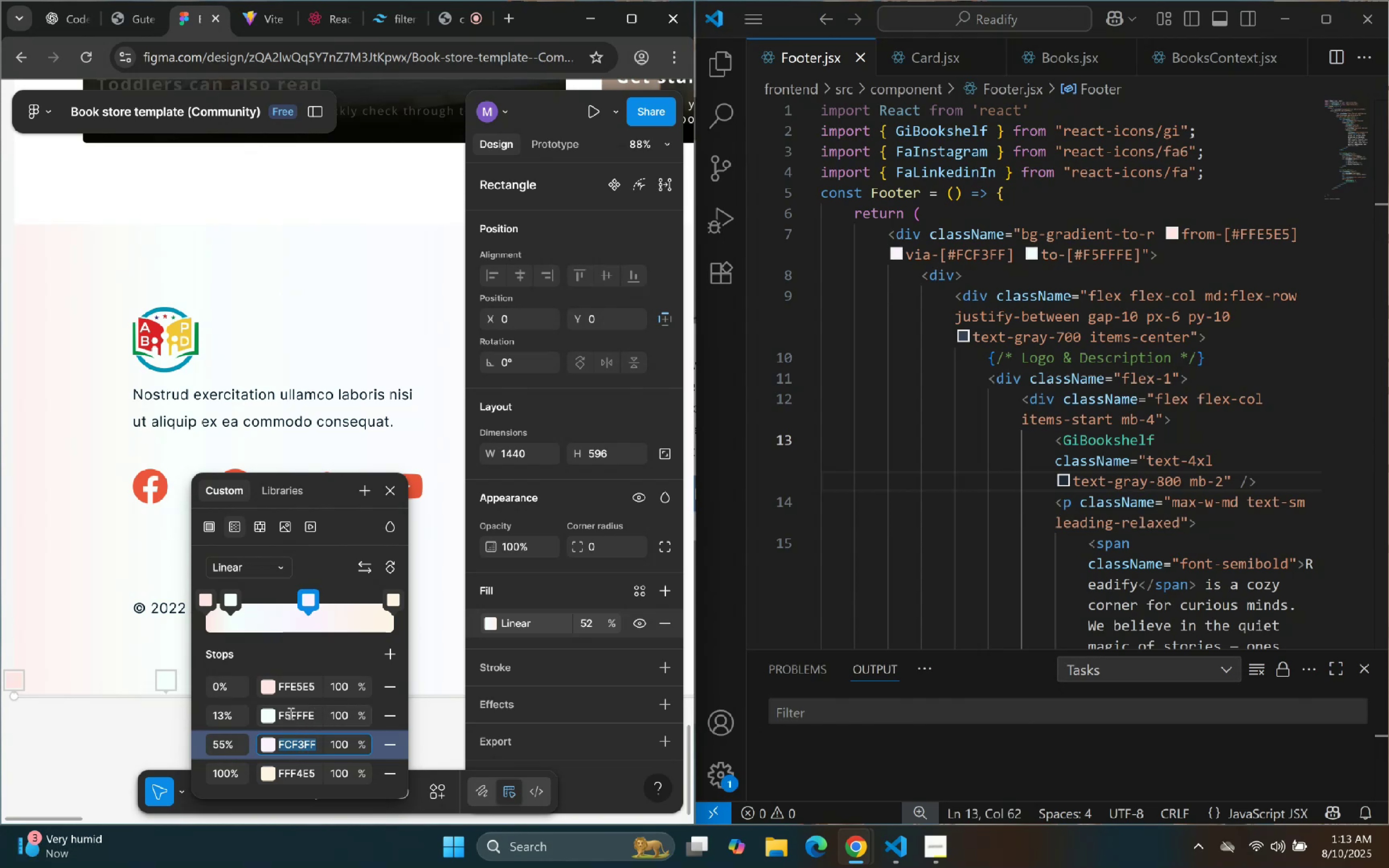 
wait(7.55)
 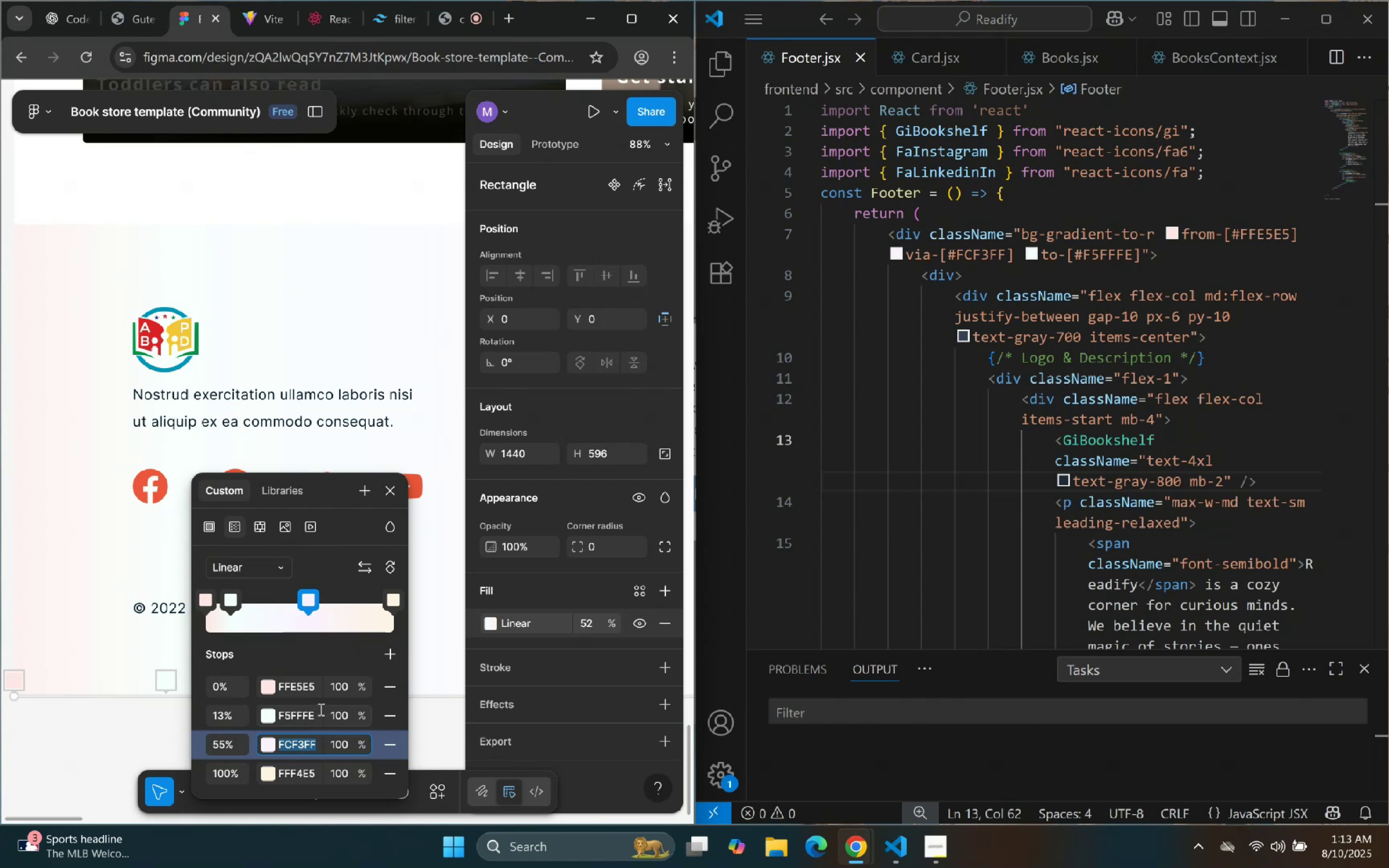 
double_click([290, 713])
 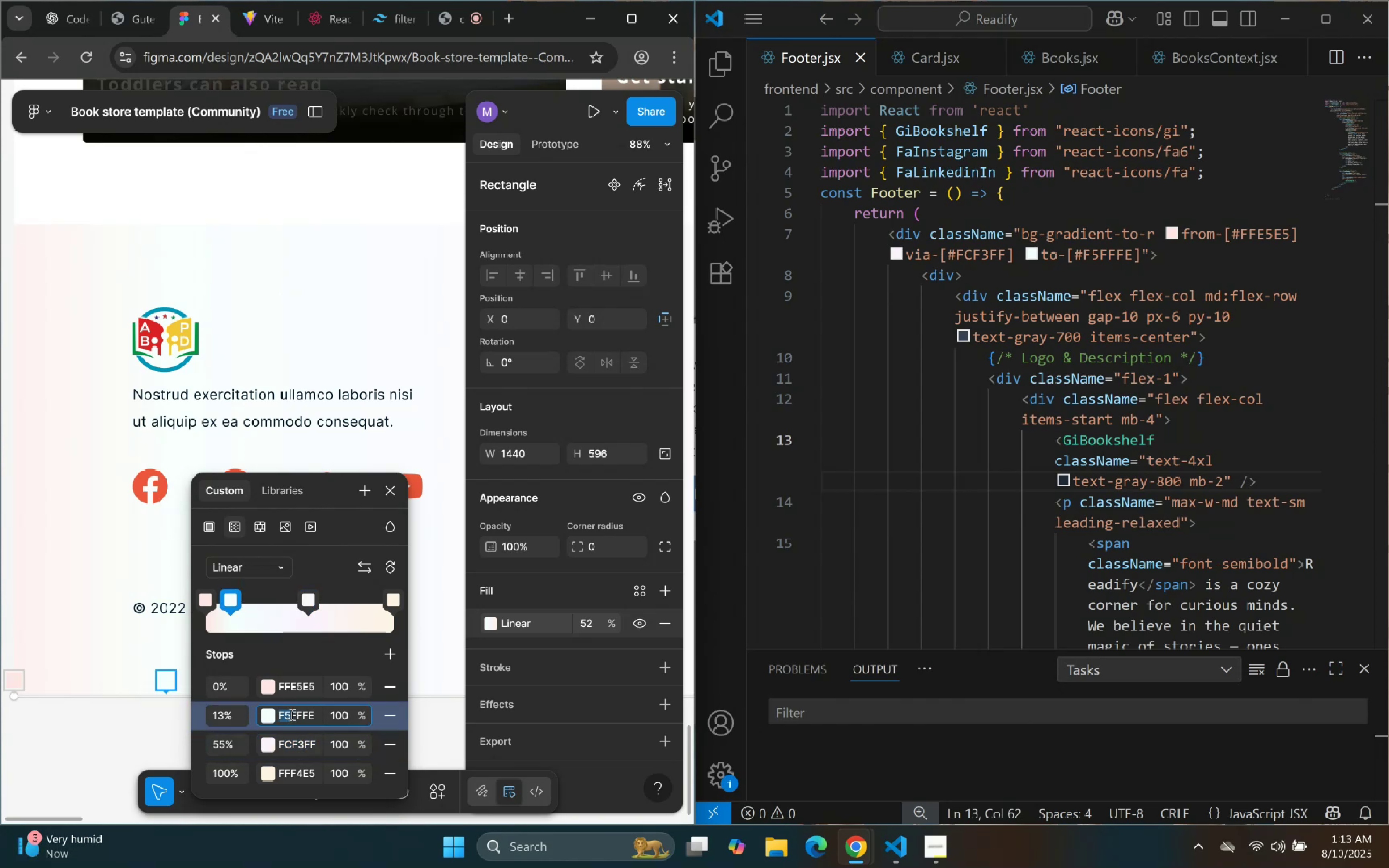 
triple_click([291, 714])
 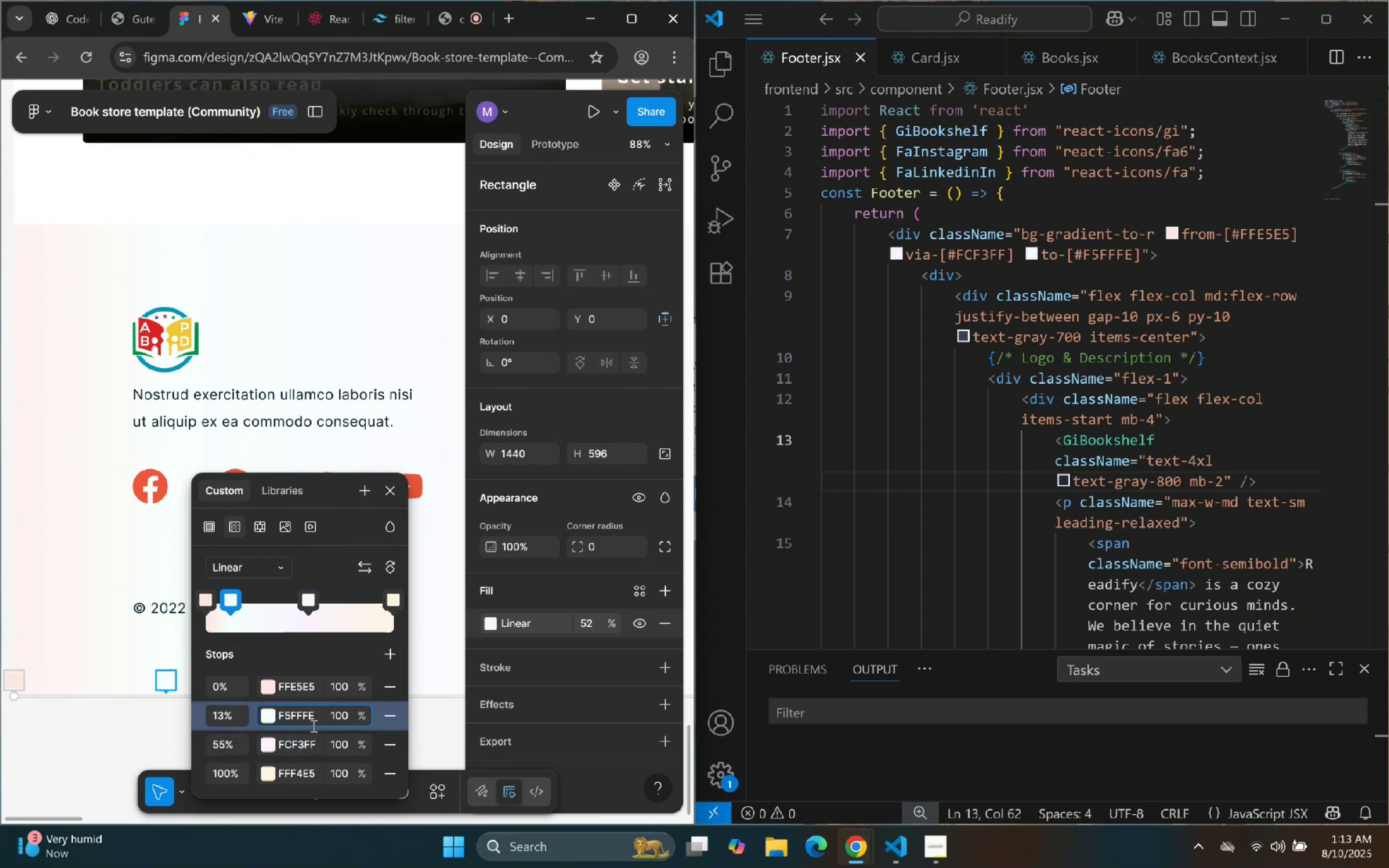 
left_click_drag(start_coordinate=[315, 717], to_coordinate=[278, 714])
 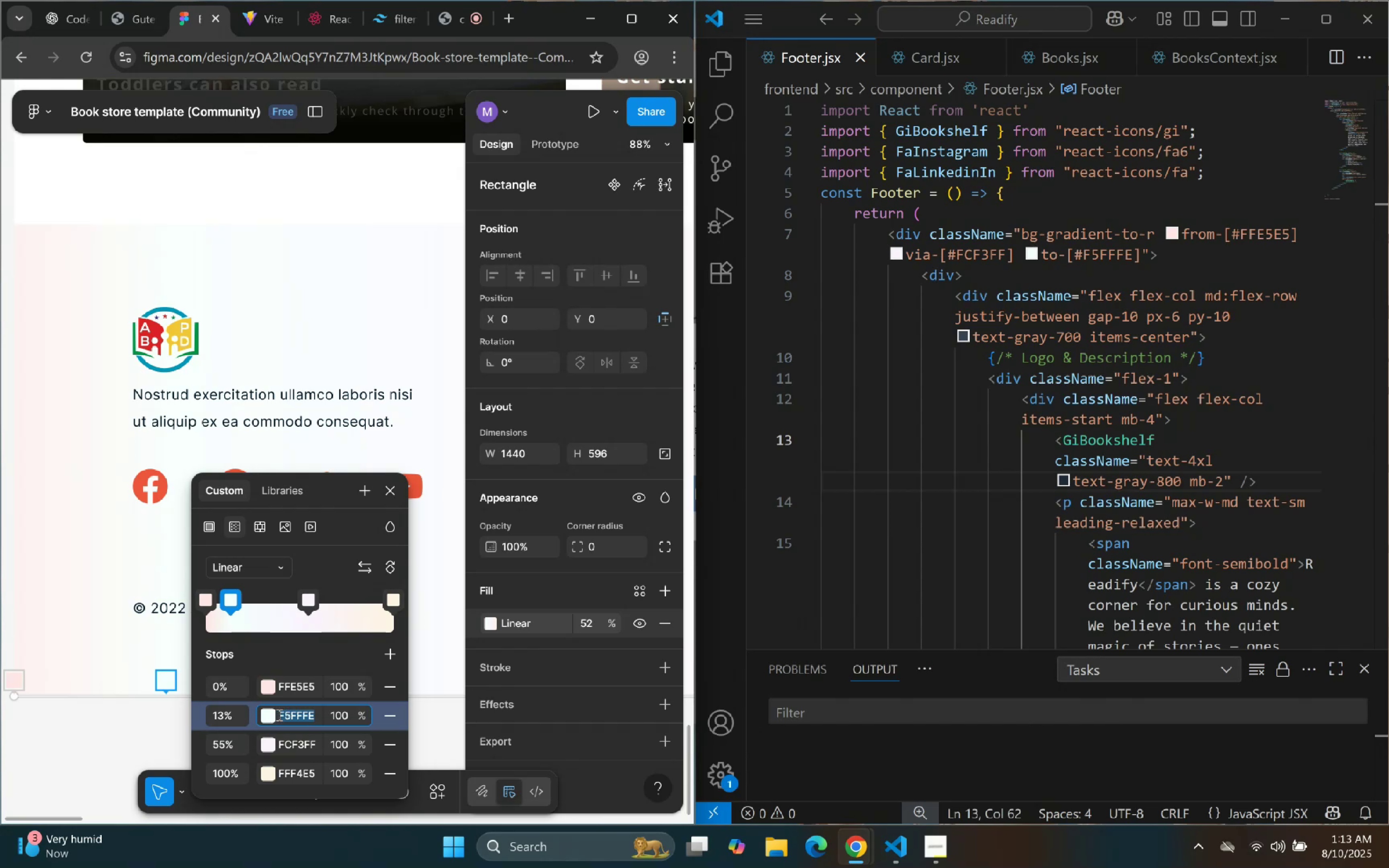 
key(Control+C)
 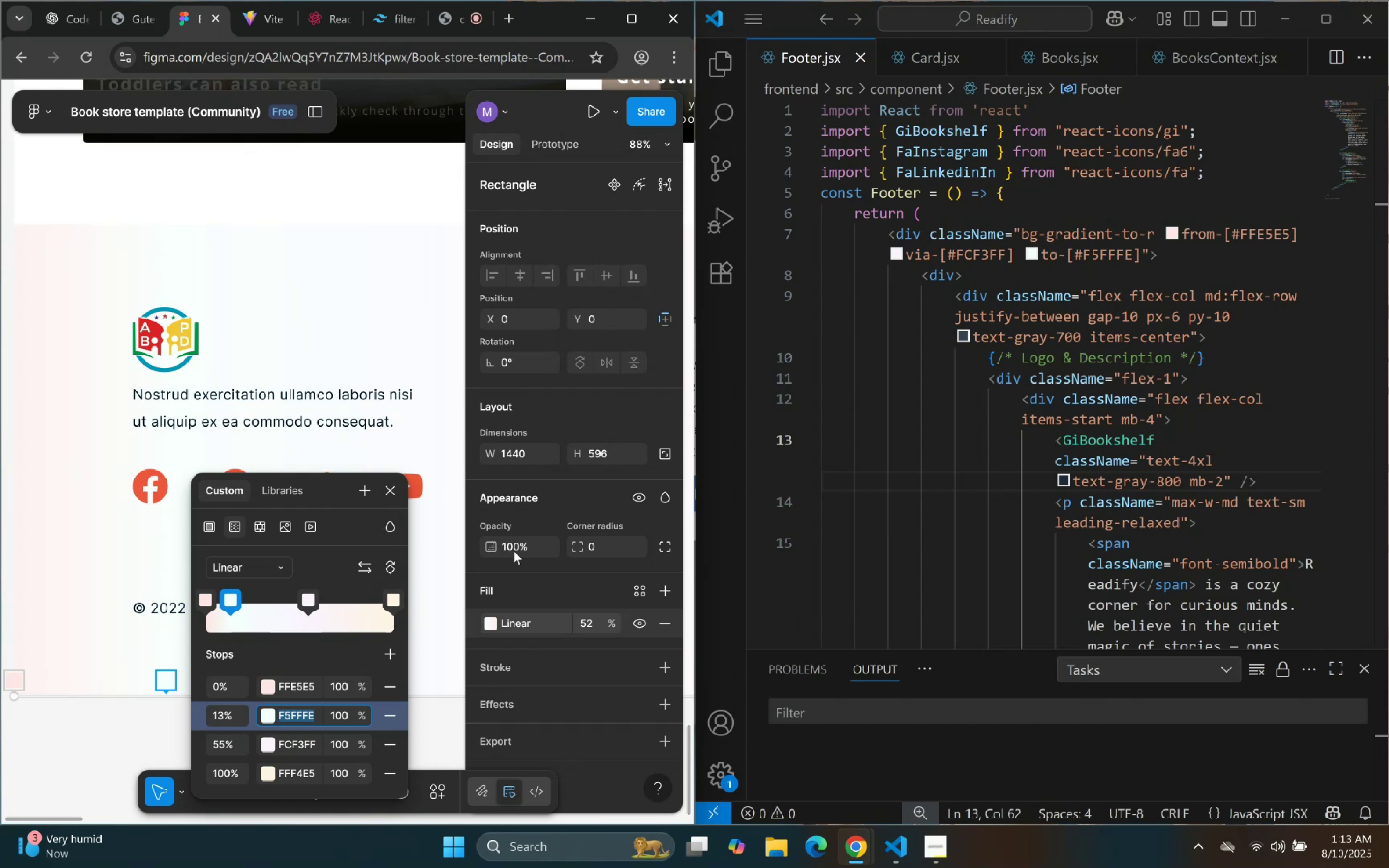 
key(Control+C)
 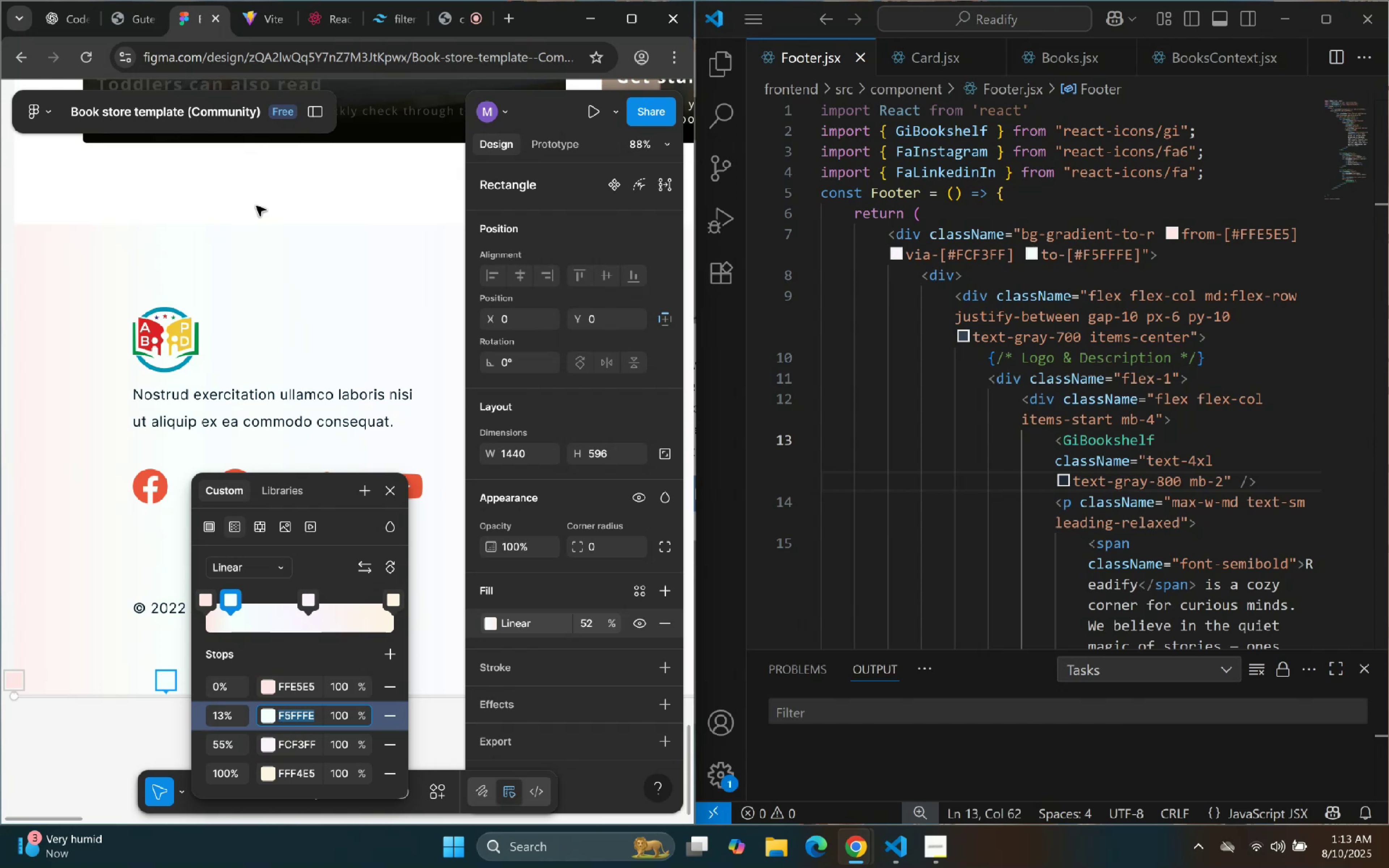 
key(Control+C)
 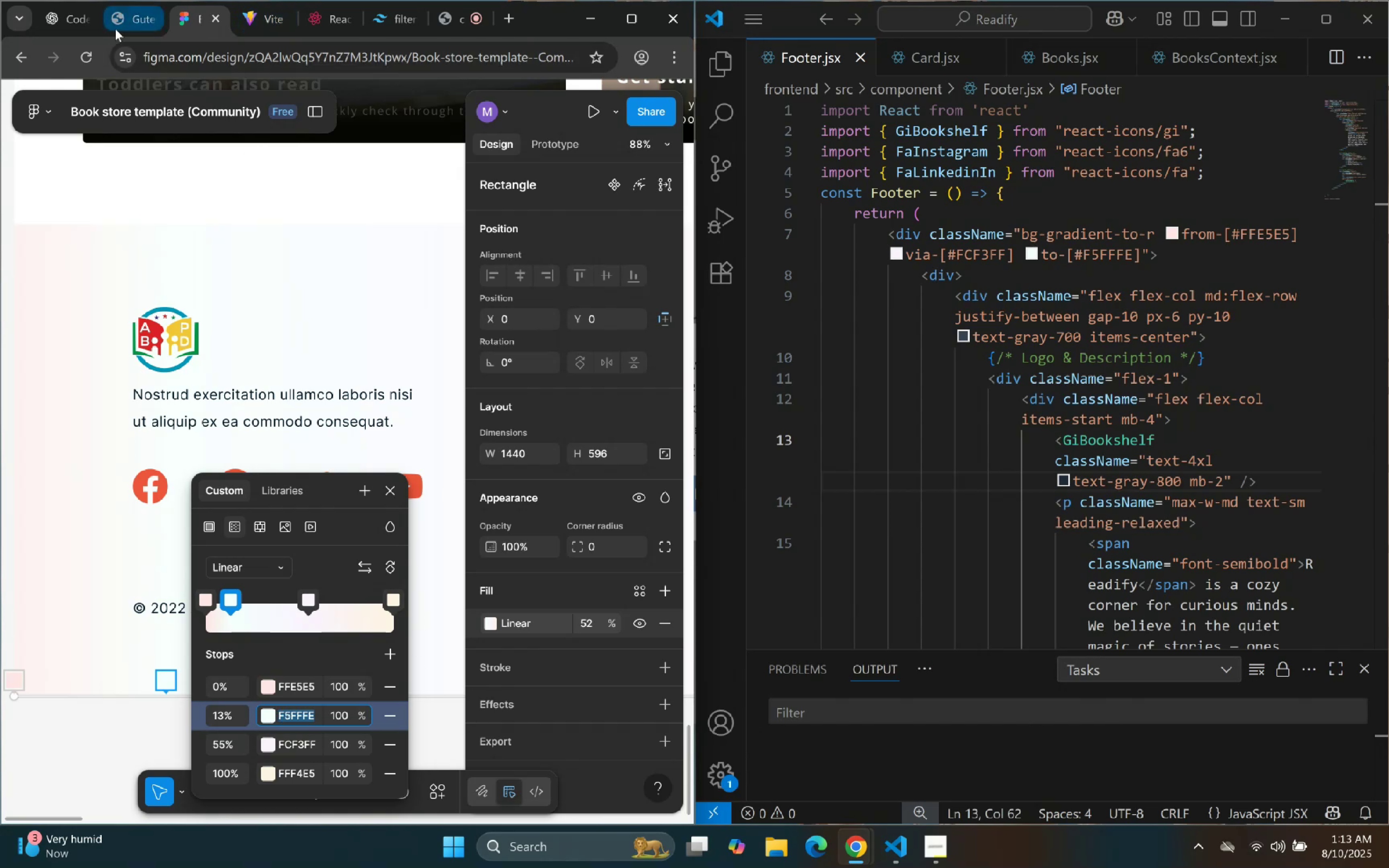 
left_click([78, 26])
 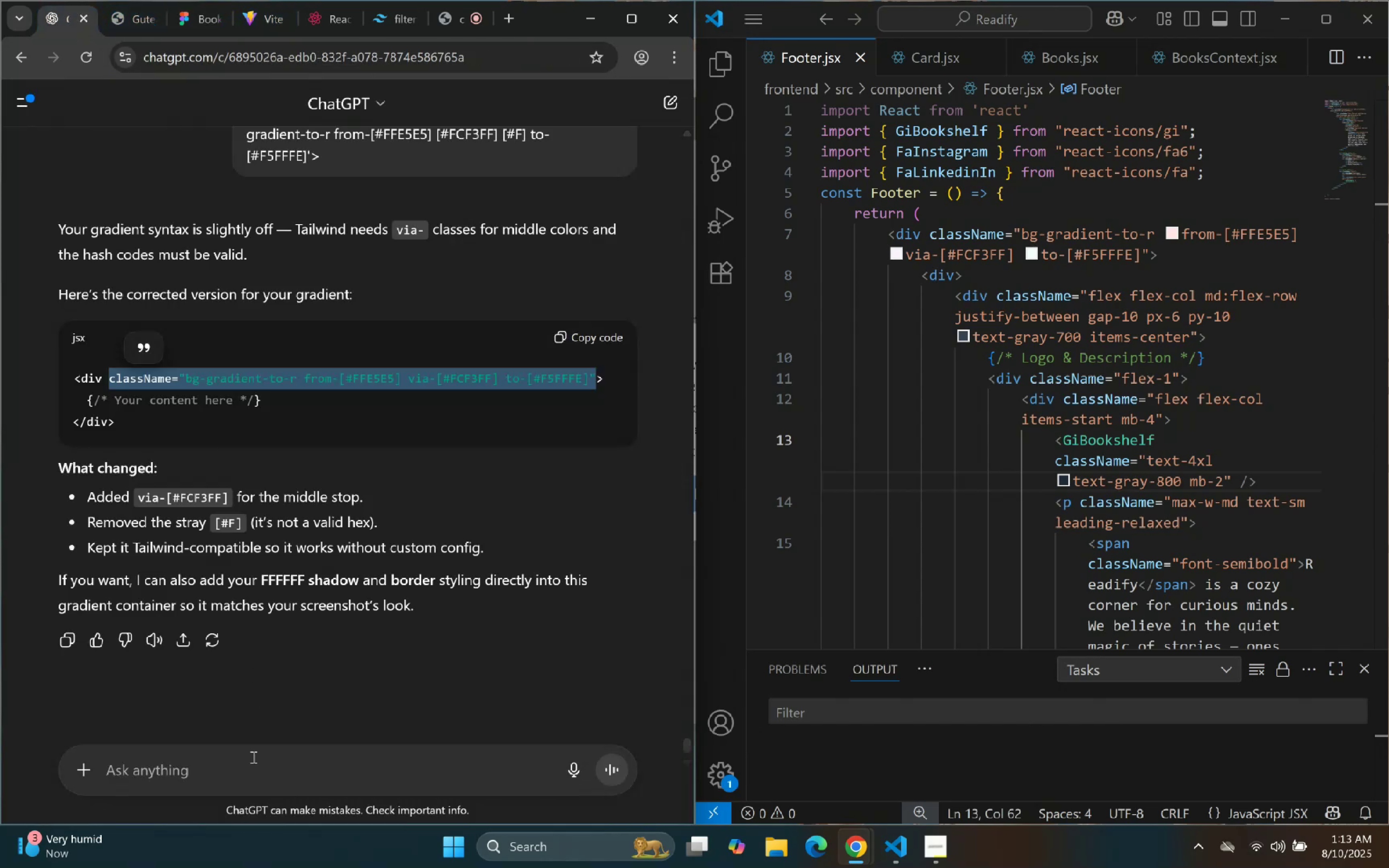 
left_click([255, 787])
 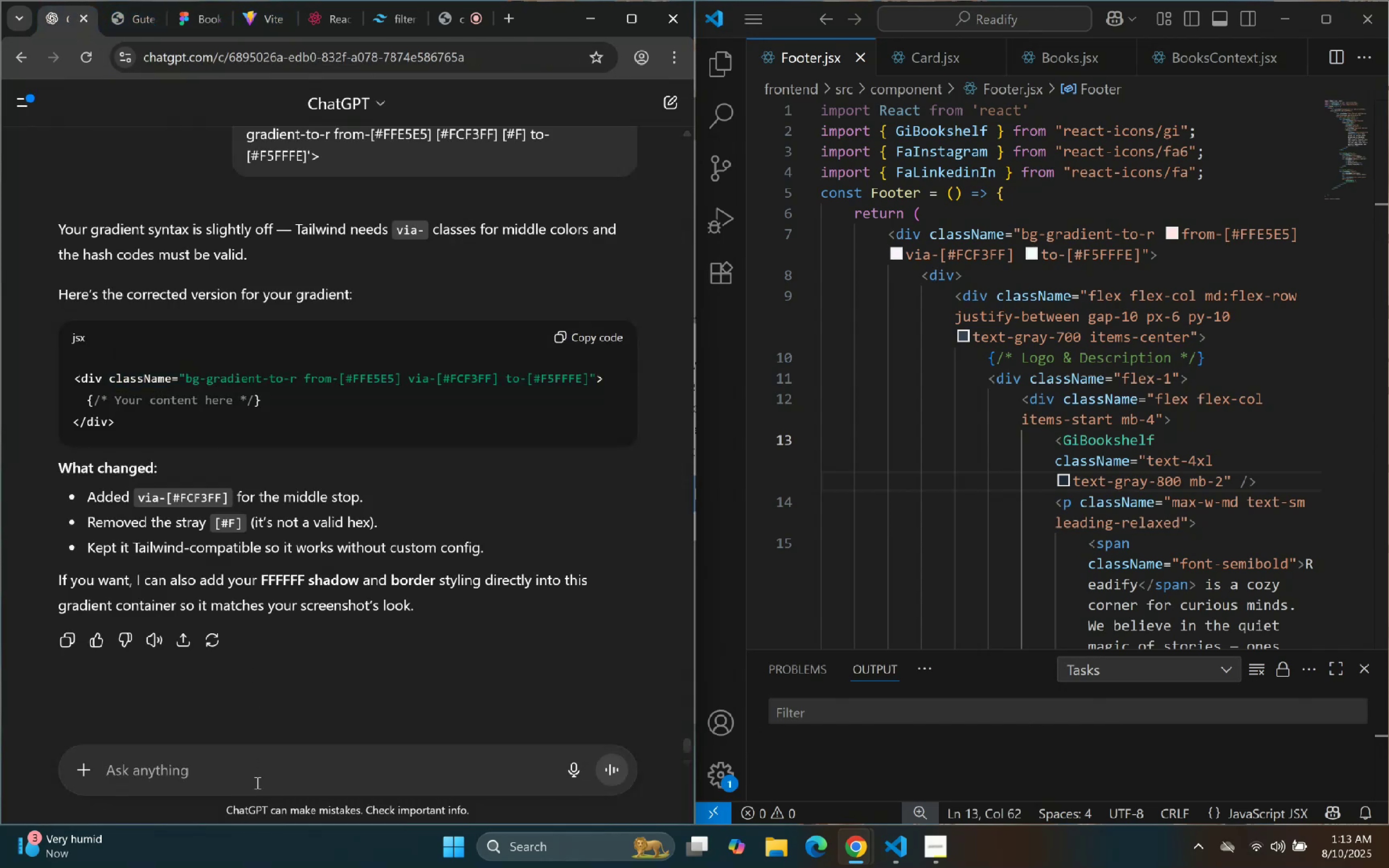 
type(use this as well: )
 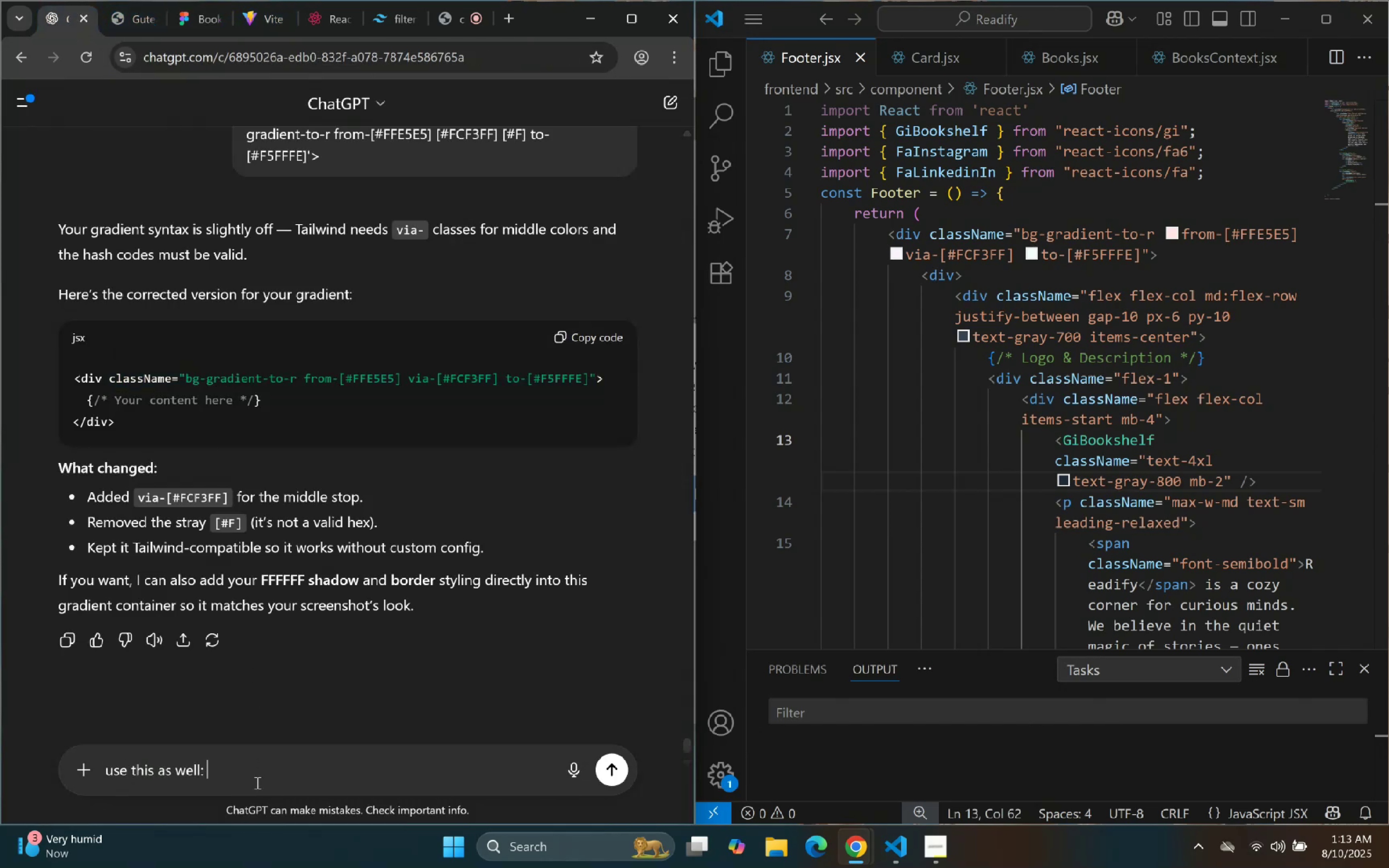 
key(Control+ControlLeft)
 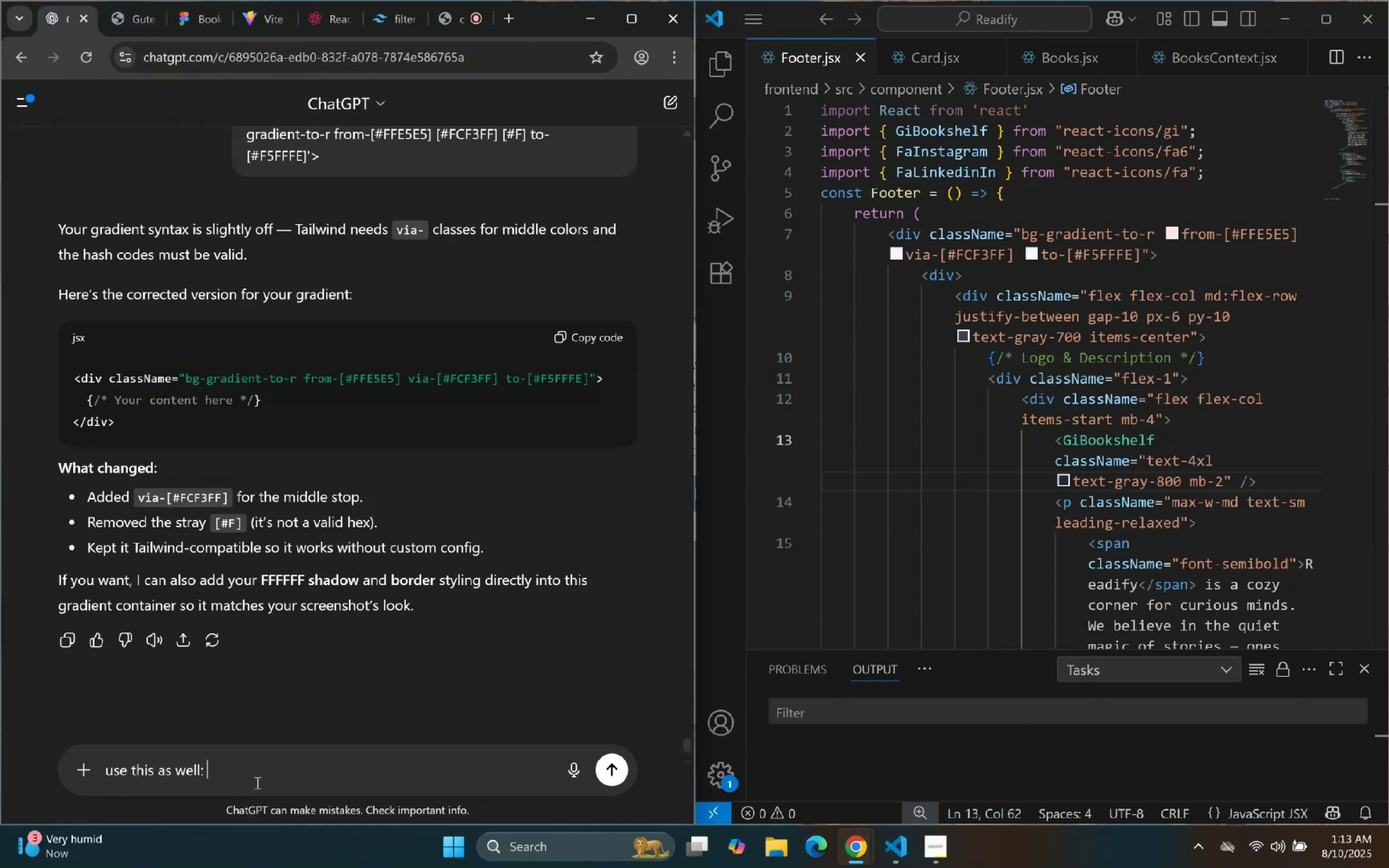 
key(Control+V)
 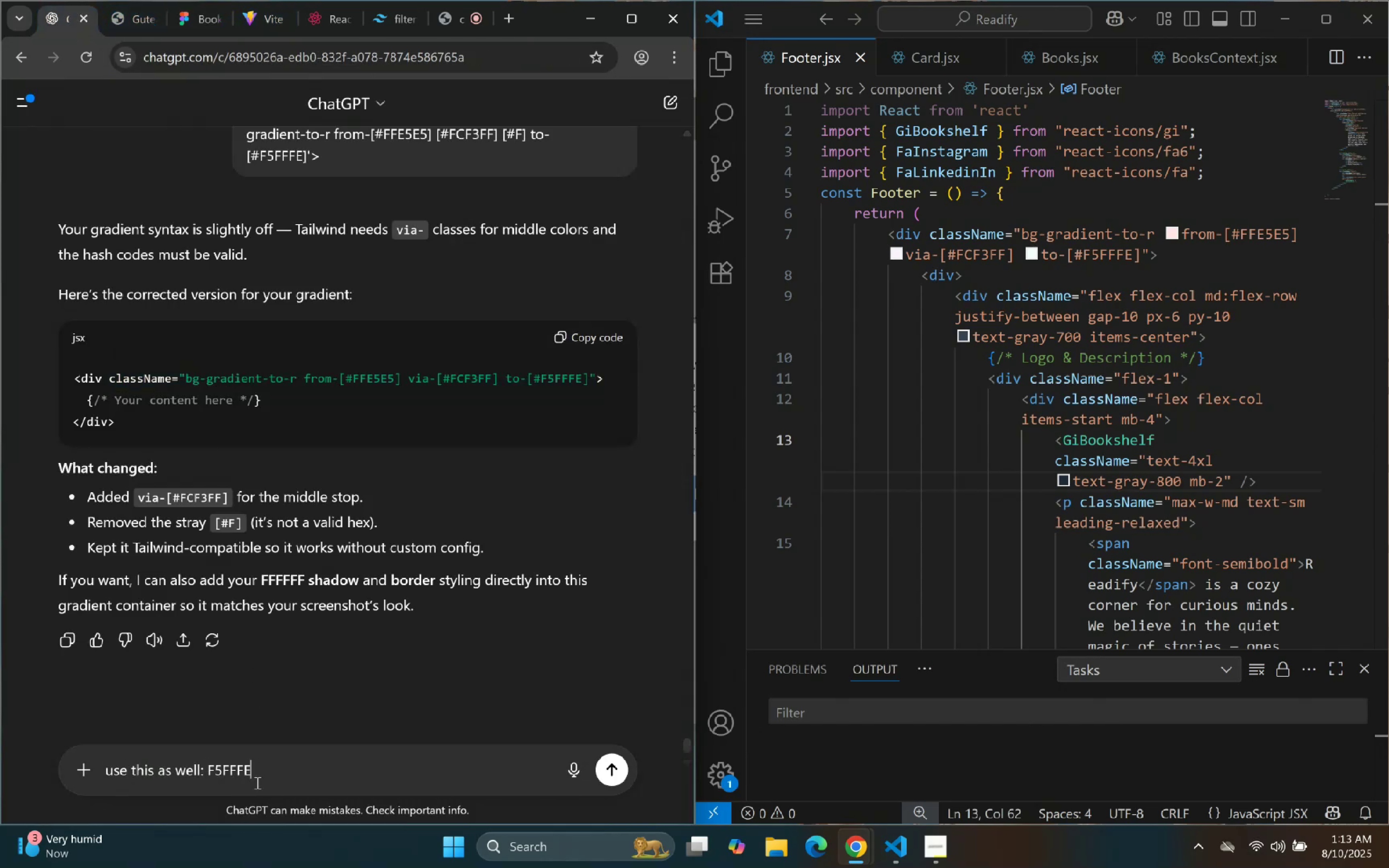 
key(Enter)
 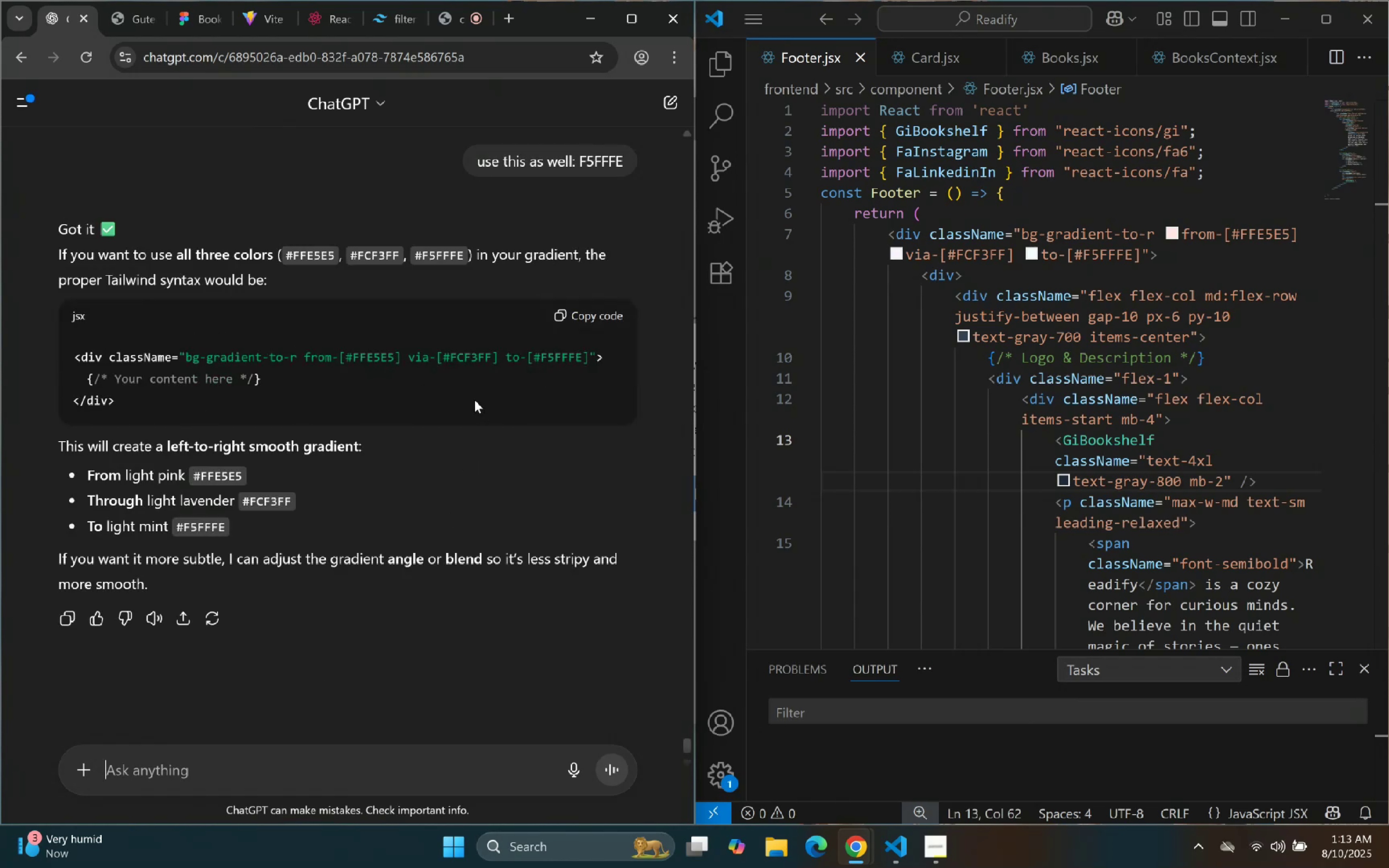 
wait(12.19)
 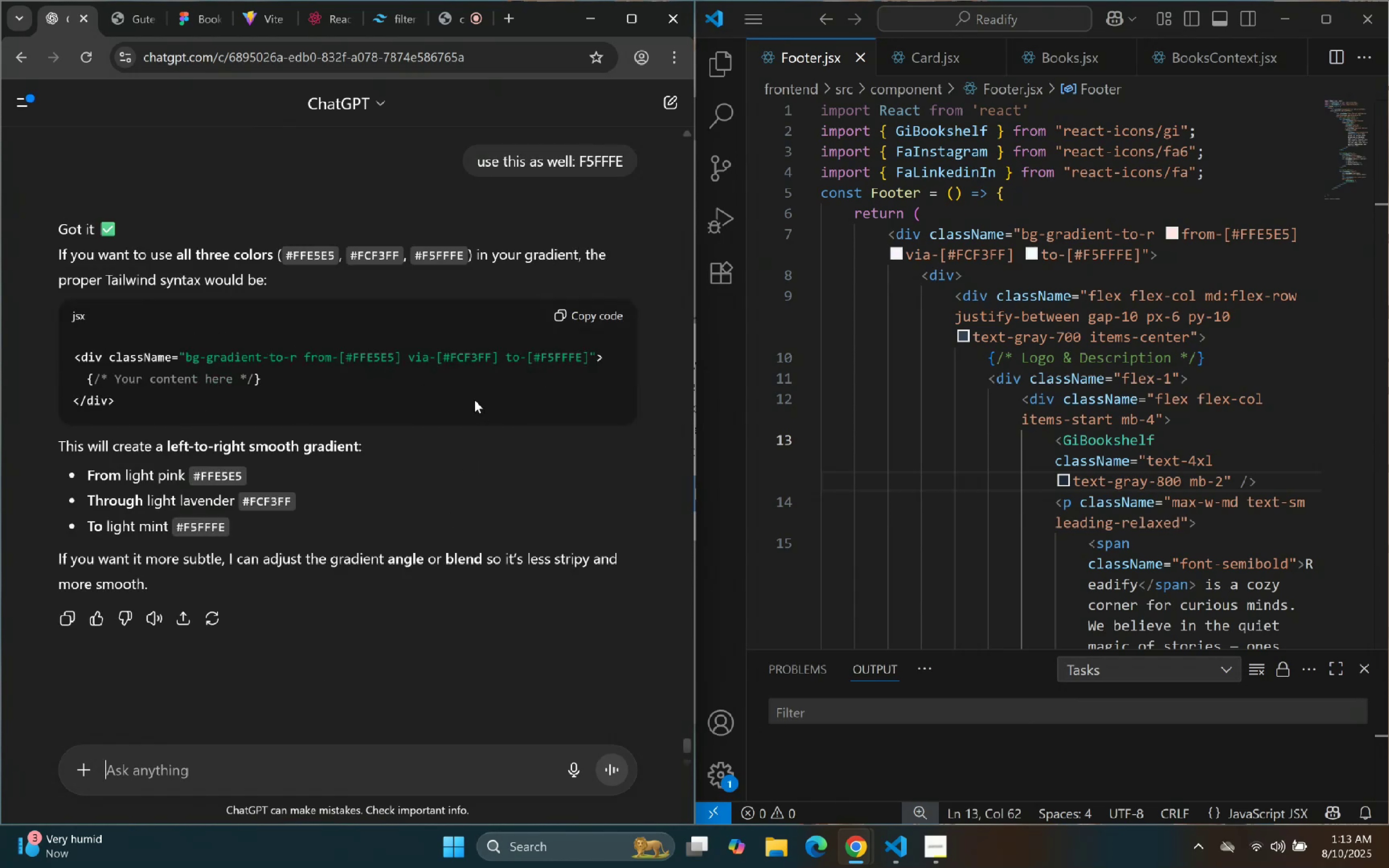 
left_click_drag(start_coordinate=[186, 359], to_coordinate=[589, 357])
 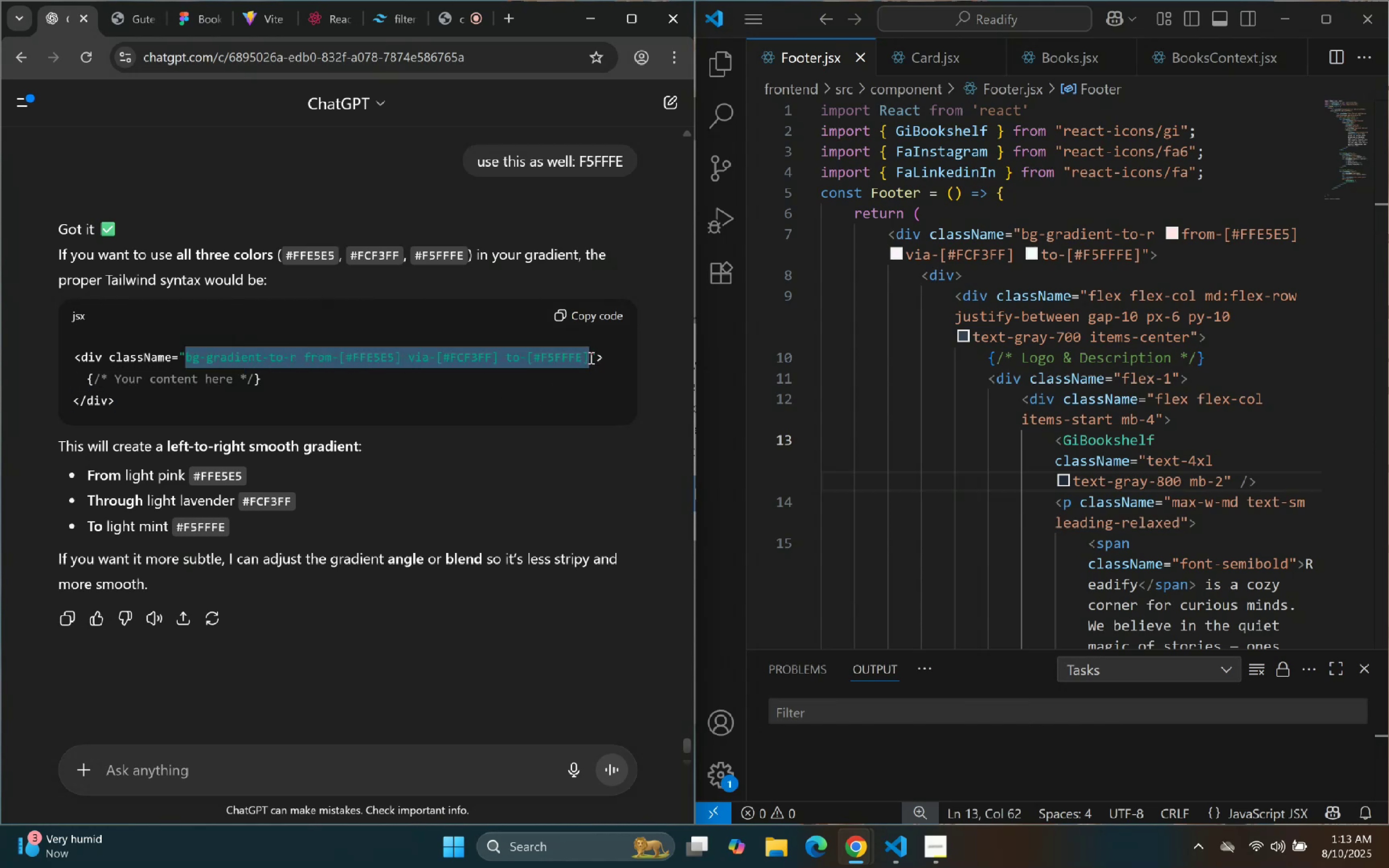 
key(Control+C)
 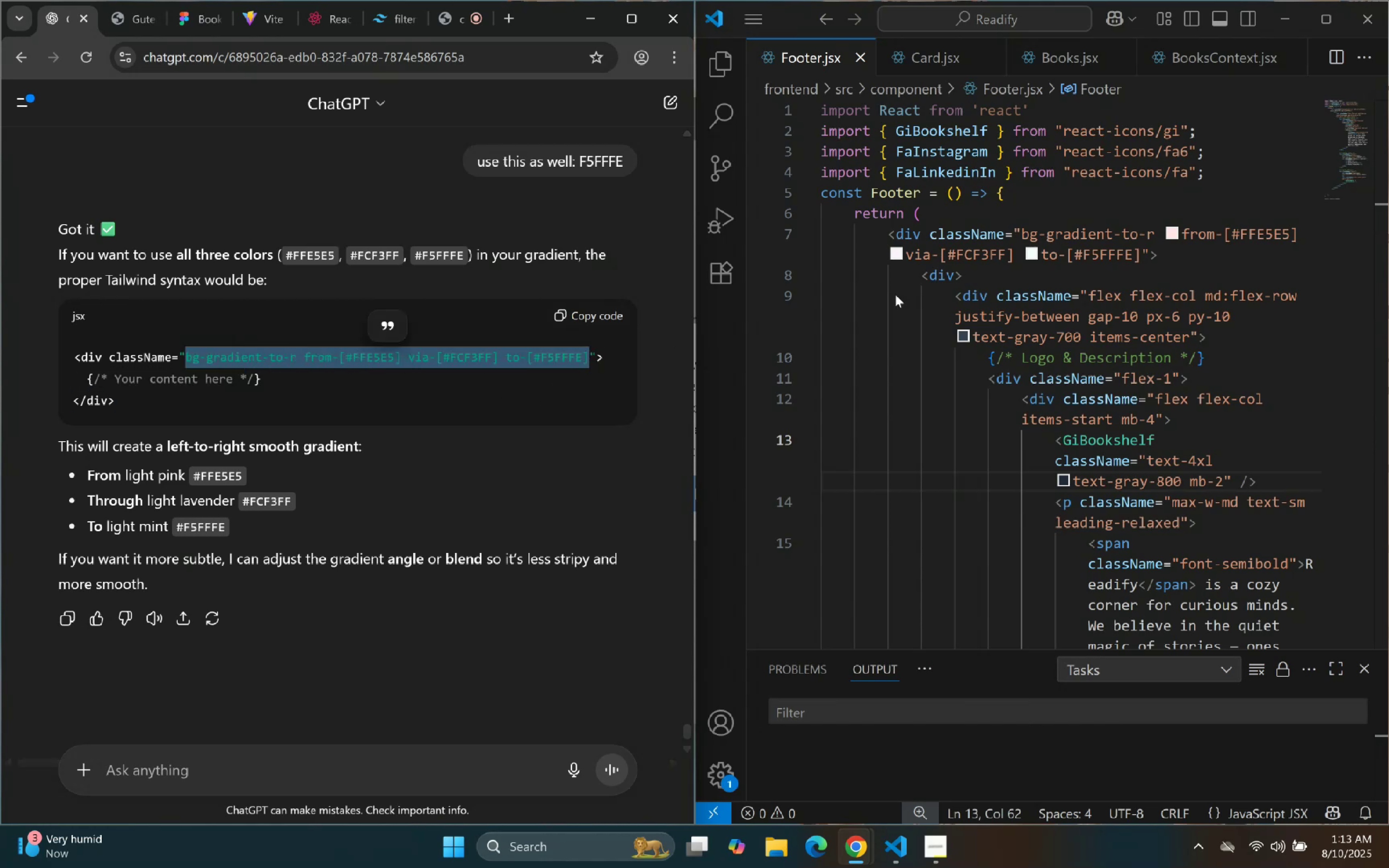 
key(Control+C)
 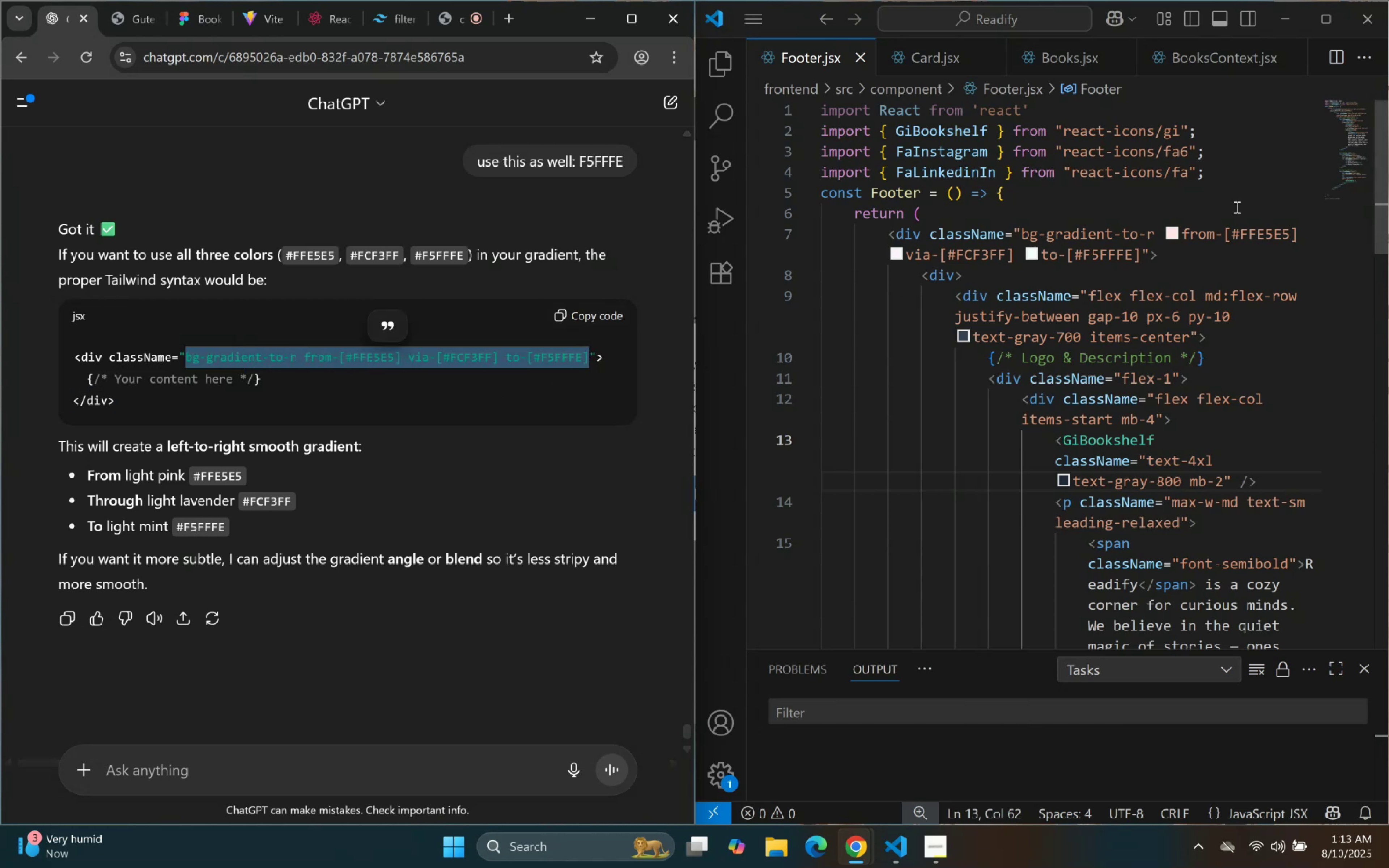 
key(Control+C)
 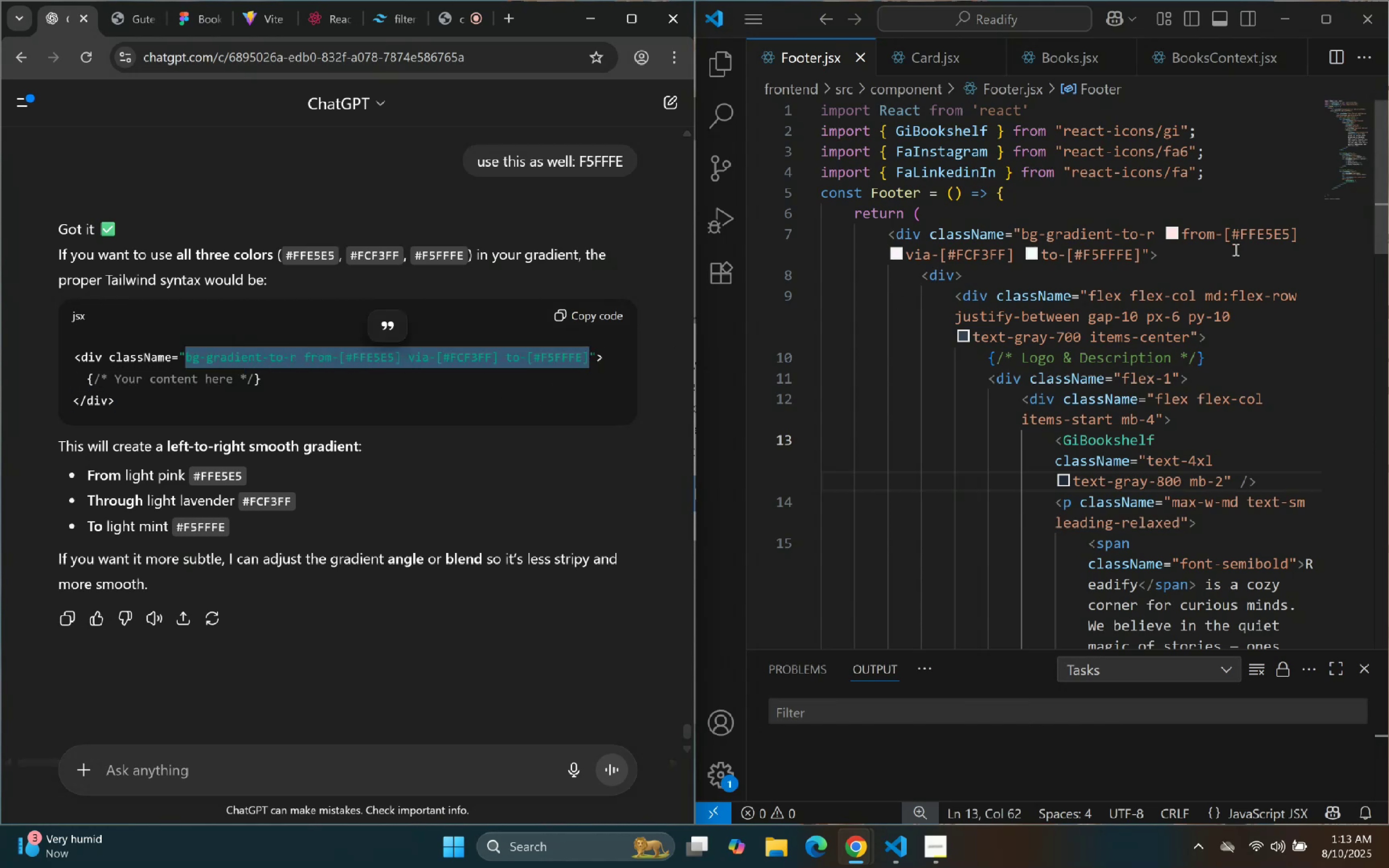 
left_click([1227, 263])
 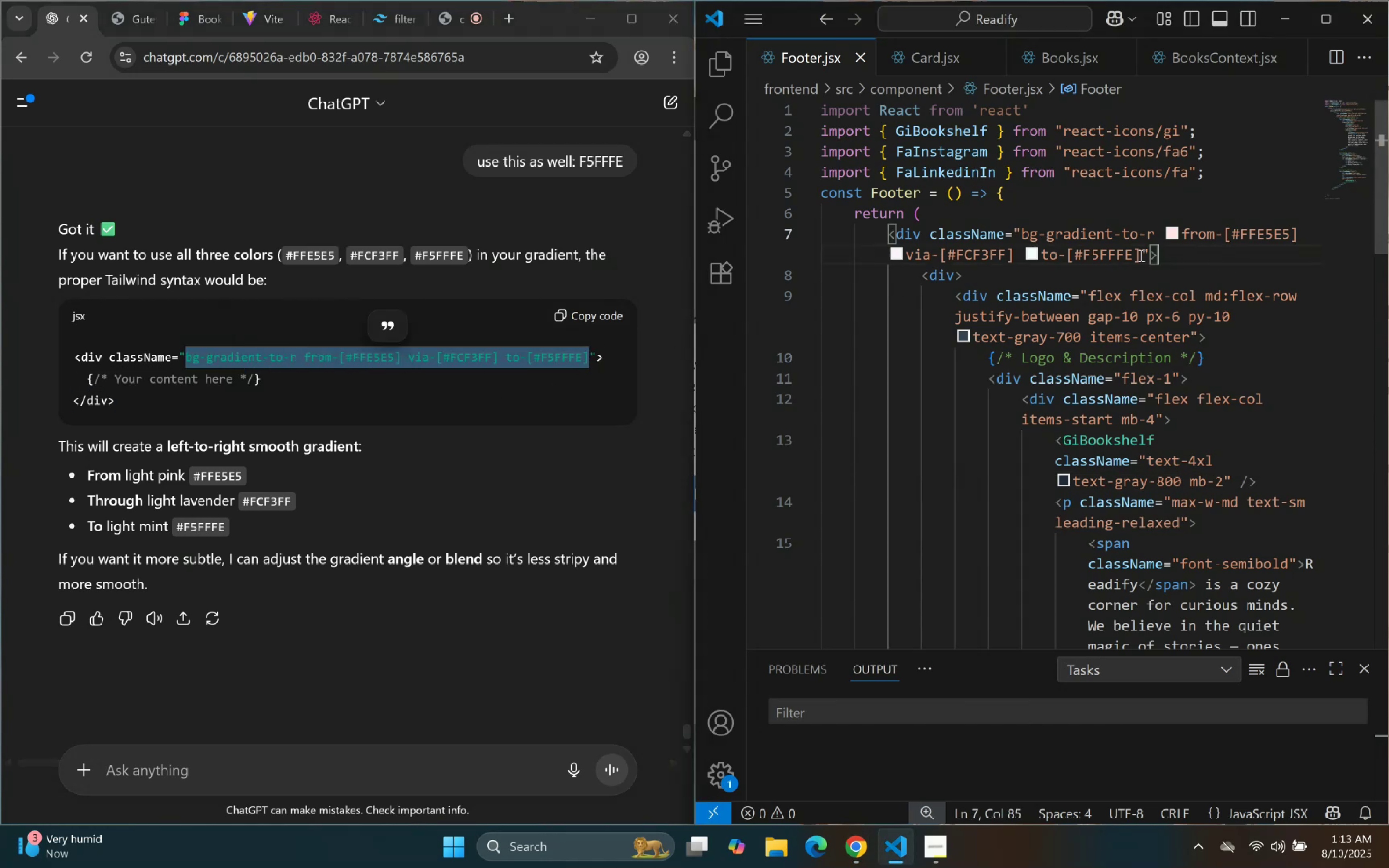 
left_click_drag(start_coordinate=[1140, 255], to_coordinate=[1025, 234])
 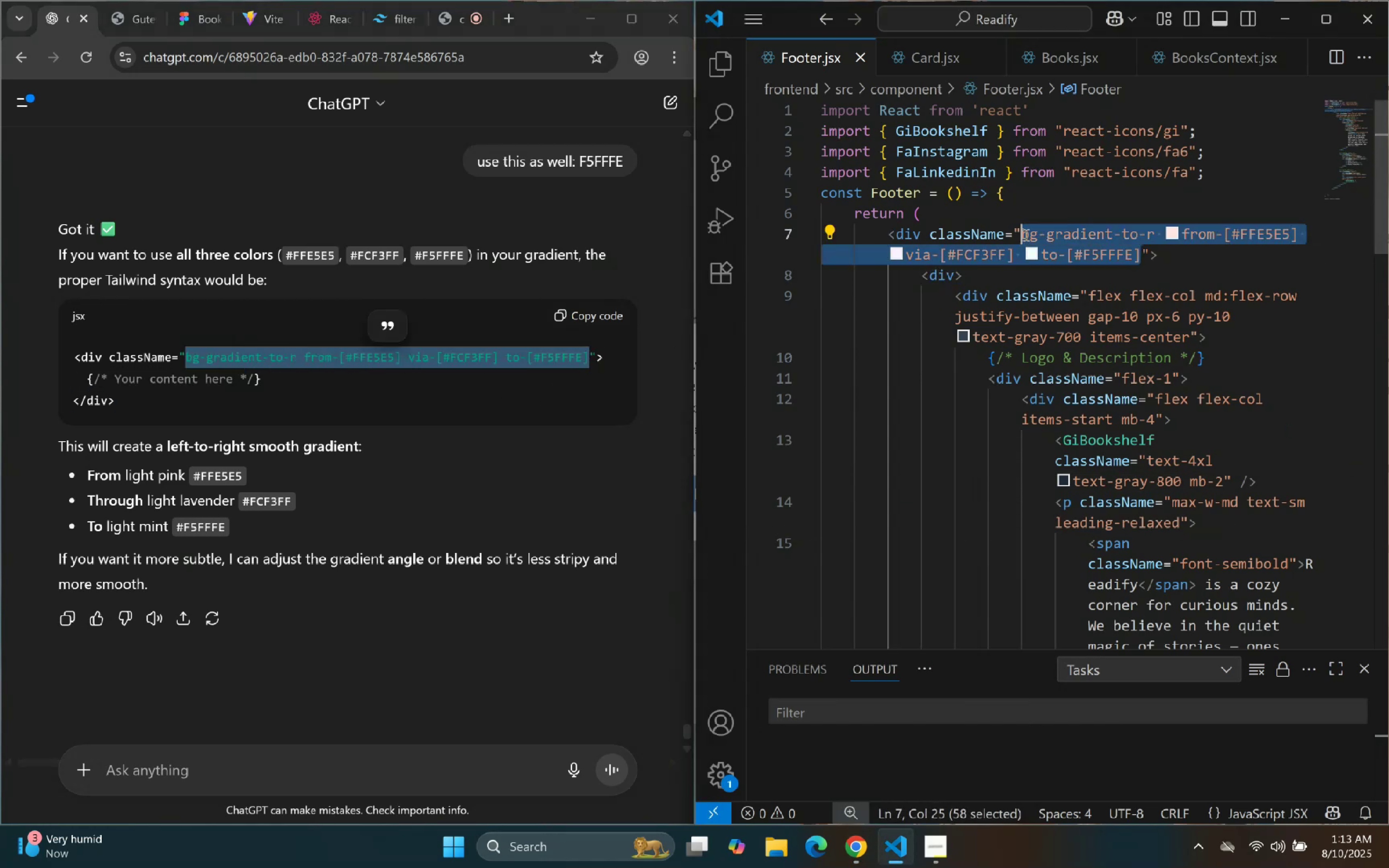 
key(Control+V)
 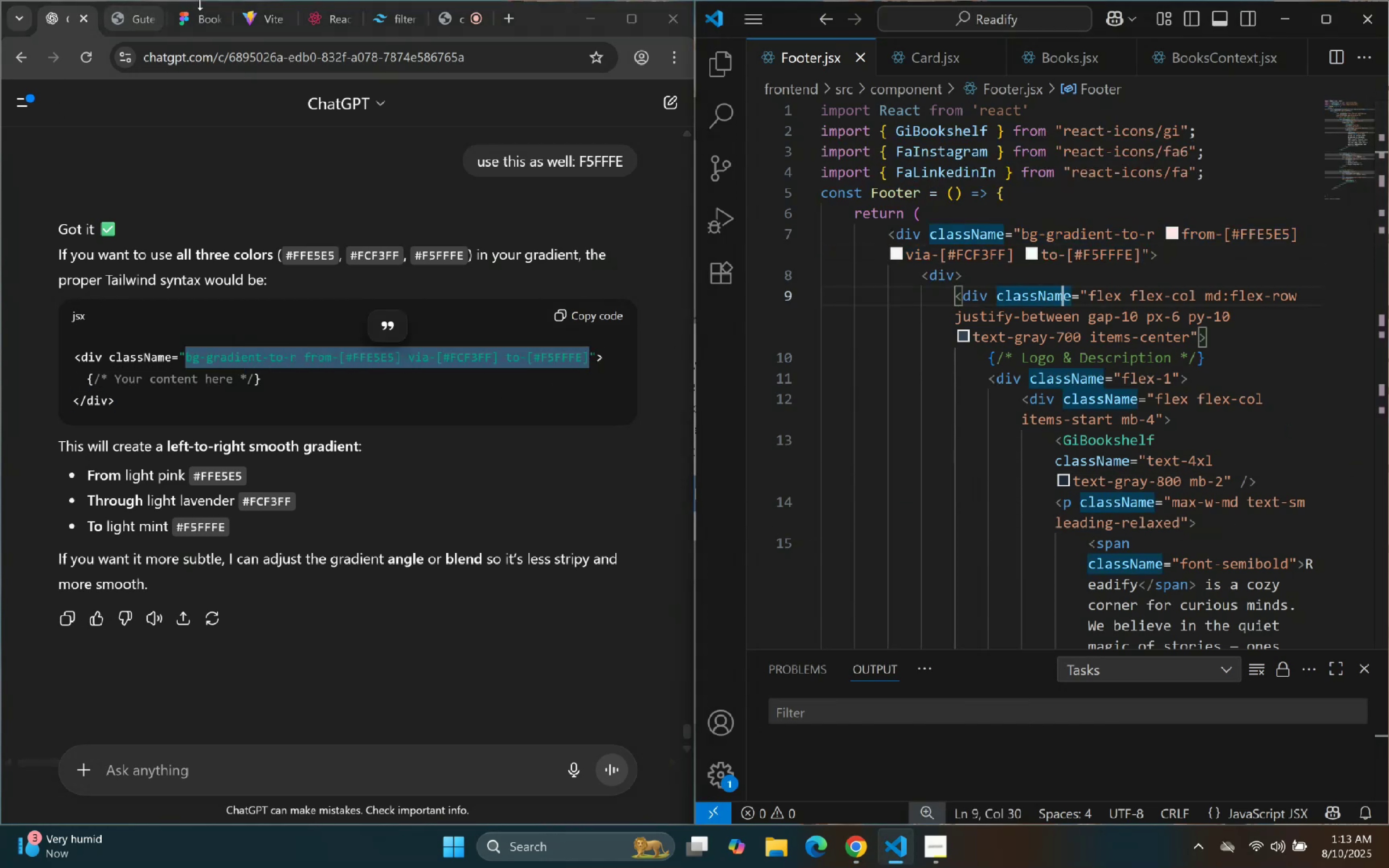 
left_click([264, 21])
 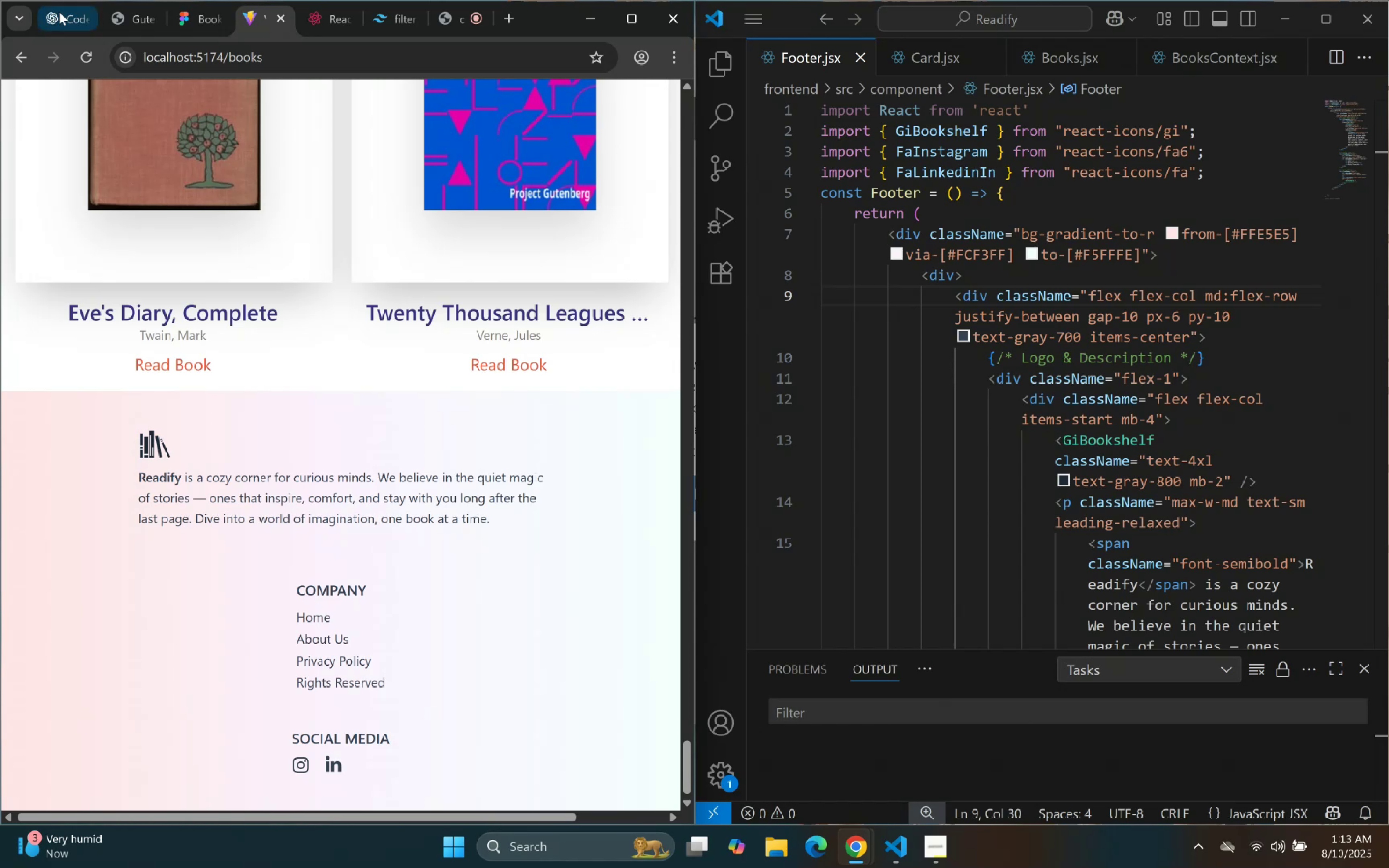 
left_click([196, 20])
 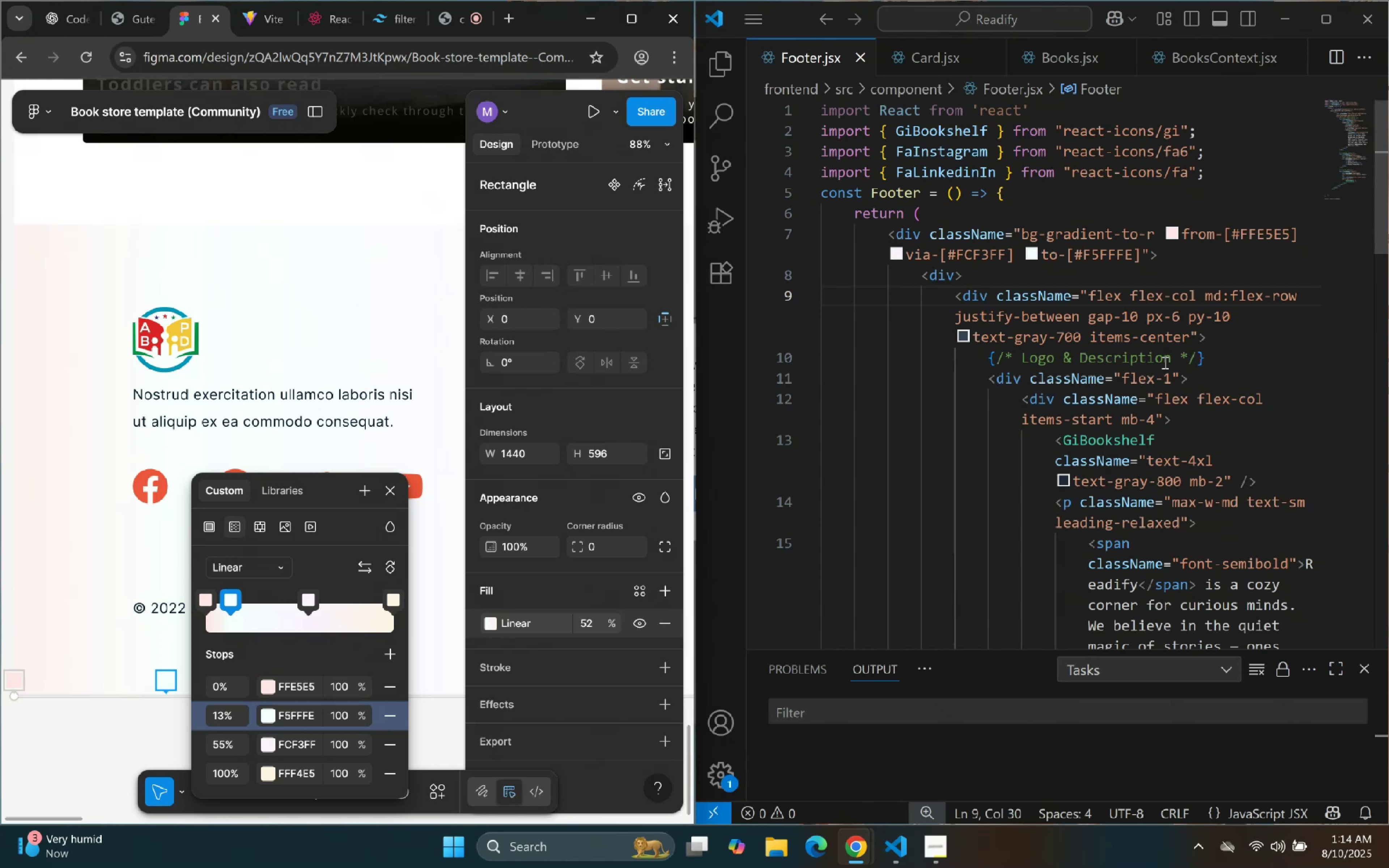 
wait(20.81)
 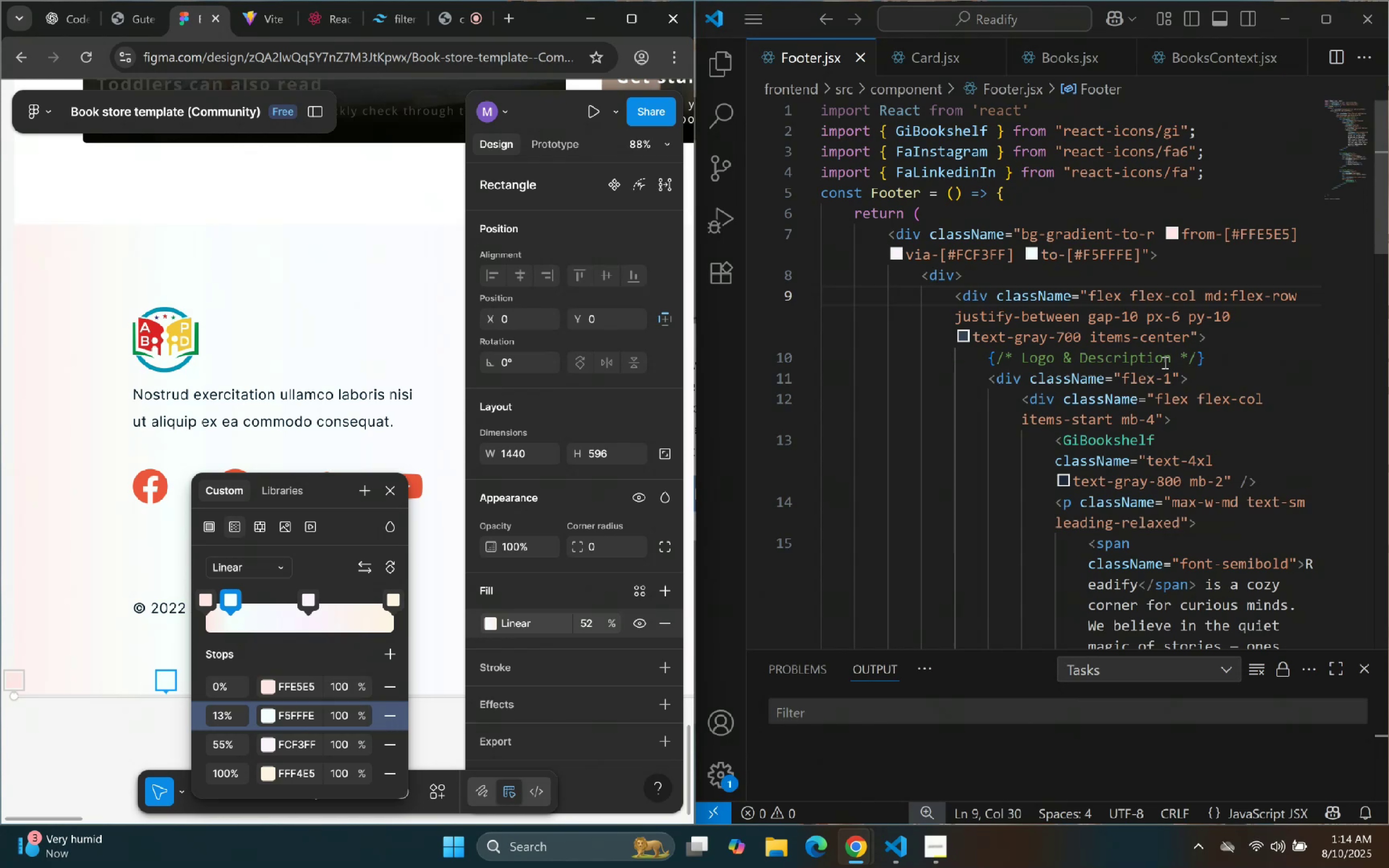 
double_click([312, 772])
 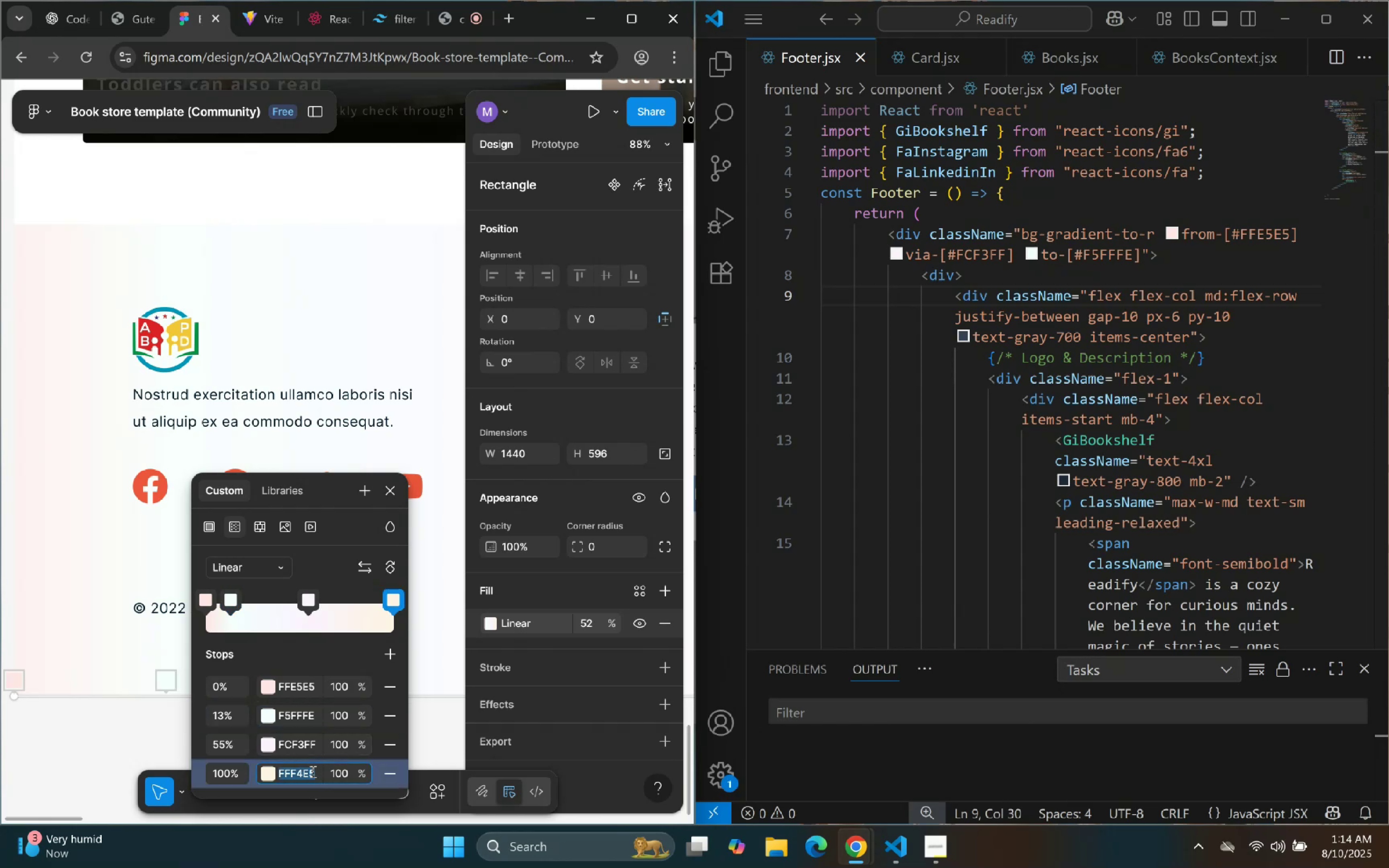 
key(Control+C)
 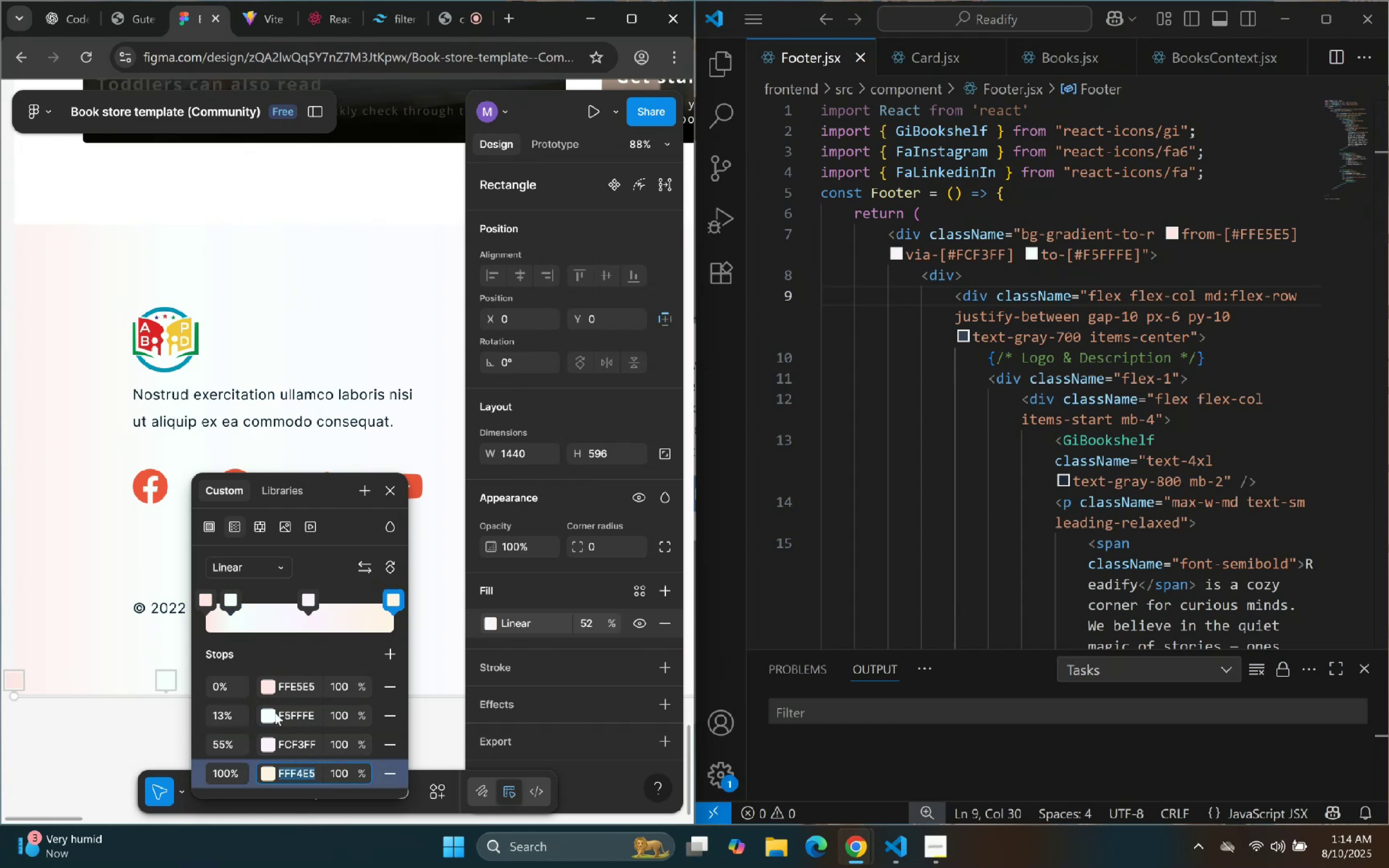 
key(Control+C)
 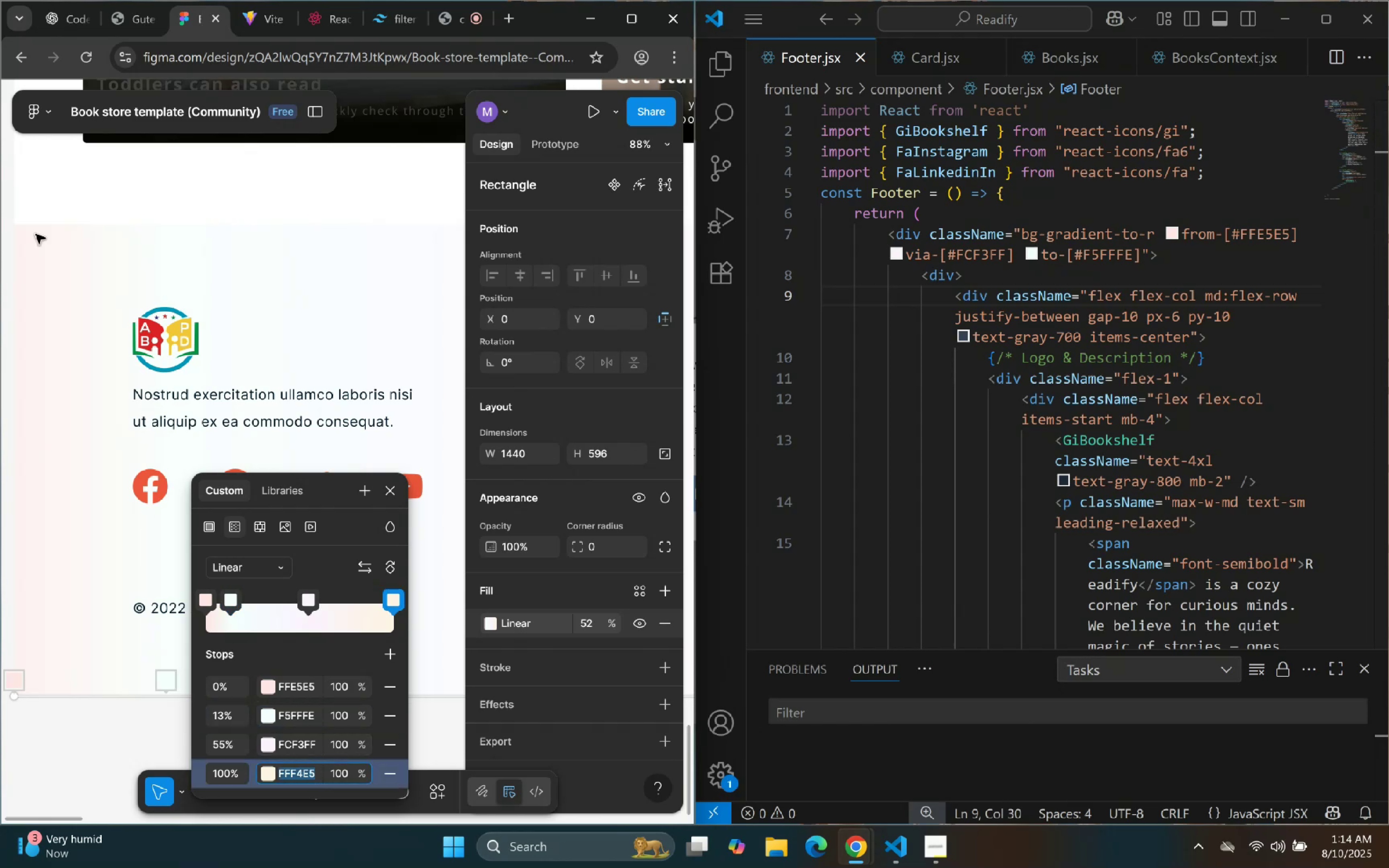 
key(Control+C)
 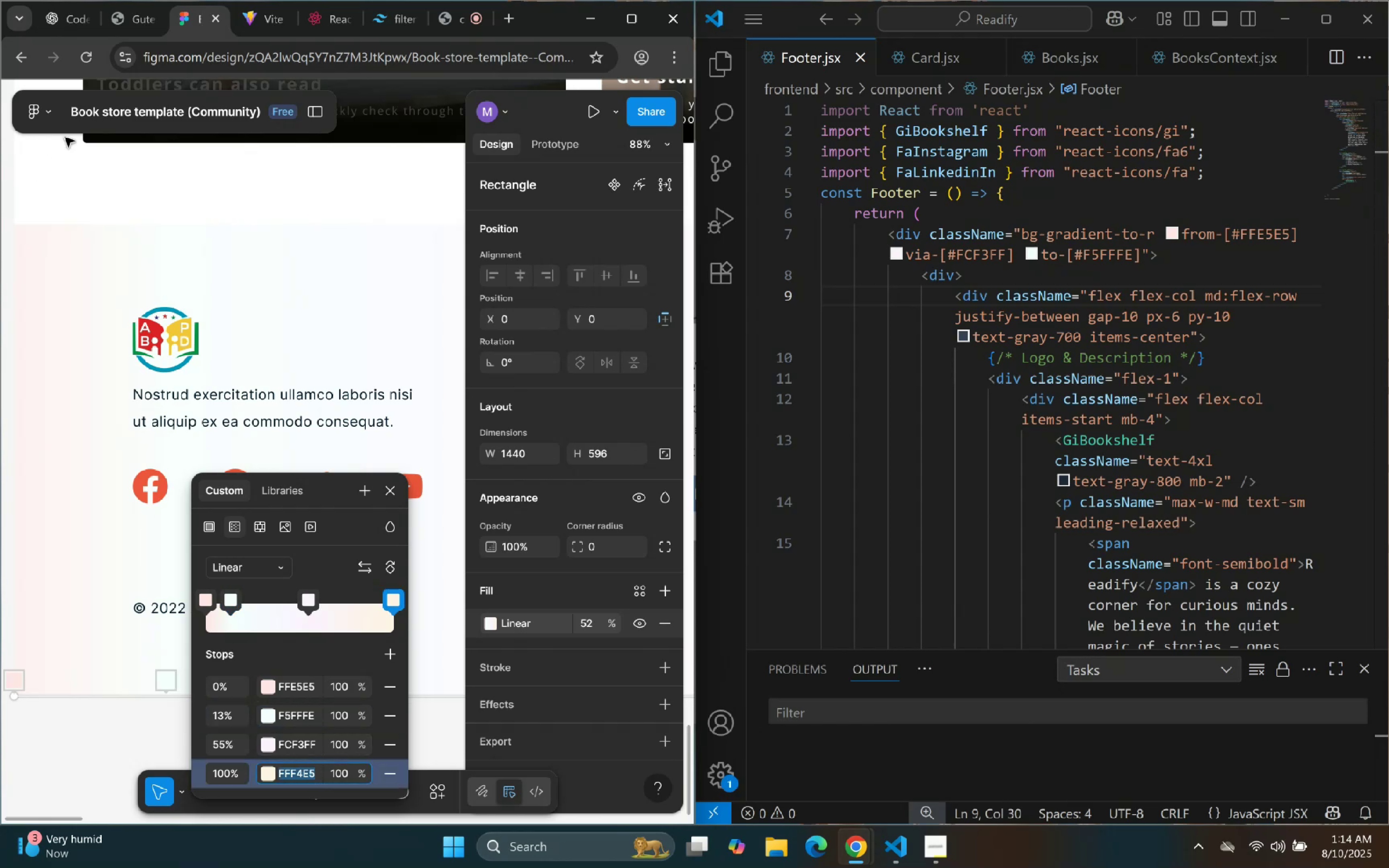 
key(Control+C)
 